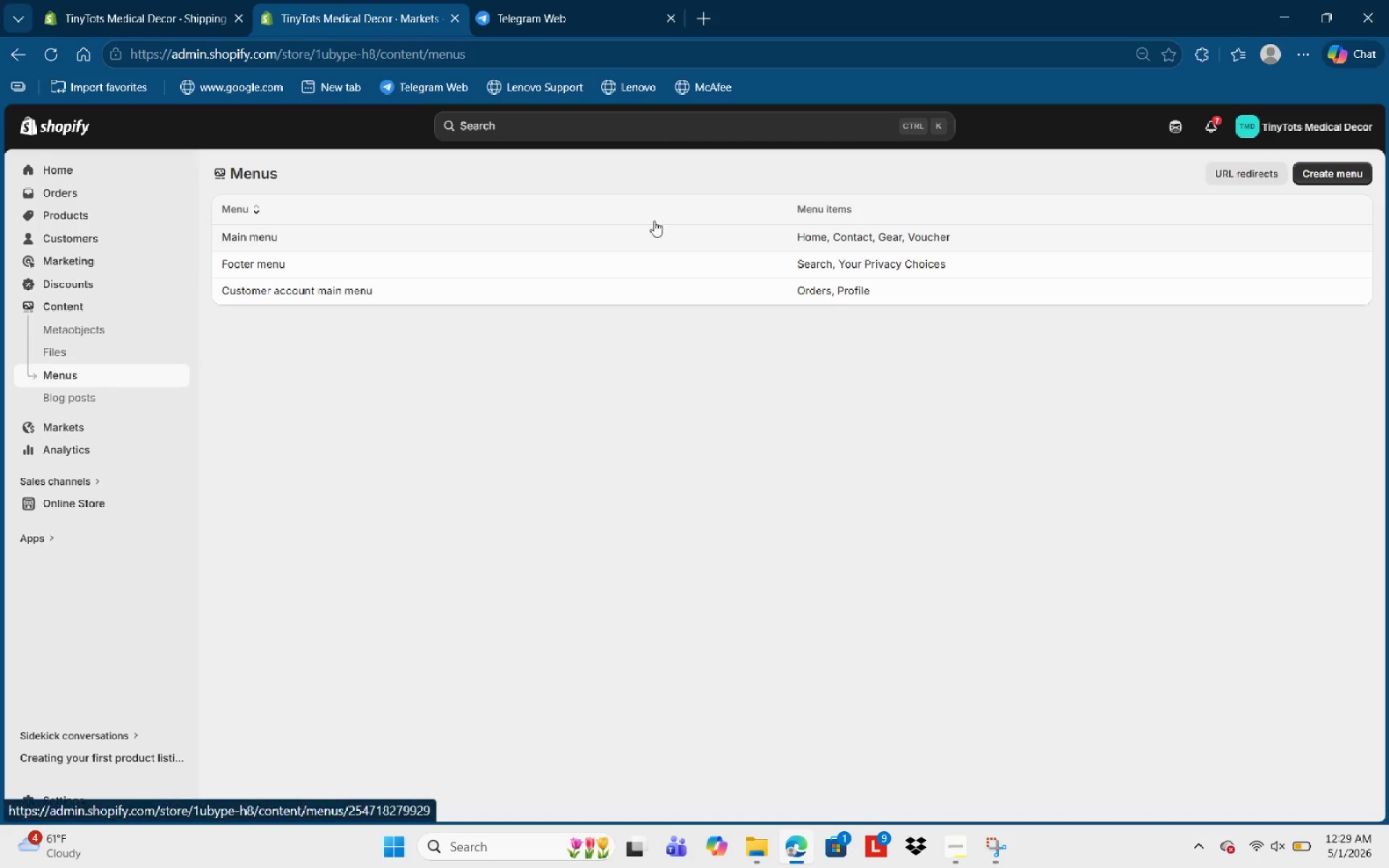 
left_click([860, 234])
 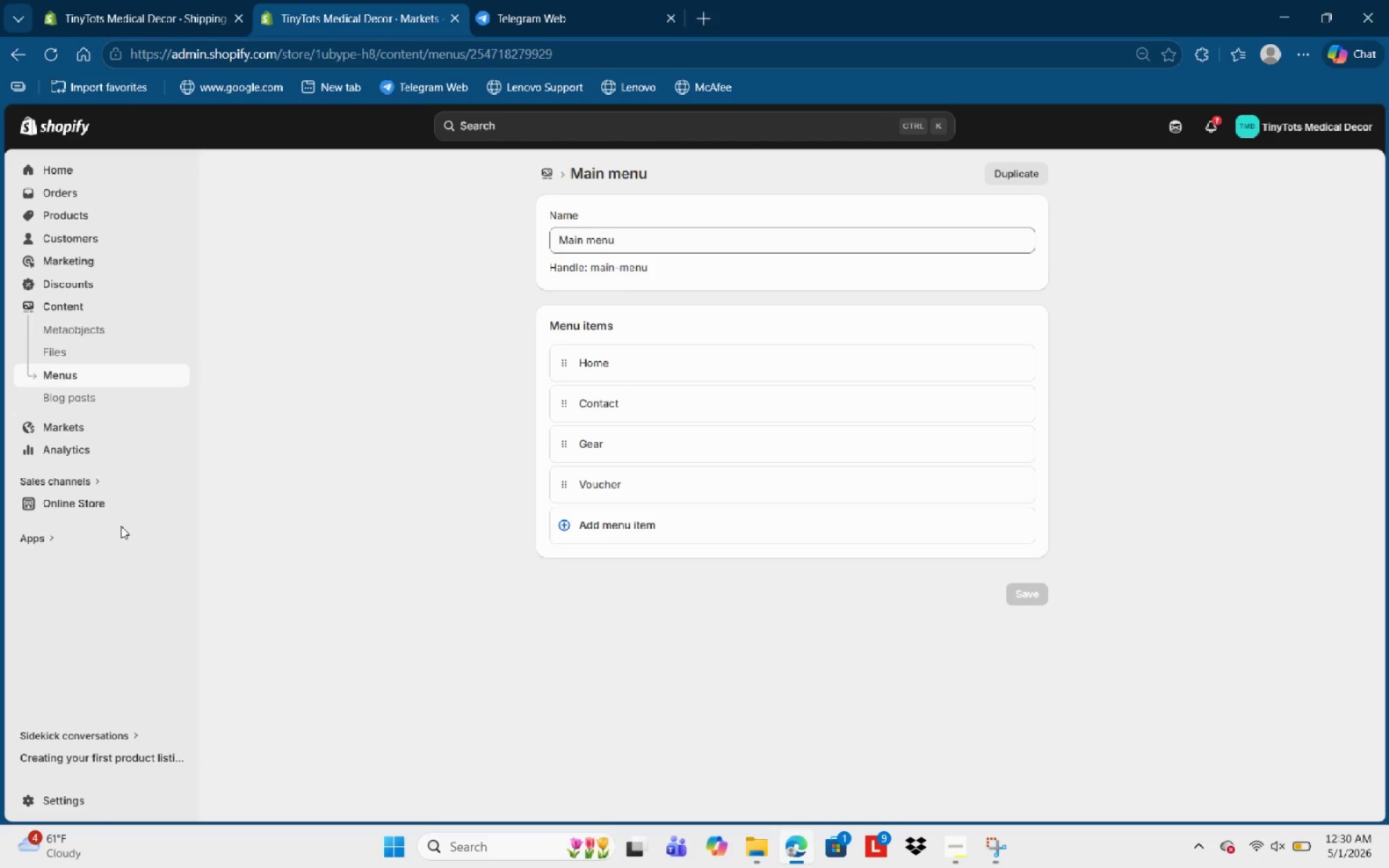 
wait(17.5)
 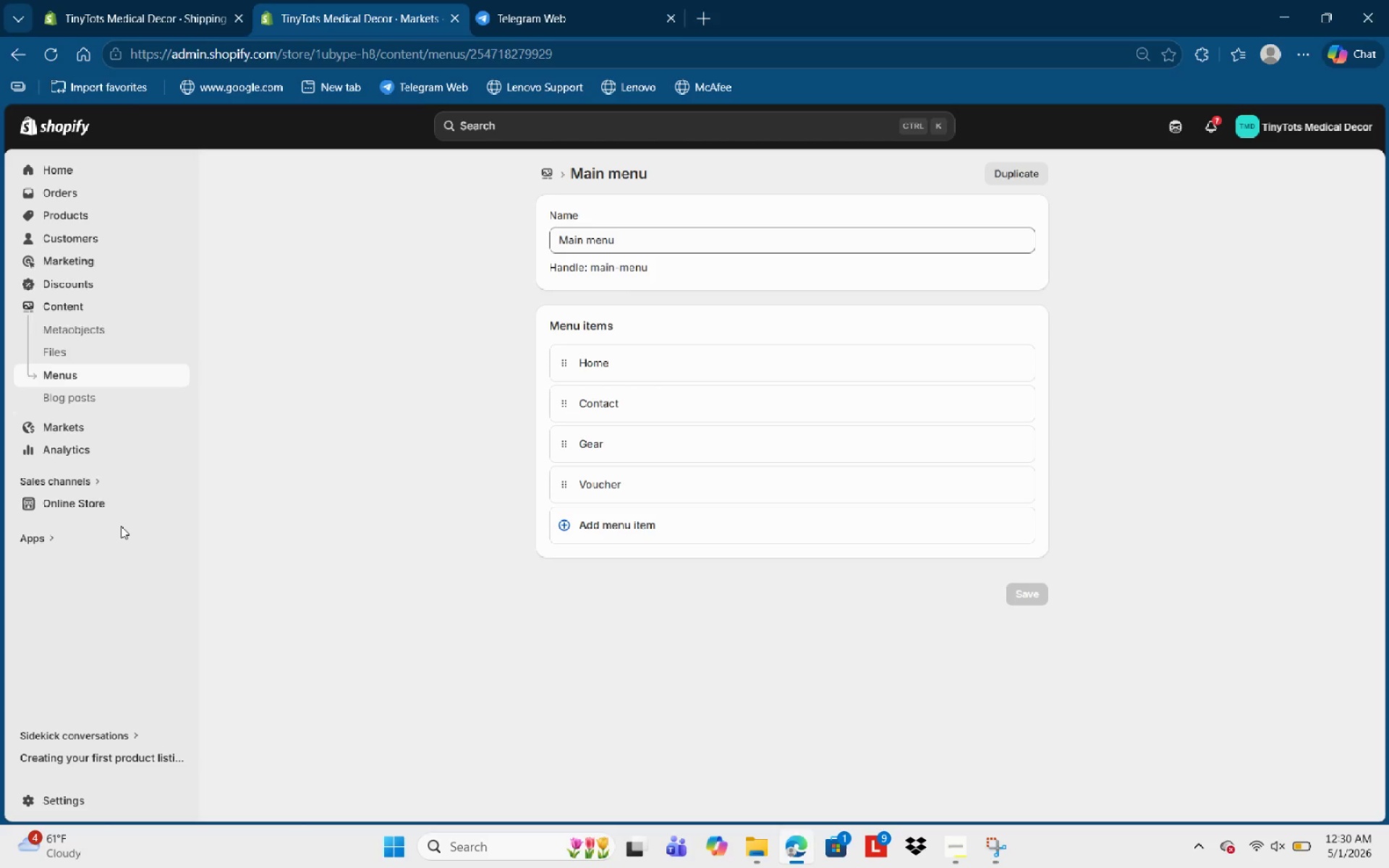 
left_click([59, 506])
 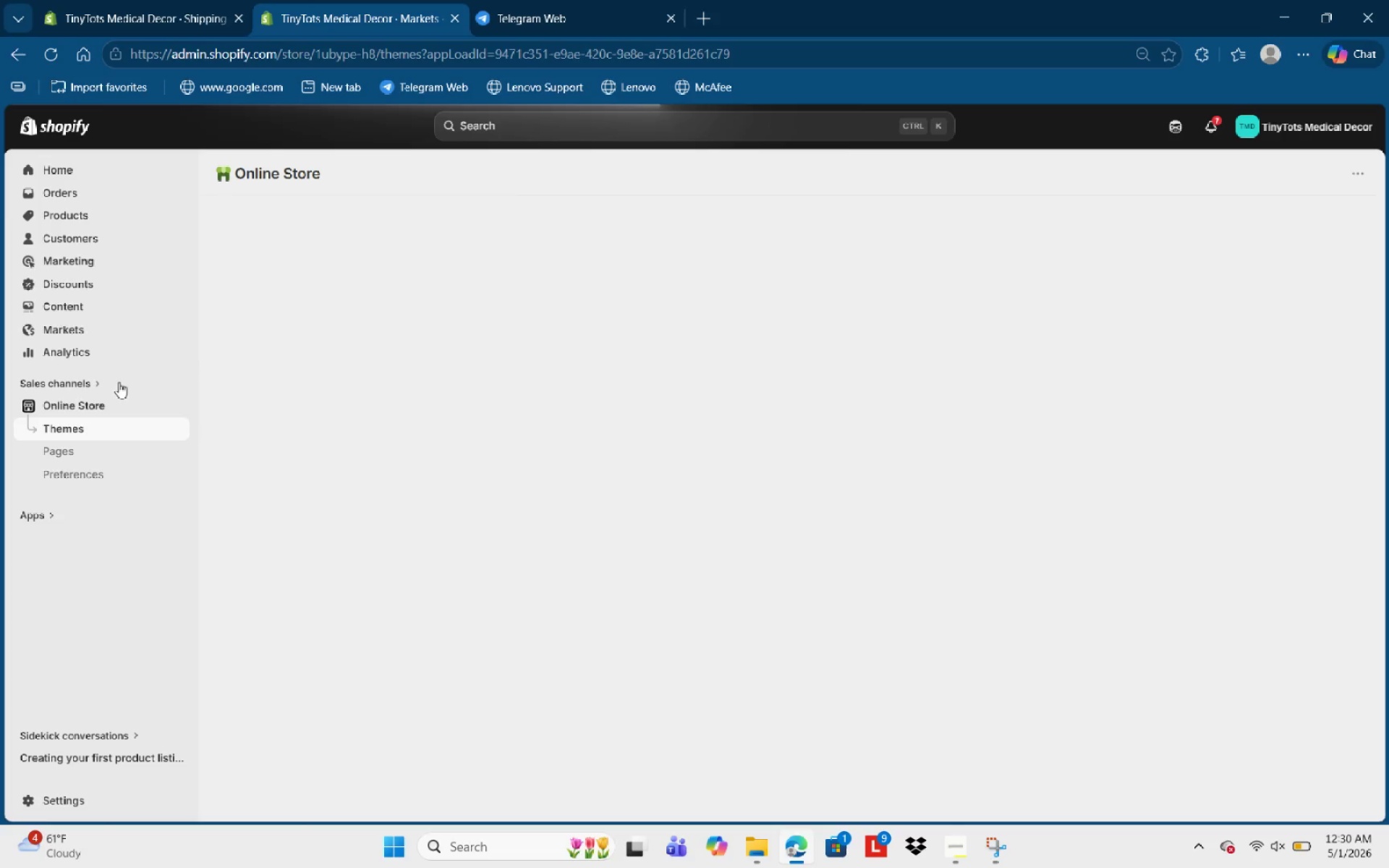 
left_click([179, 402])
 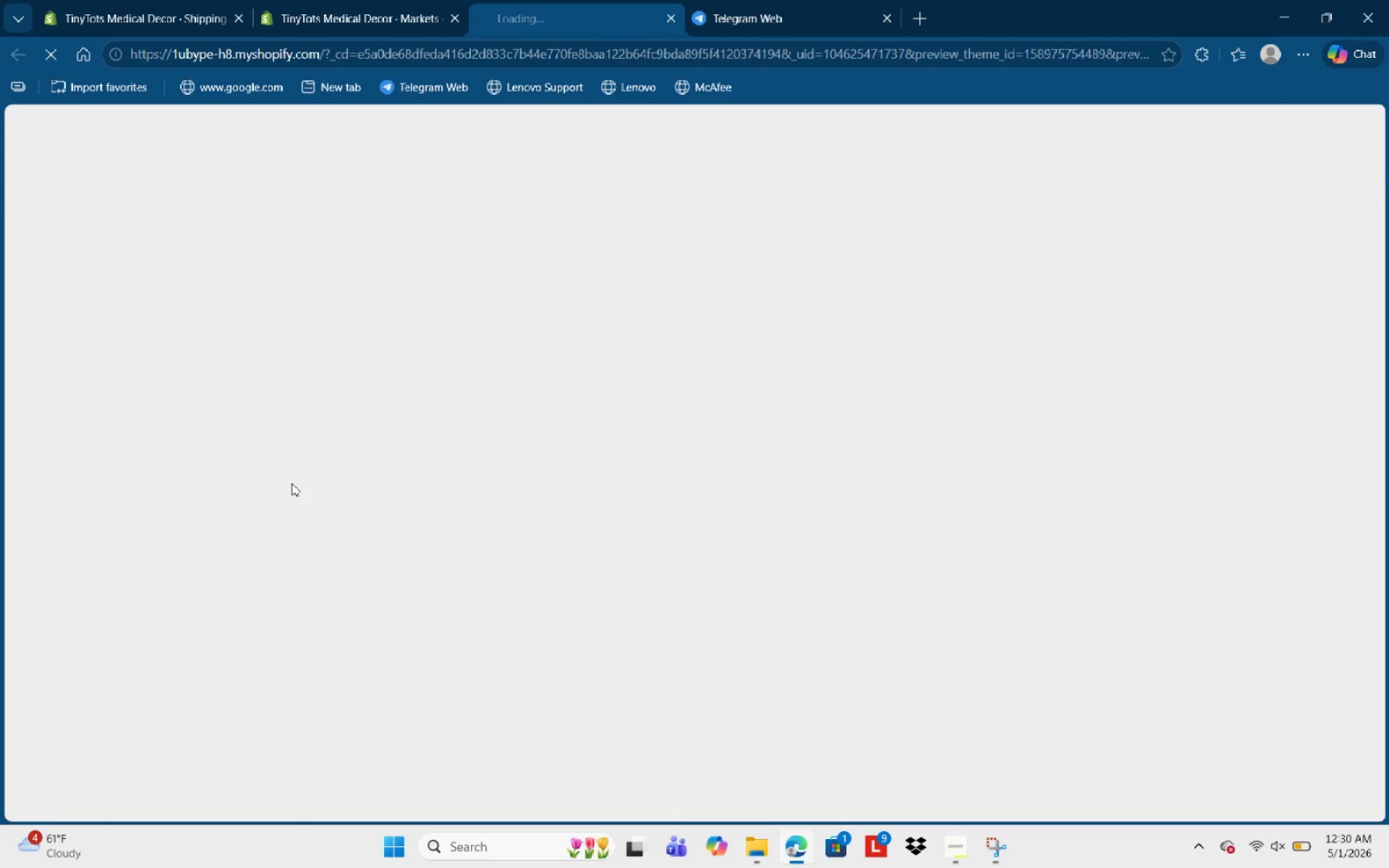 
wait(11.23)
 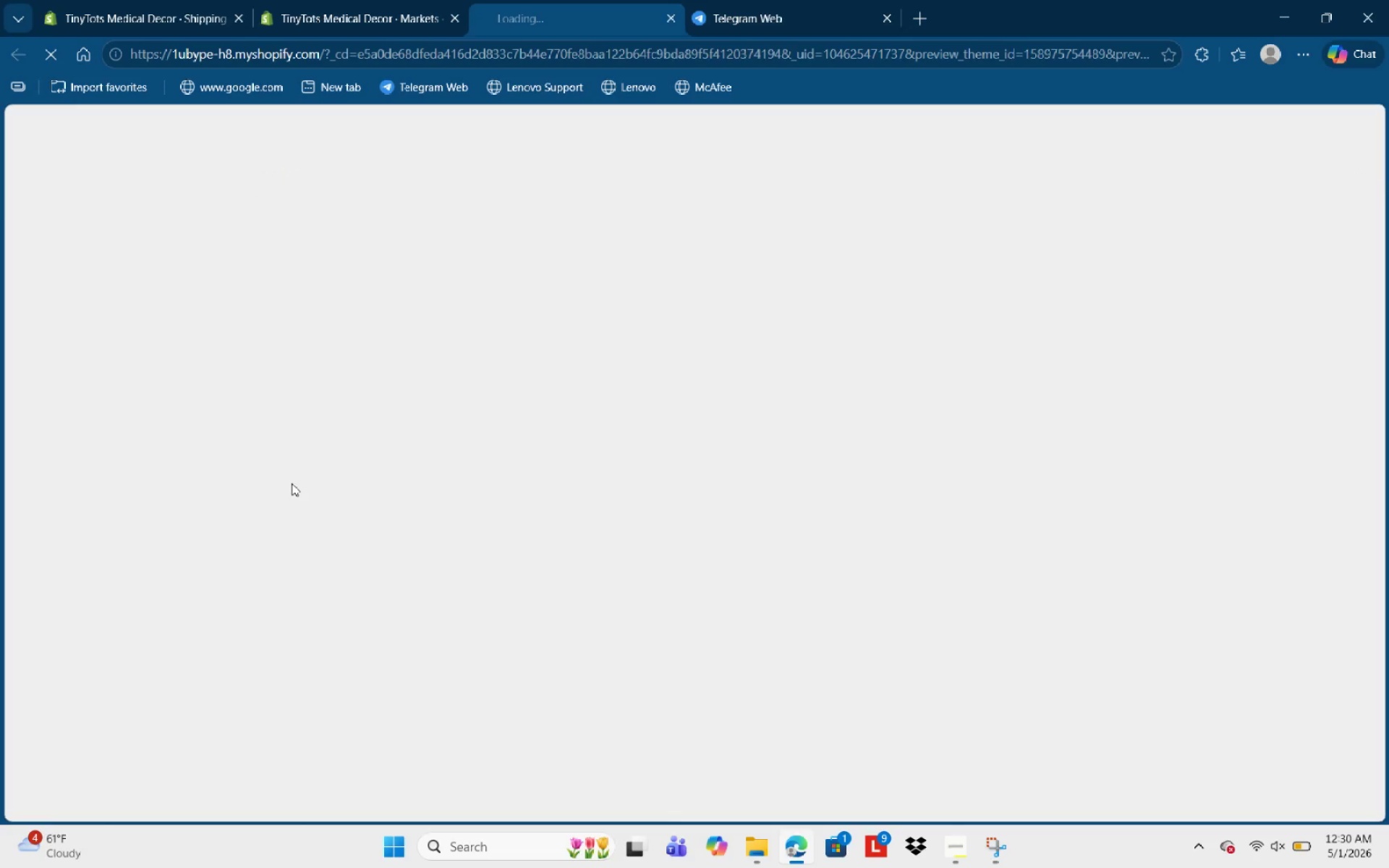 
left_click([232, 481])
 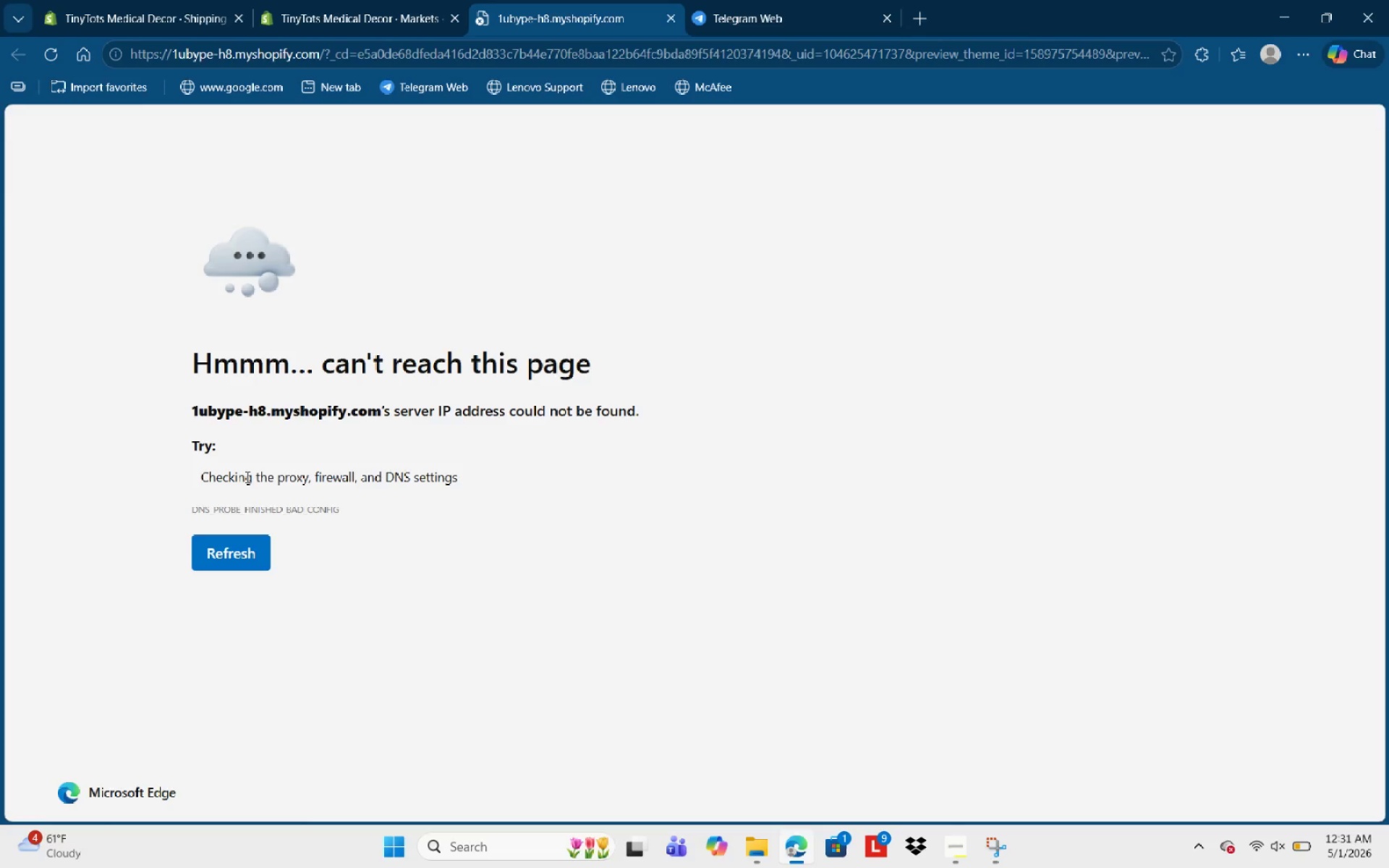 
wait(53.3)
 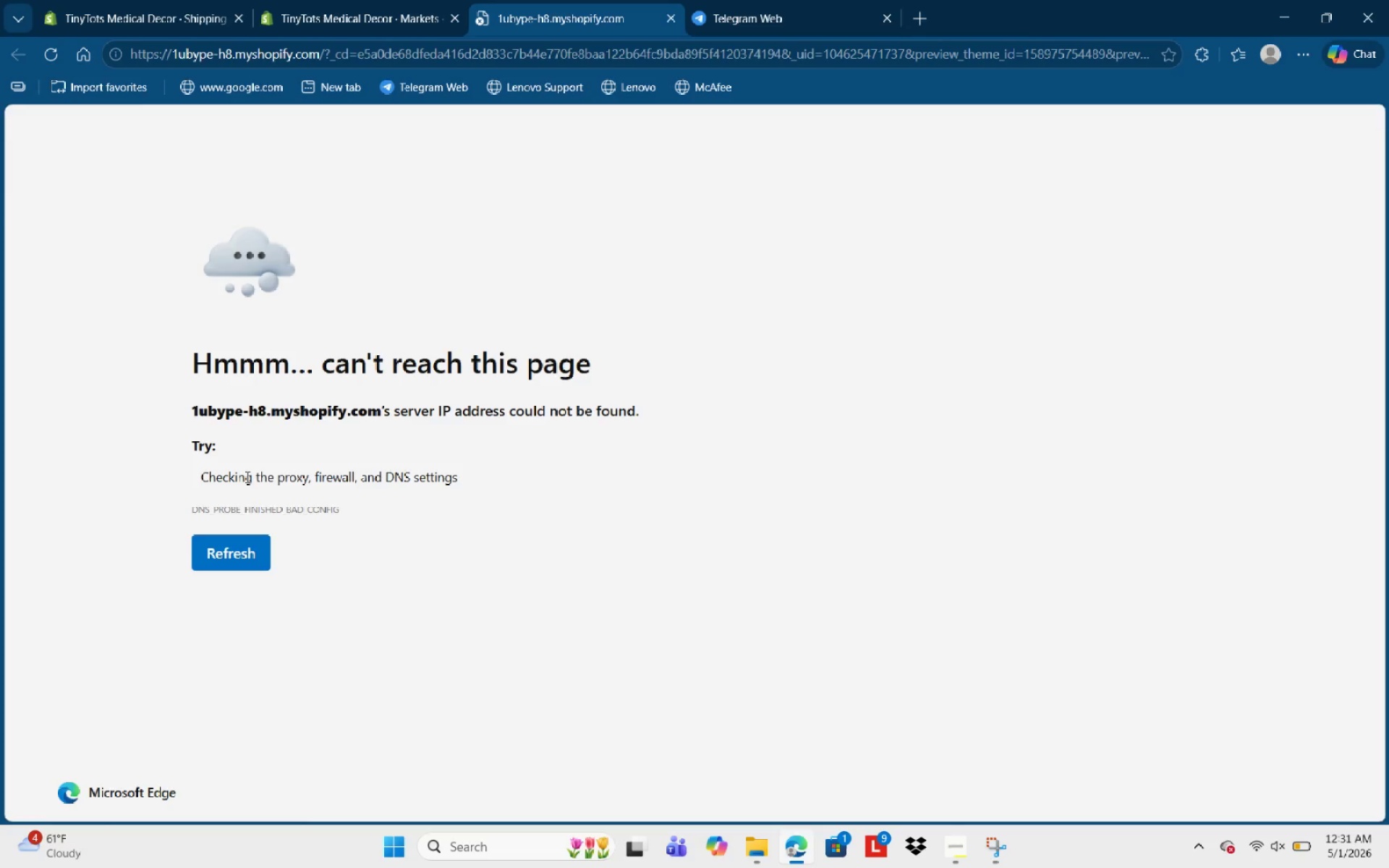 
key(Control+R)
 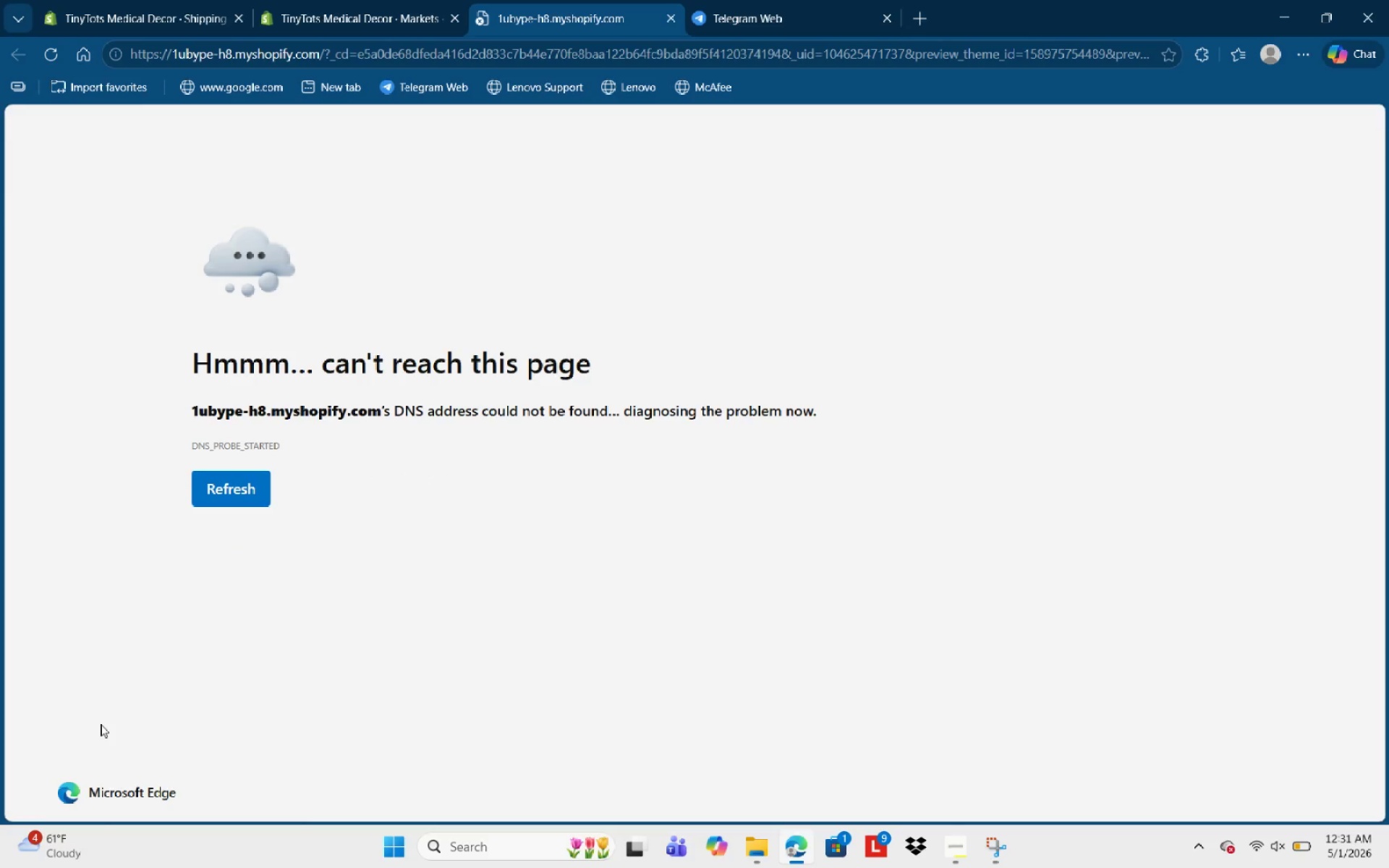 
wait(8.48)
 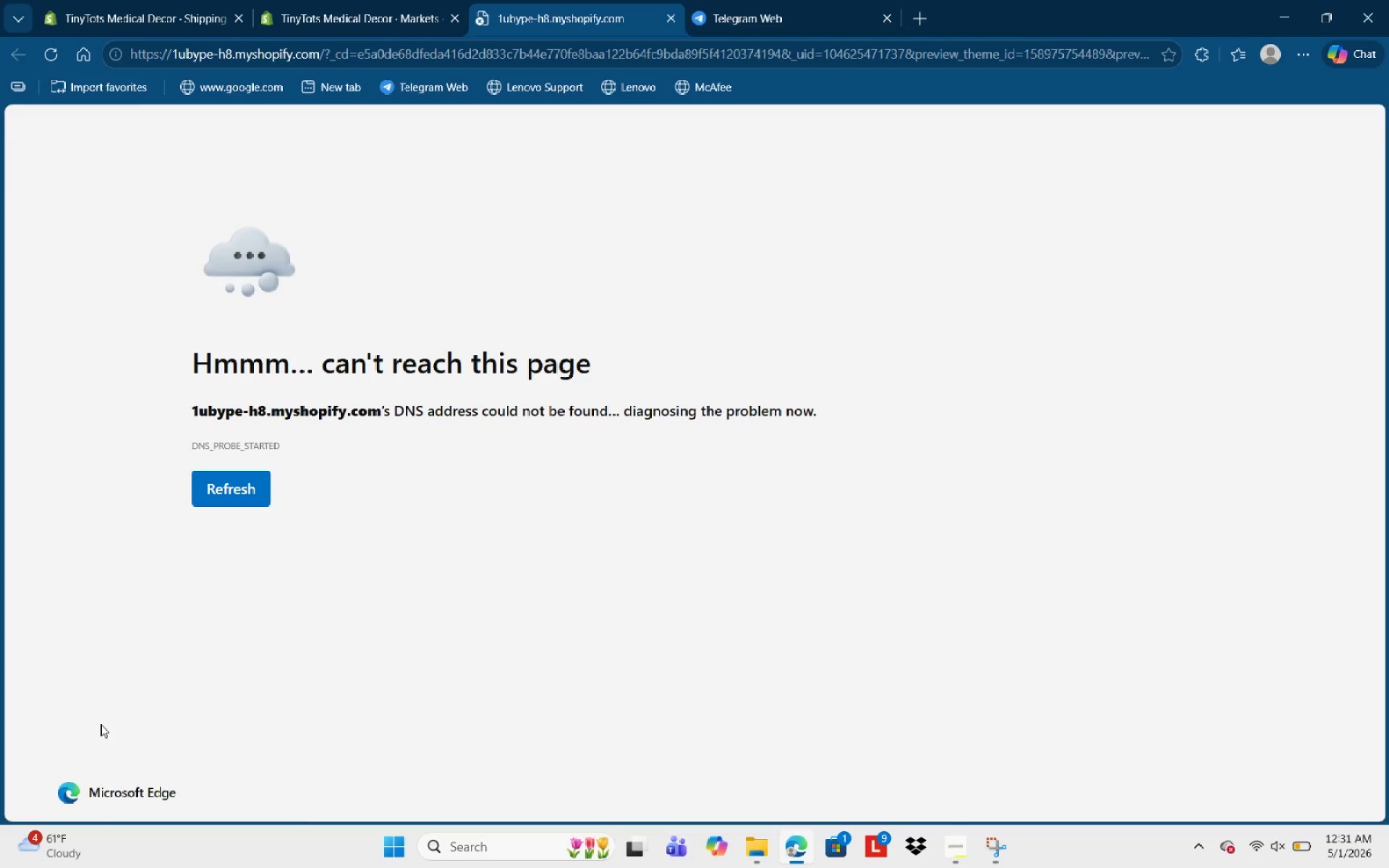 
key(Control+R)
 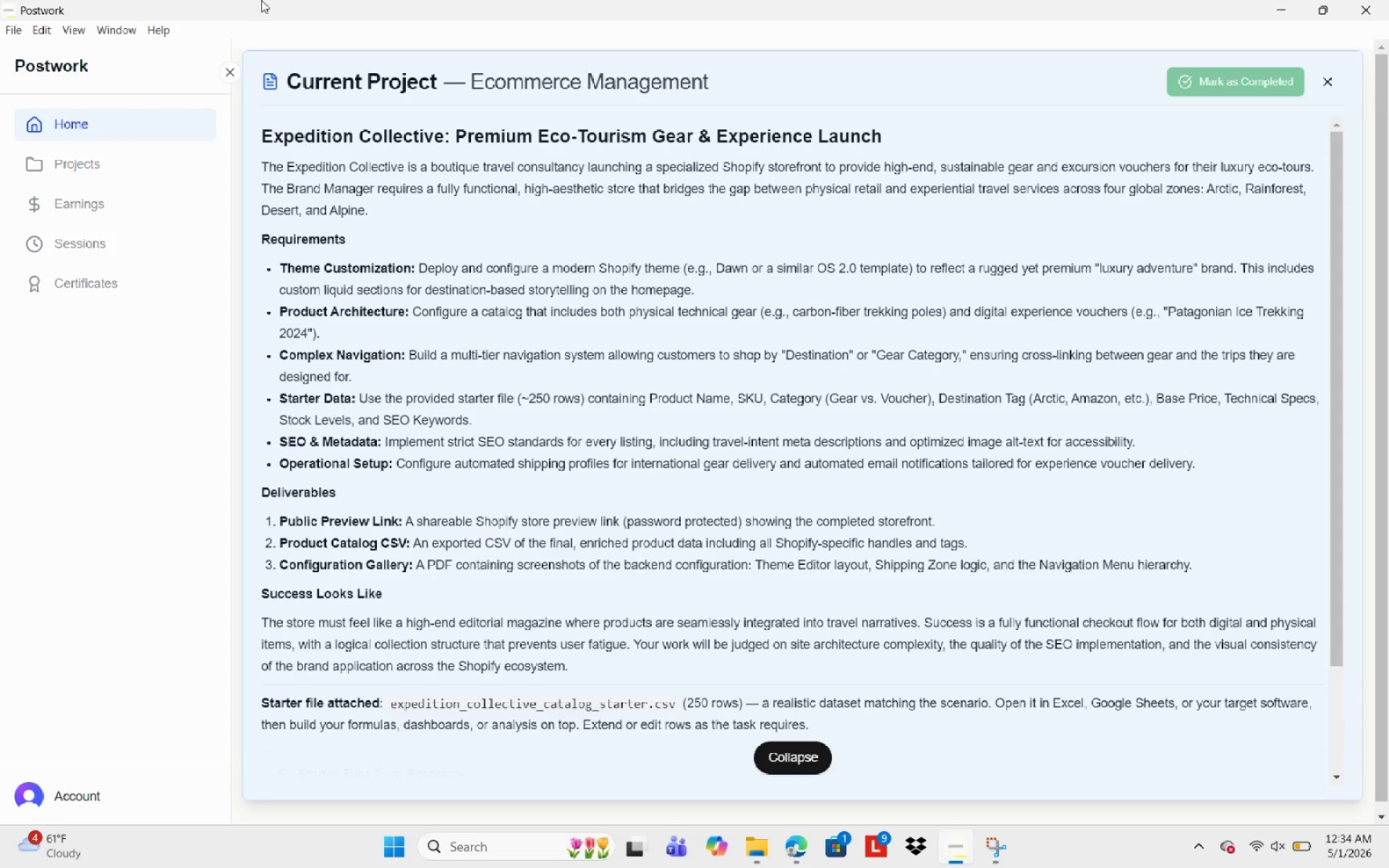 
wait(215.03)
 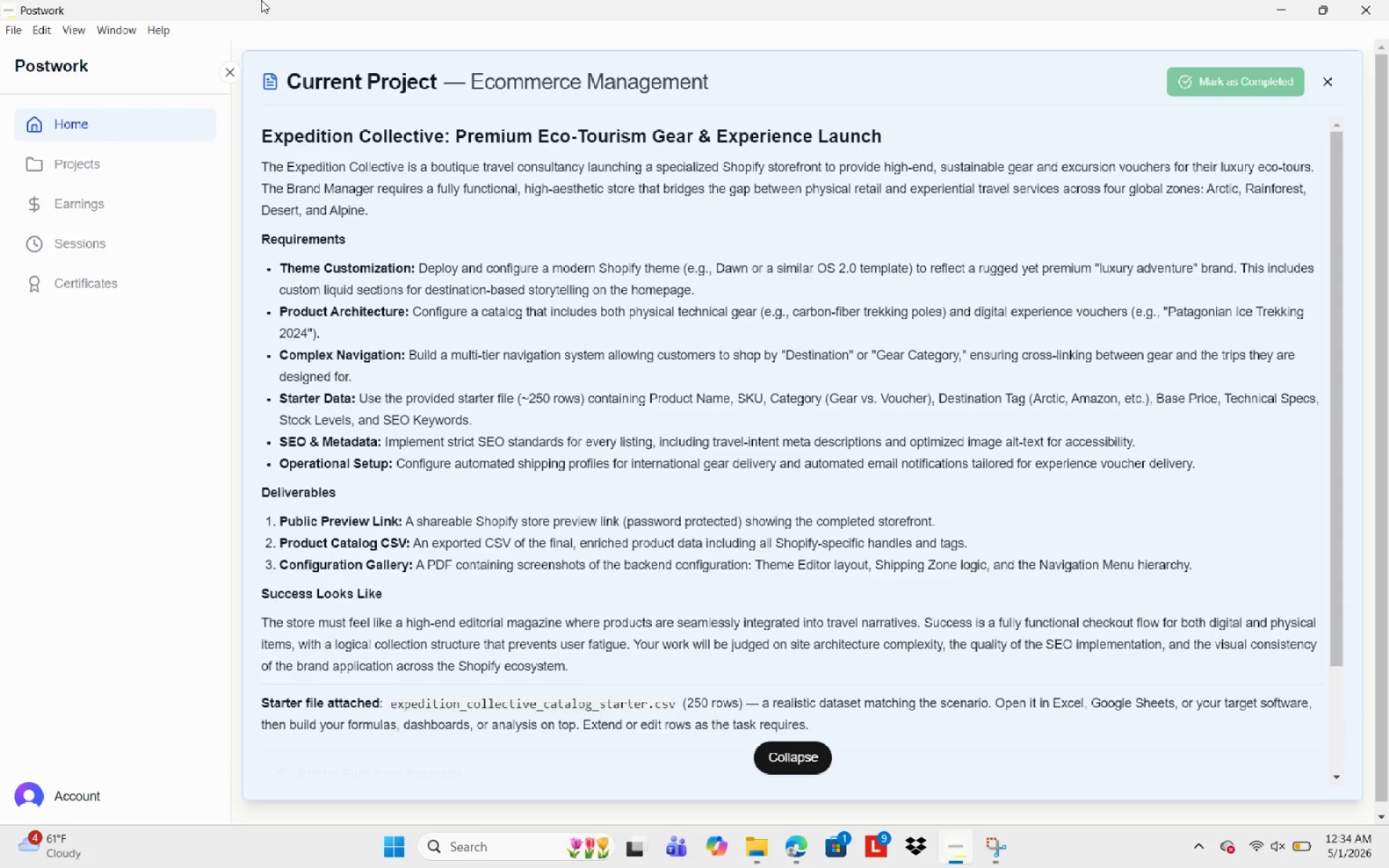 
left_click([522, 10])
 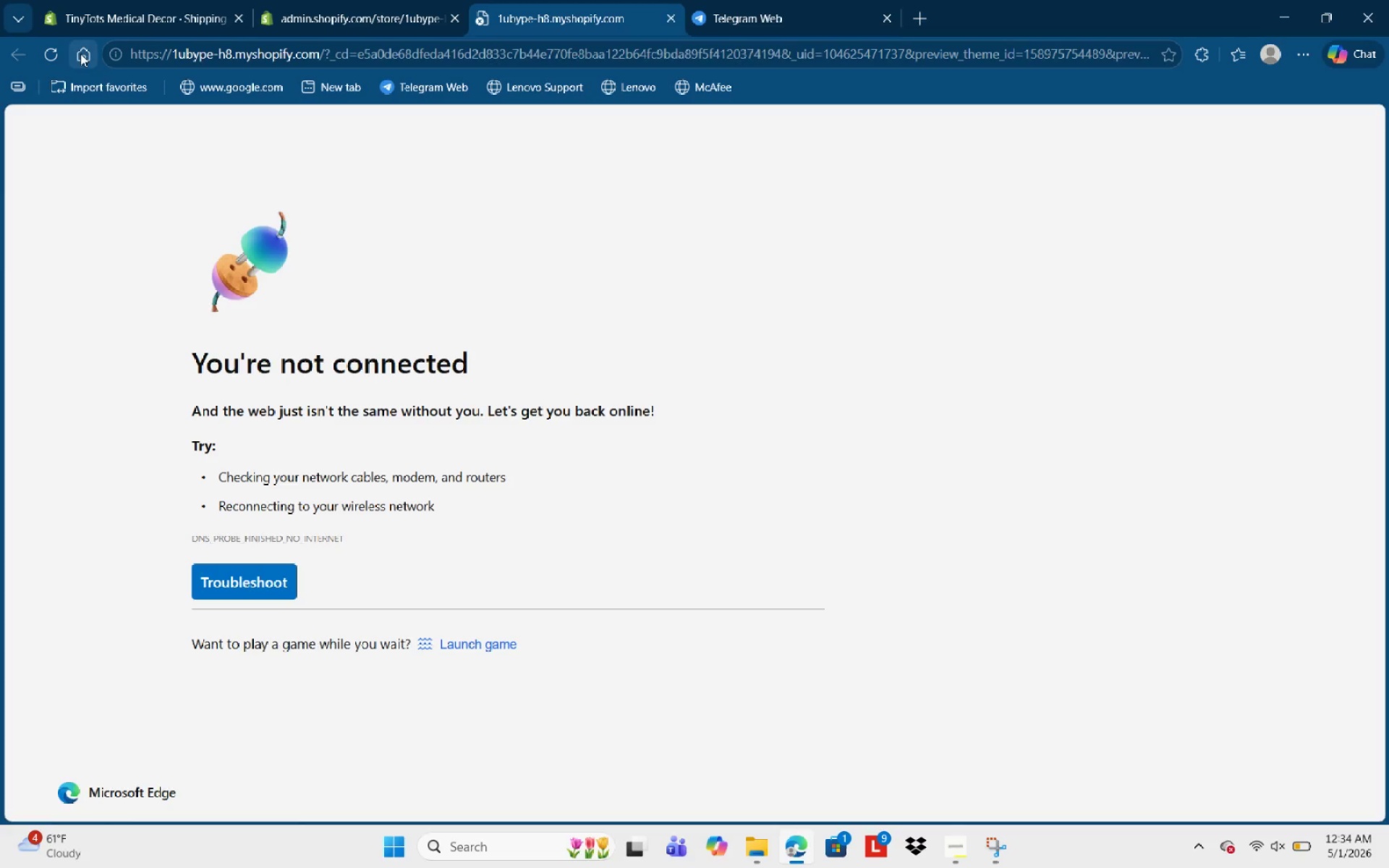 
left_click([34, 57])
 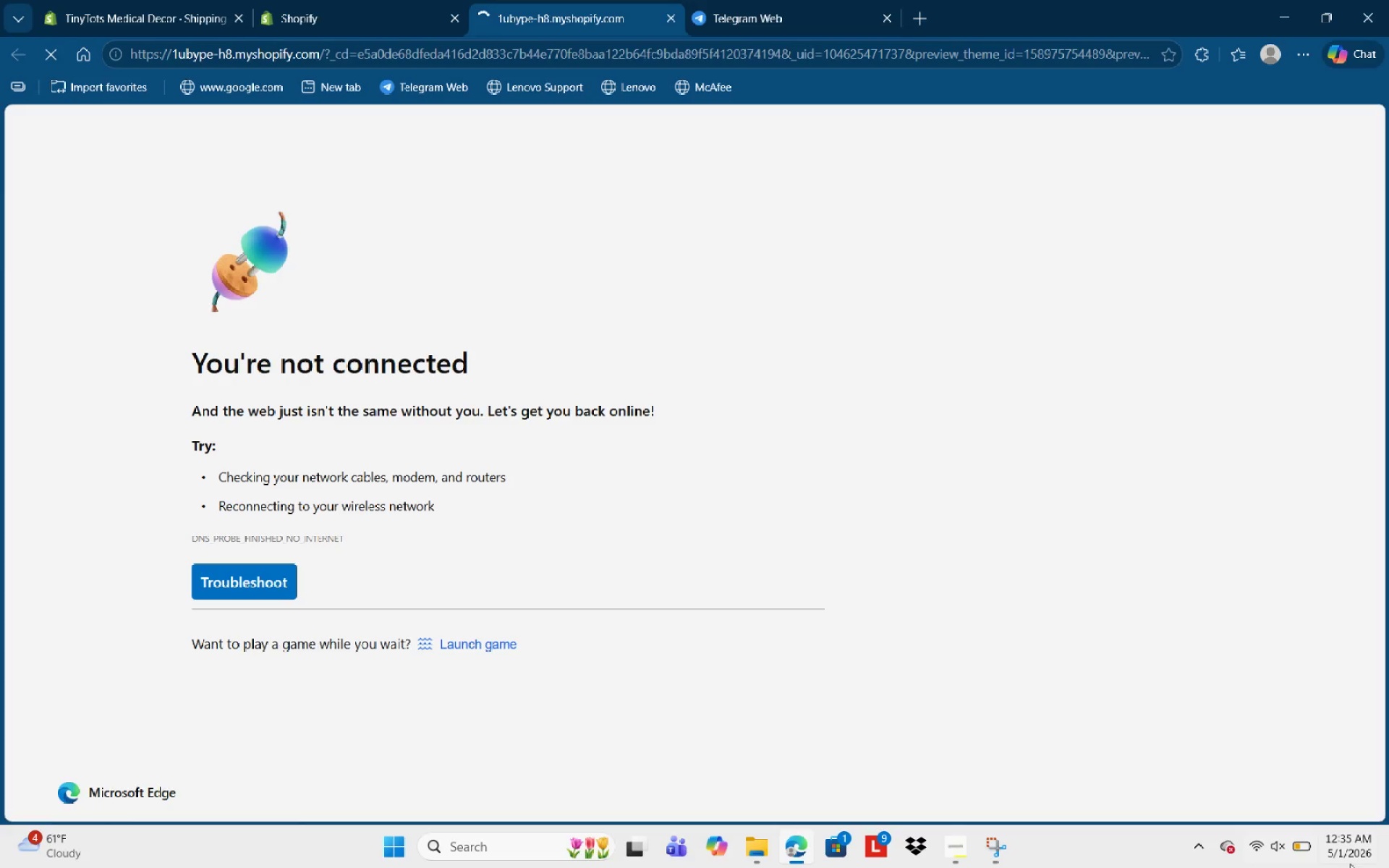 
mouse_move([1229, 837])
 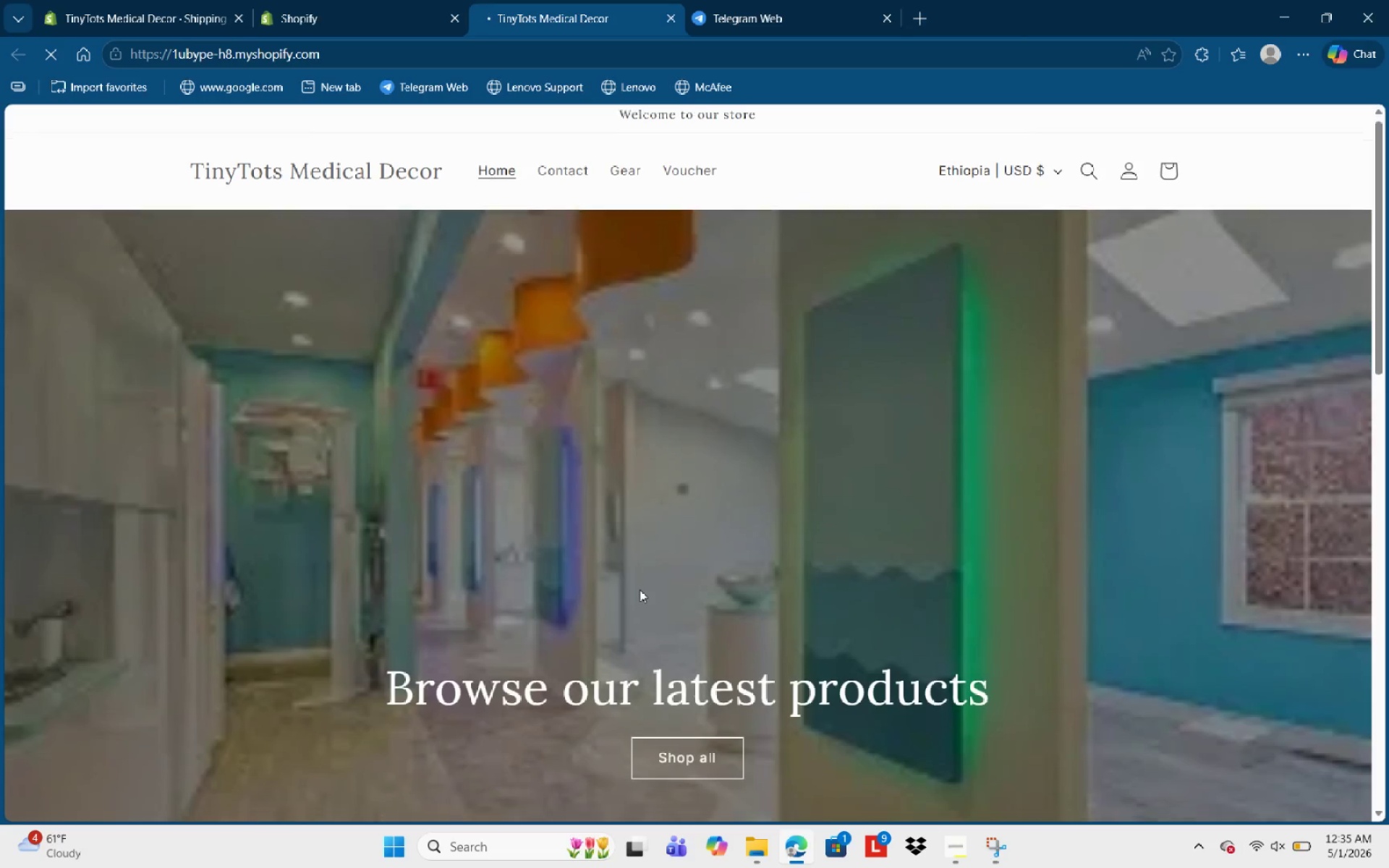 
scroll: coordinate [635, 576], scroll_direction: up, amount: 3.0
 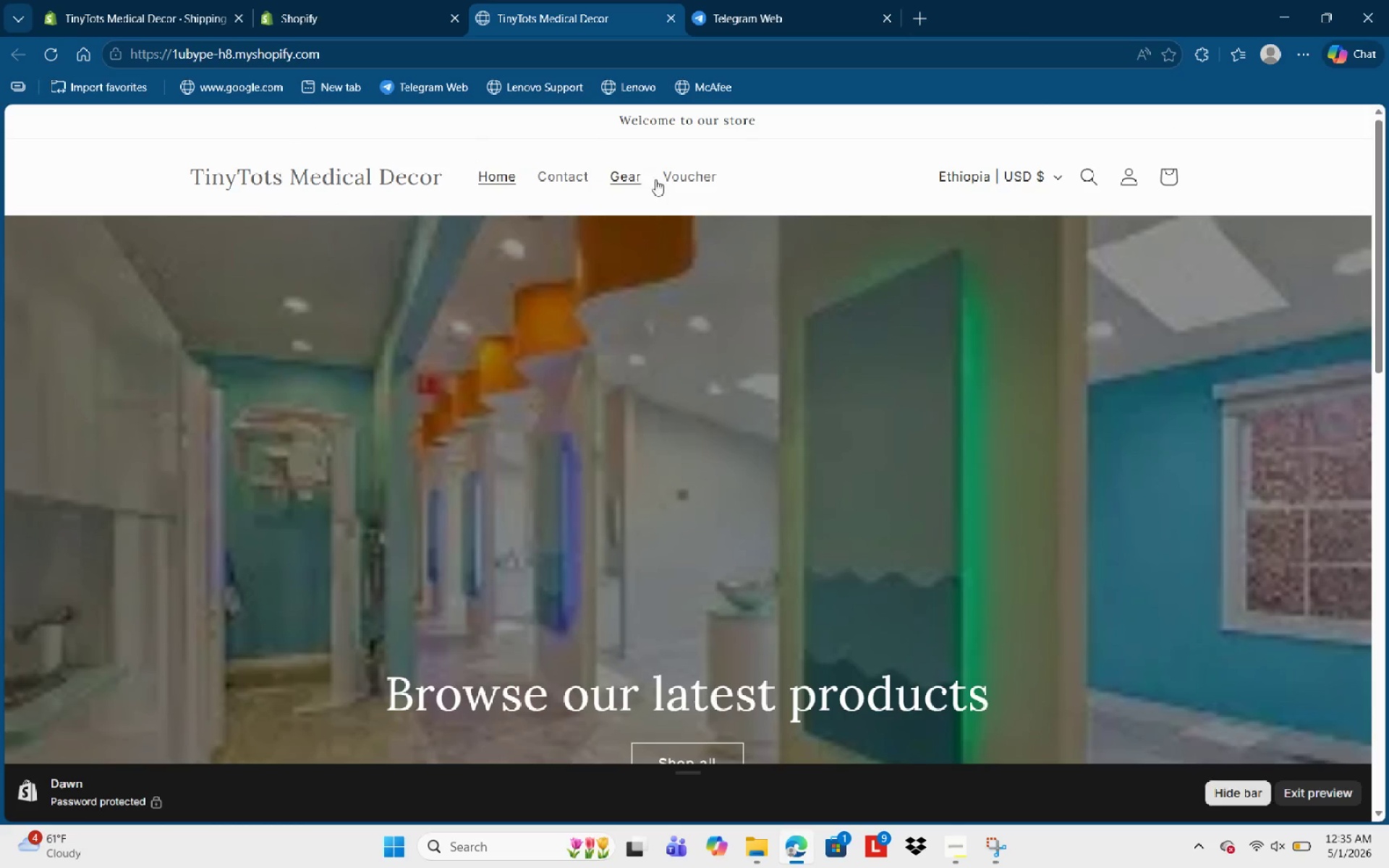 
scroll: coordinate [893, 670], scroll_direction: down, amount: 11.0
 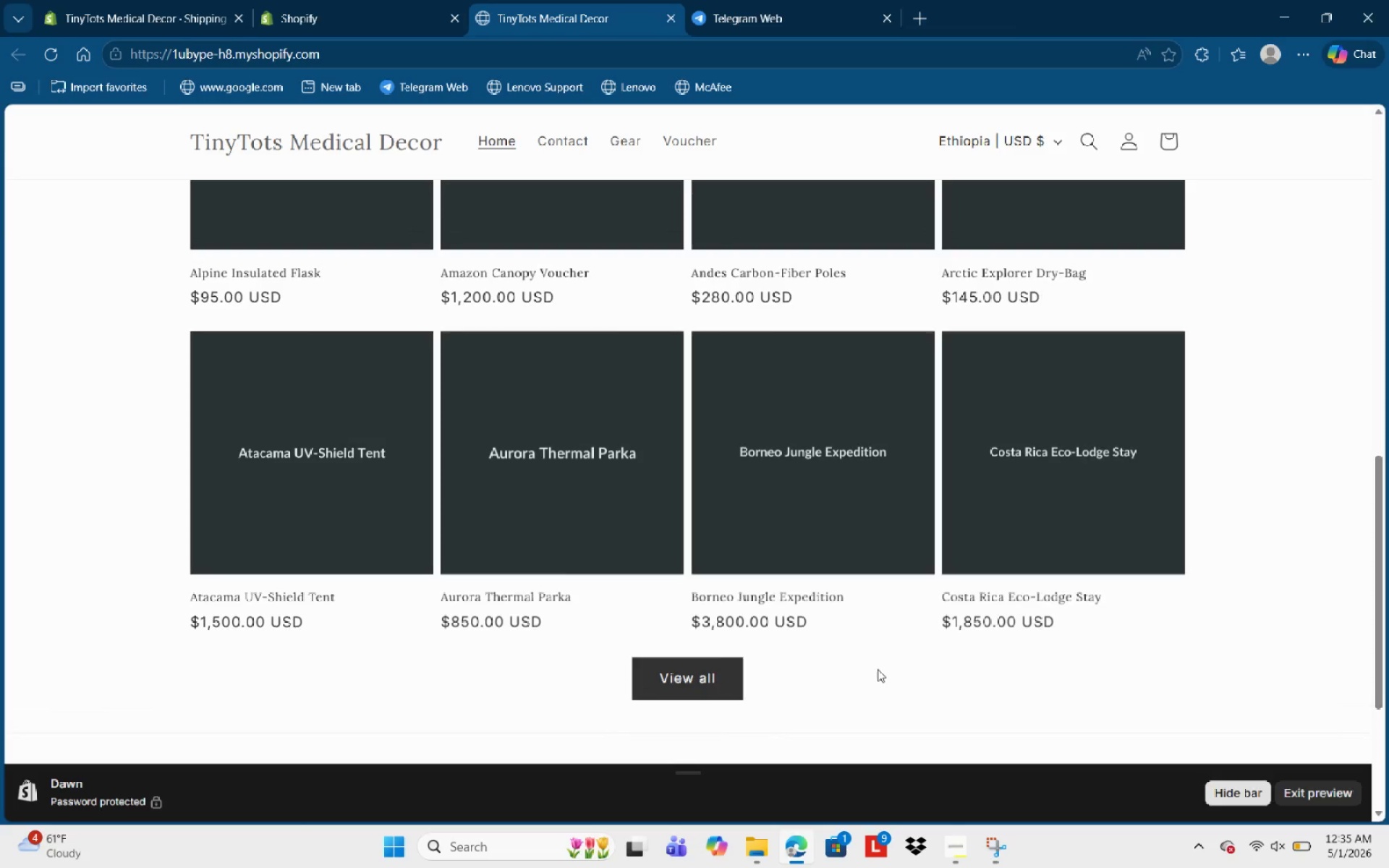 
scroll: coordinate [878, 669], scroll_direction: up, amount: 5.0
 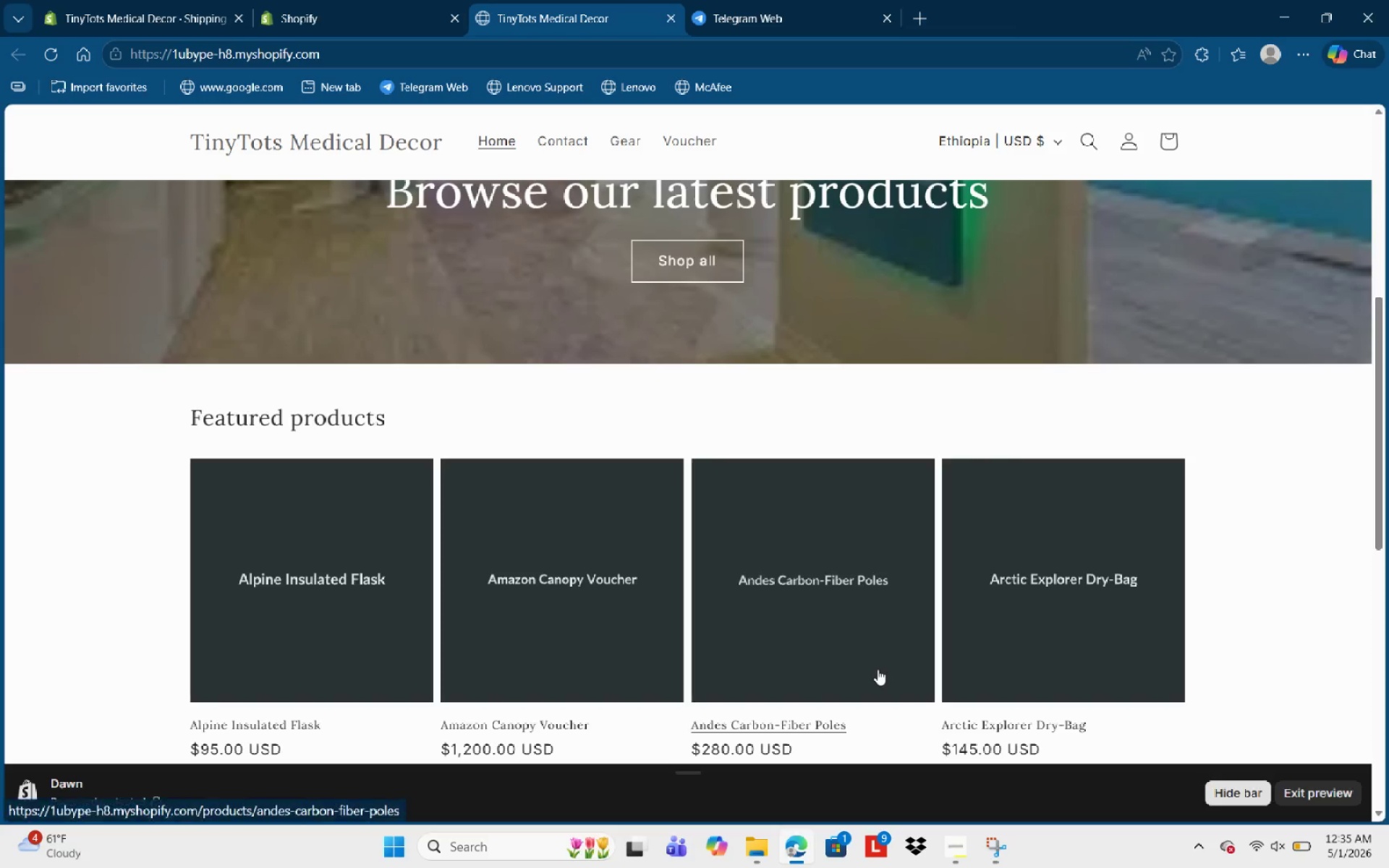 
scroll: coordinate [878, 669], scroll_direction: down, amount: 6.0
 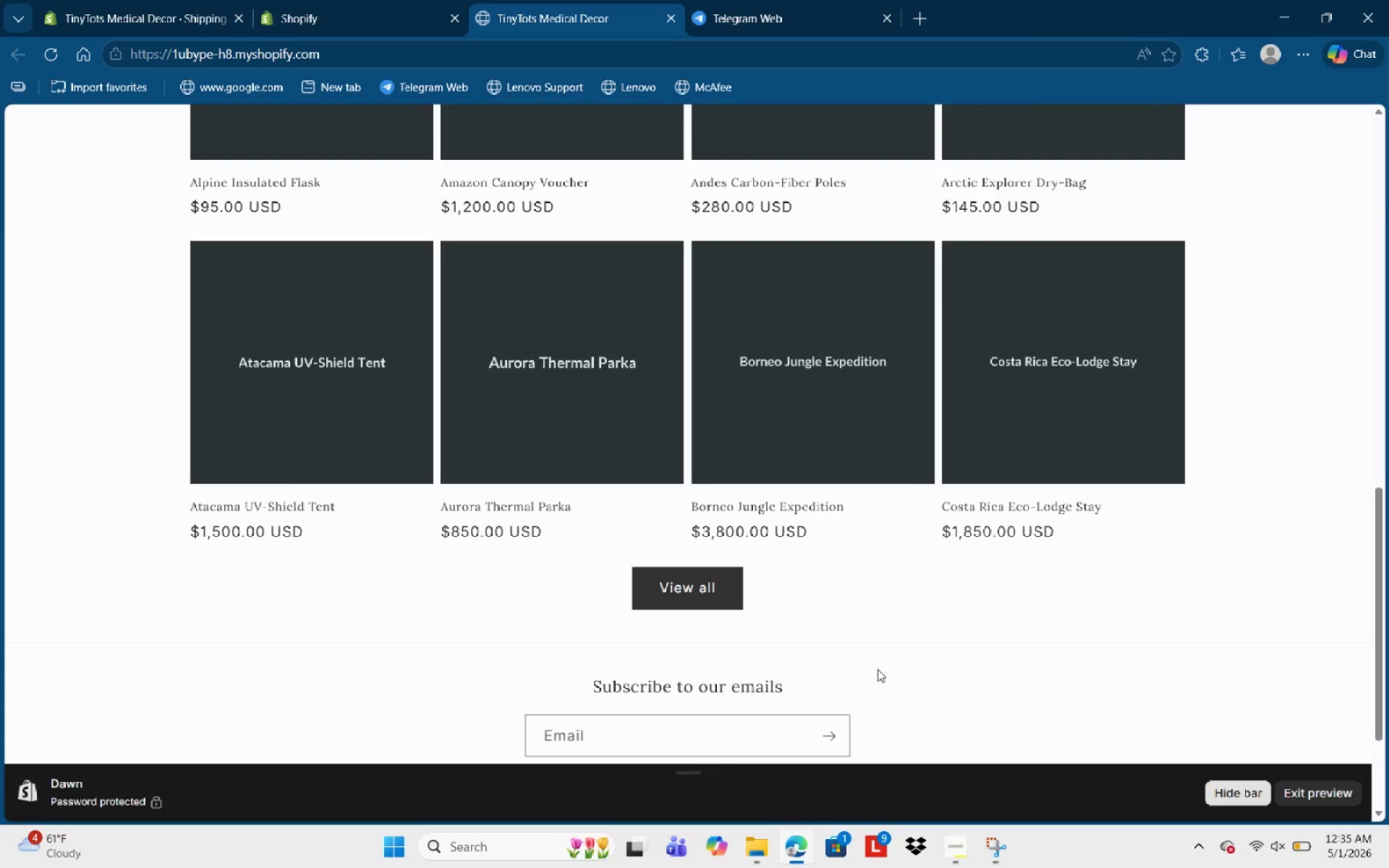 
scroll: coordinate [718, 484], scroll_direction: up, amount: 9.0
 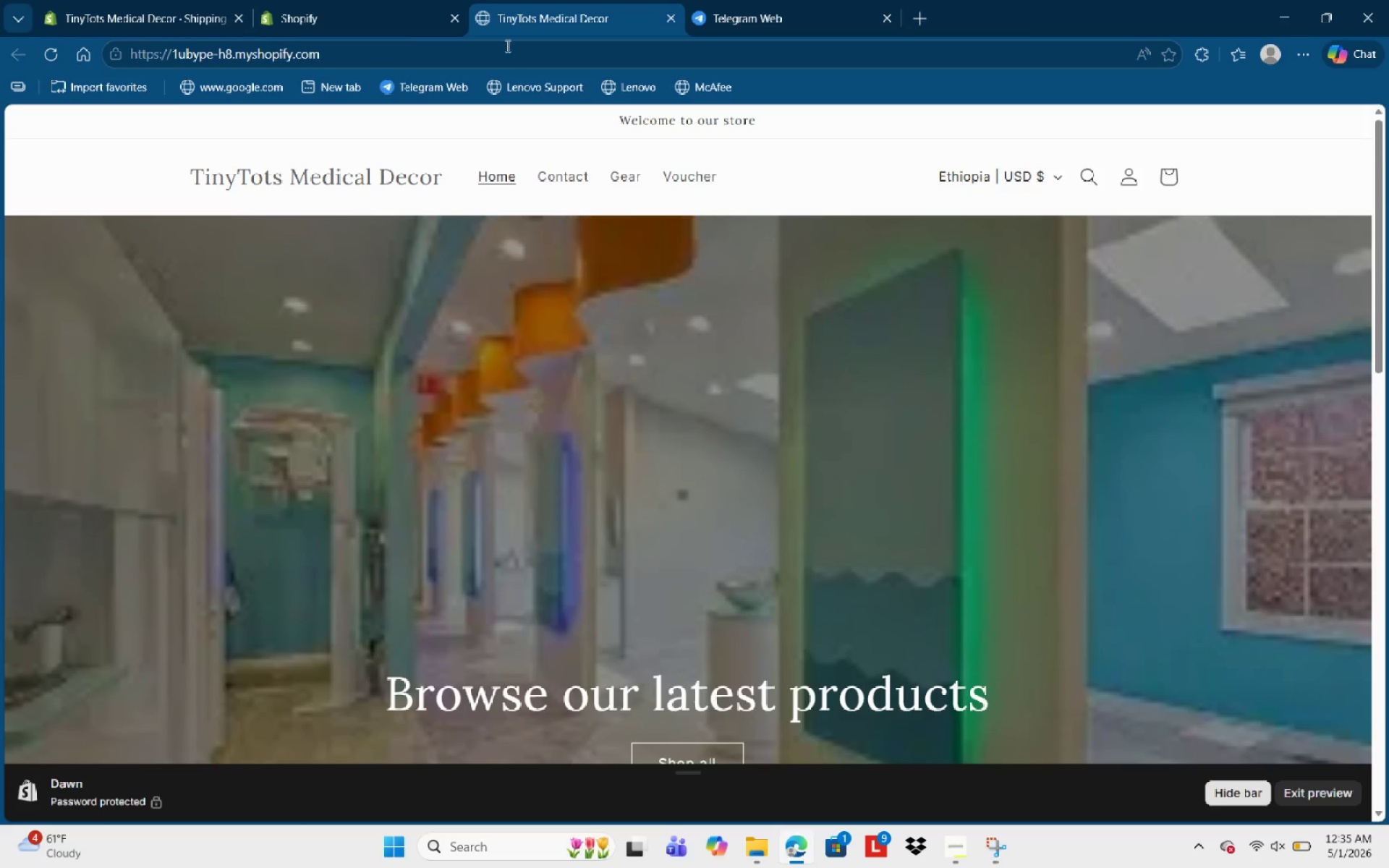 
left_click([398, 35])
 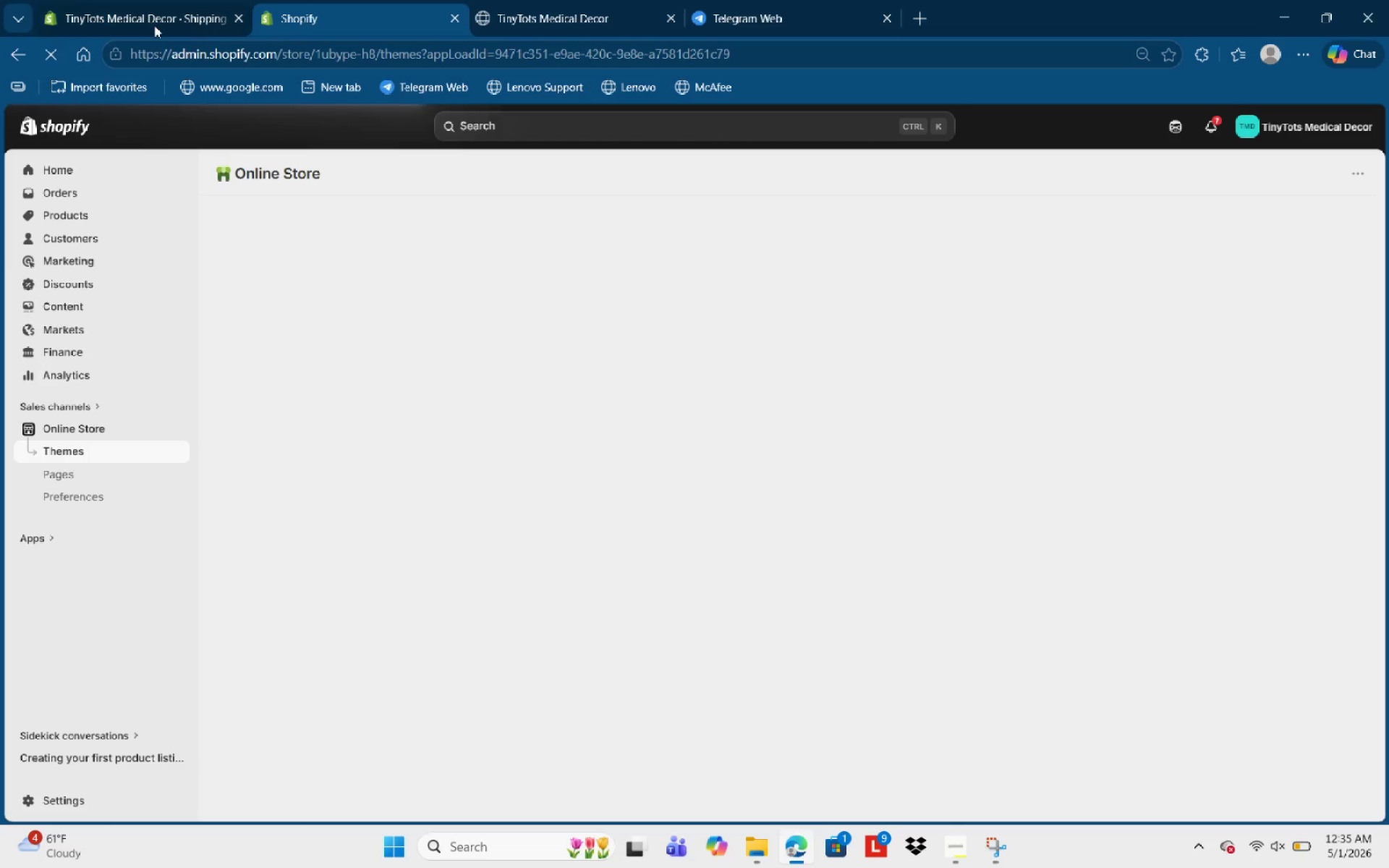 
left_click([154, 25])
 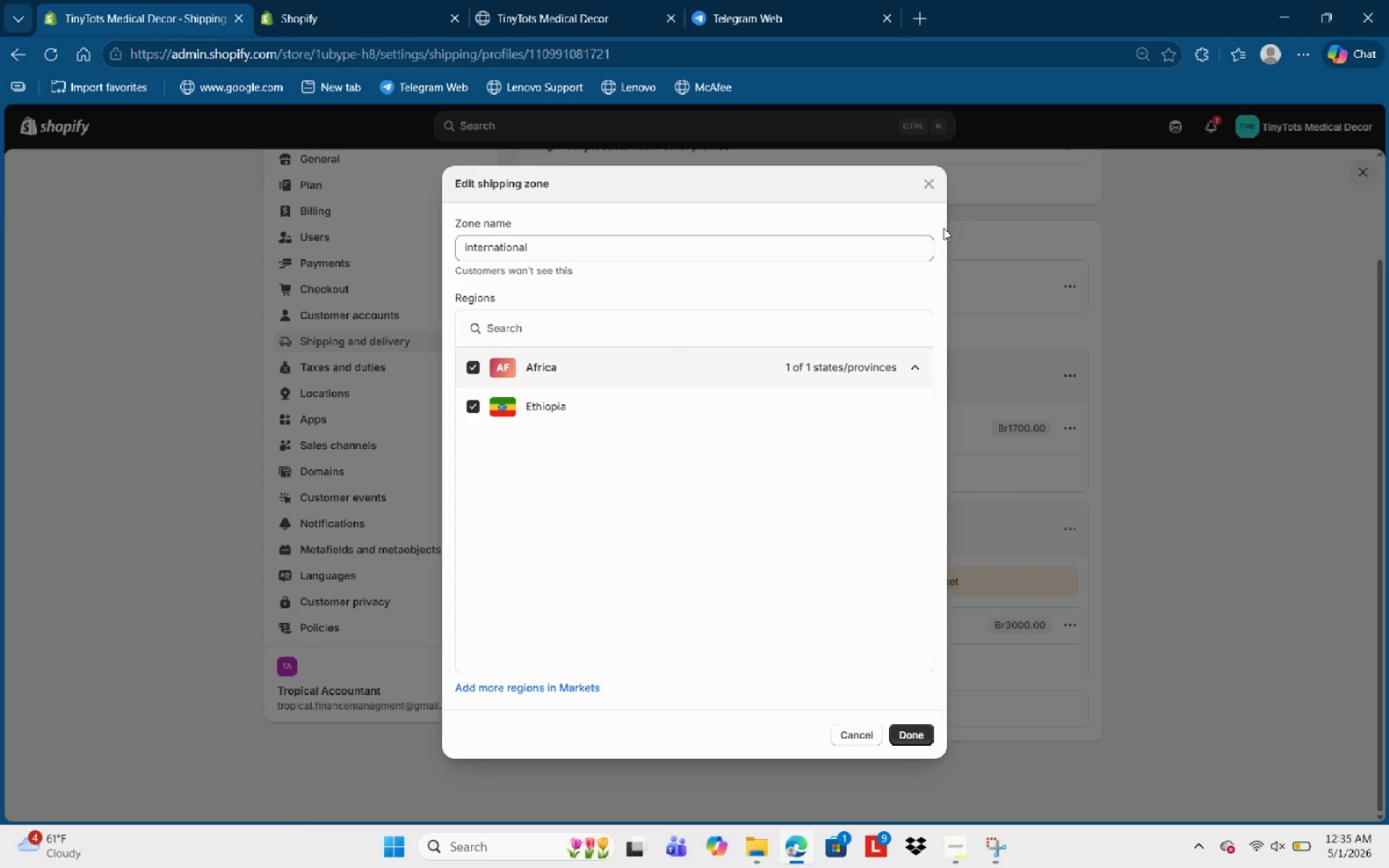 
left_click([931, 186])
 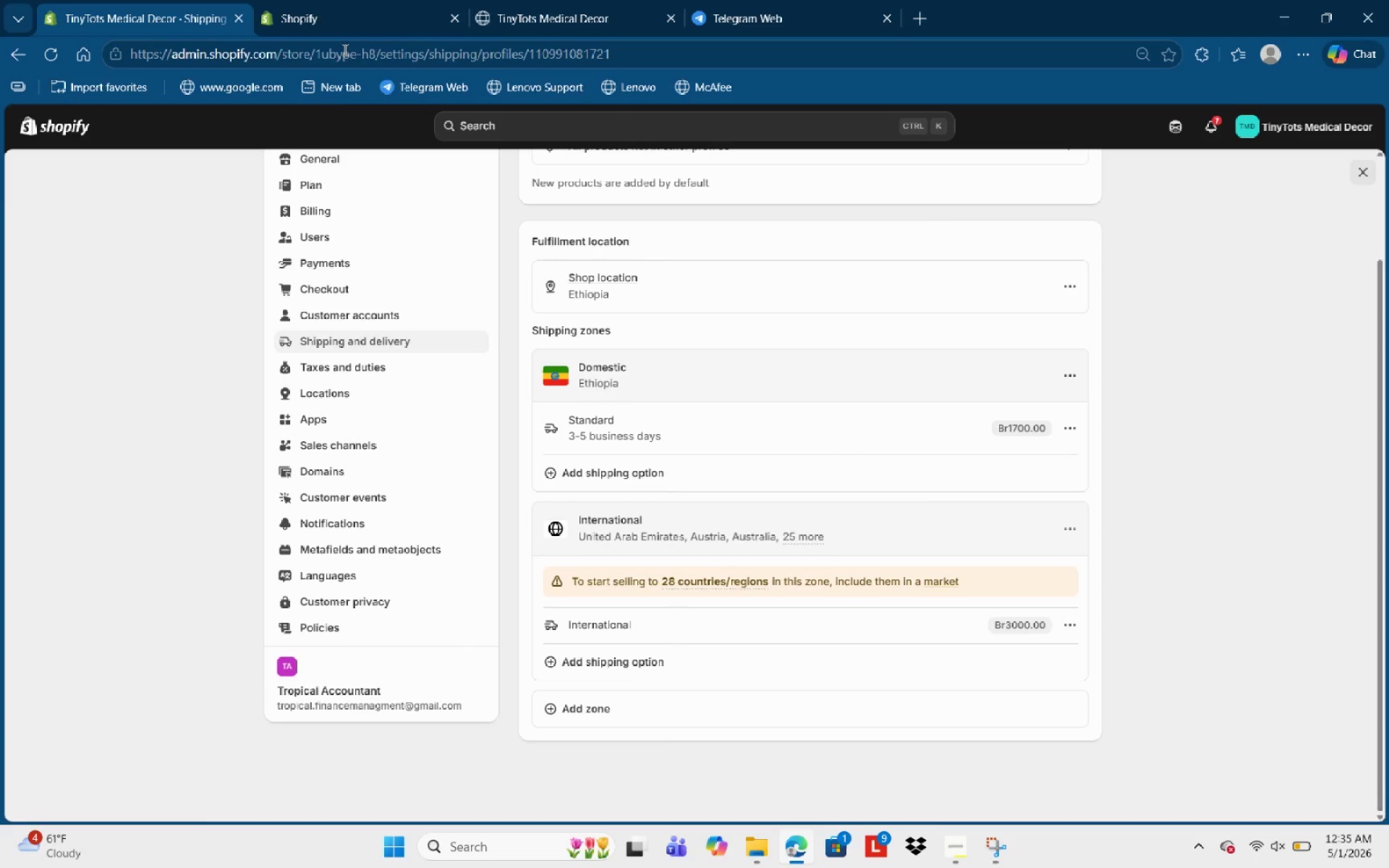 
left_click([344, 18])
 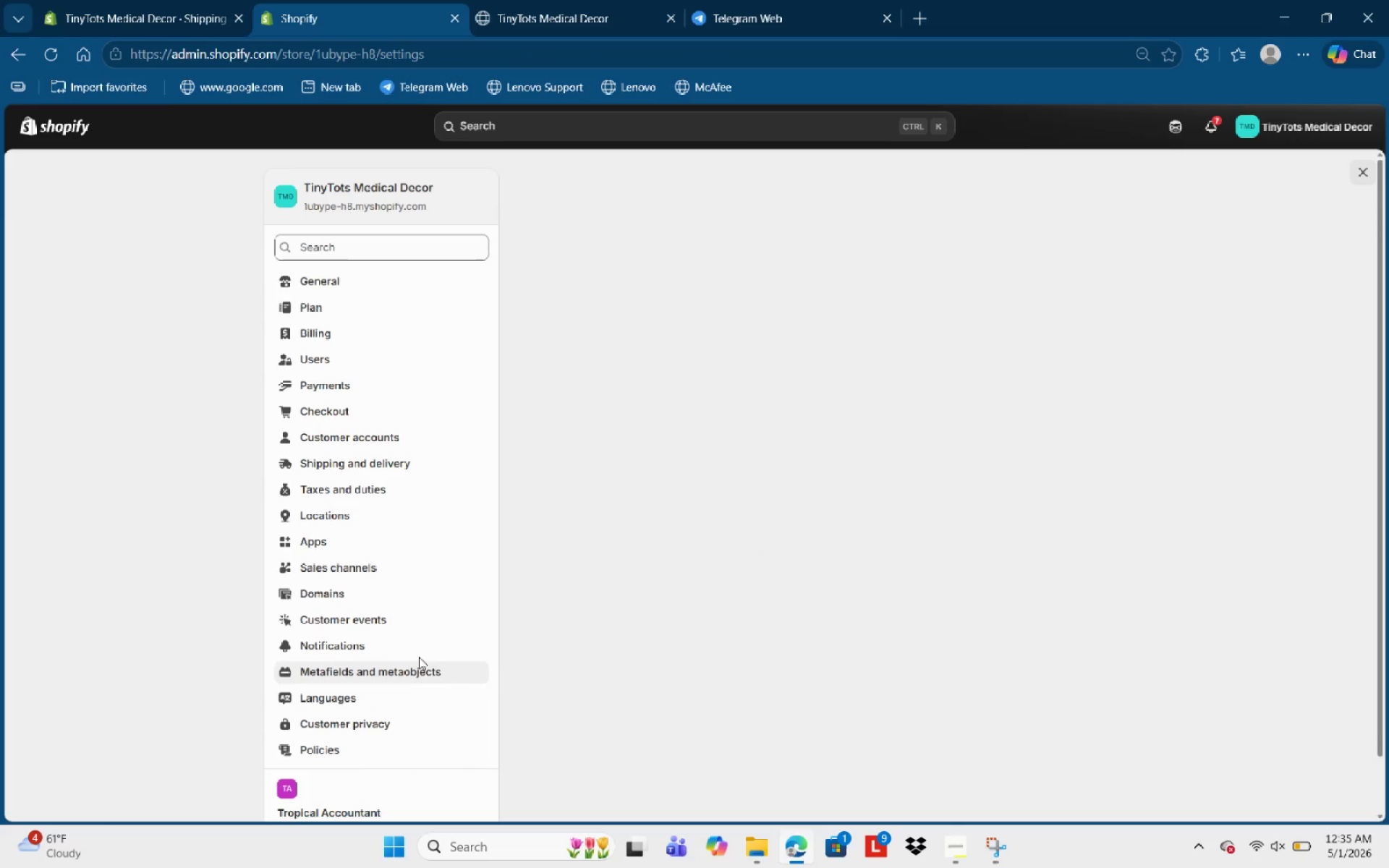 
left_click([401, 474])
 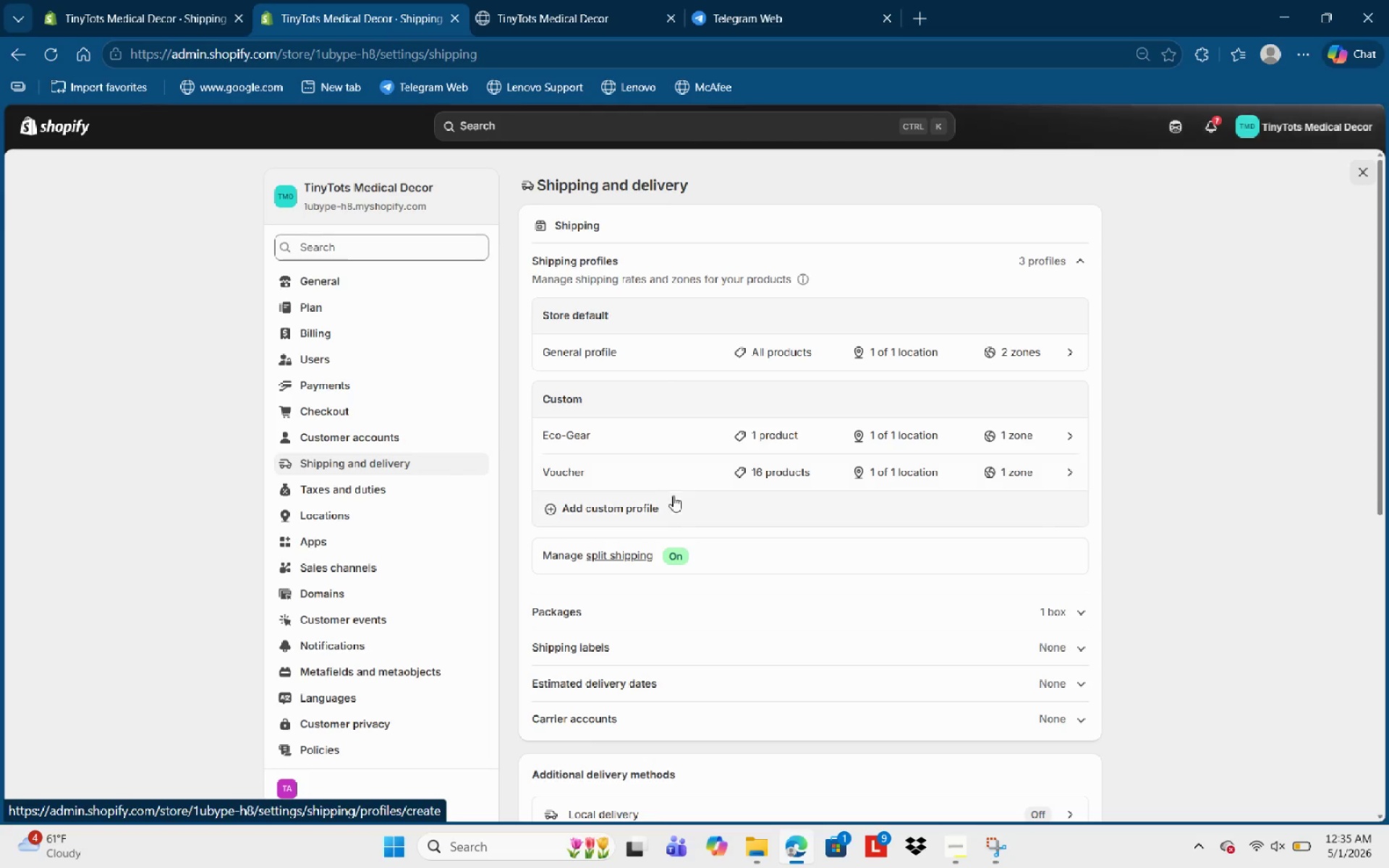 
left_click([698, 472])
 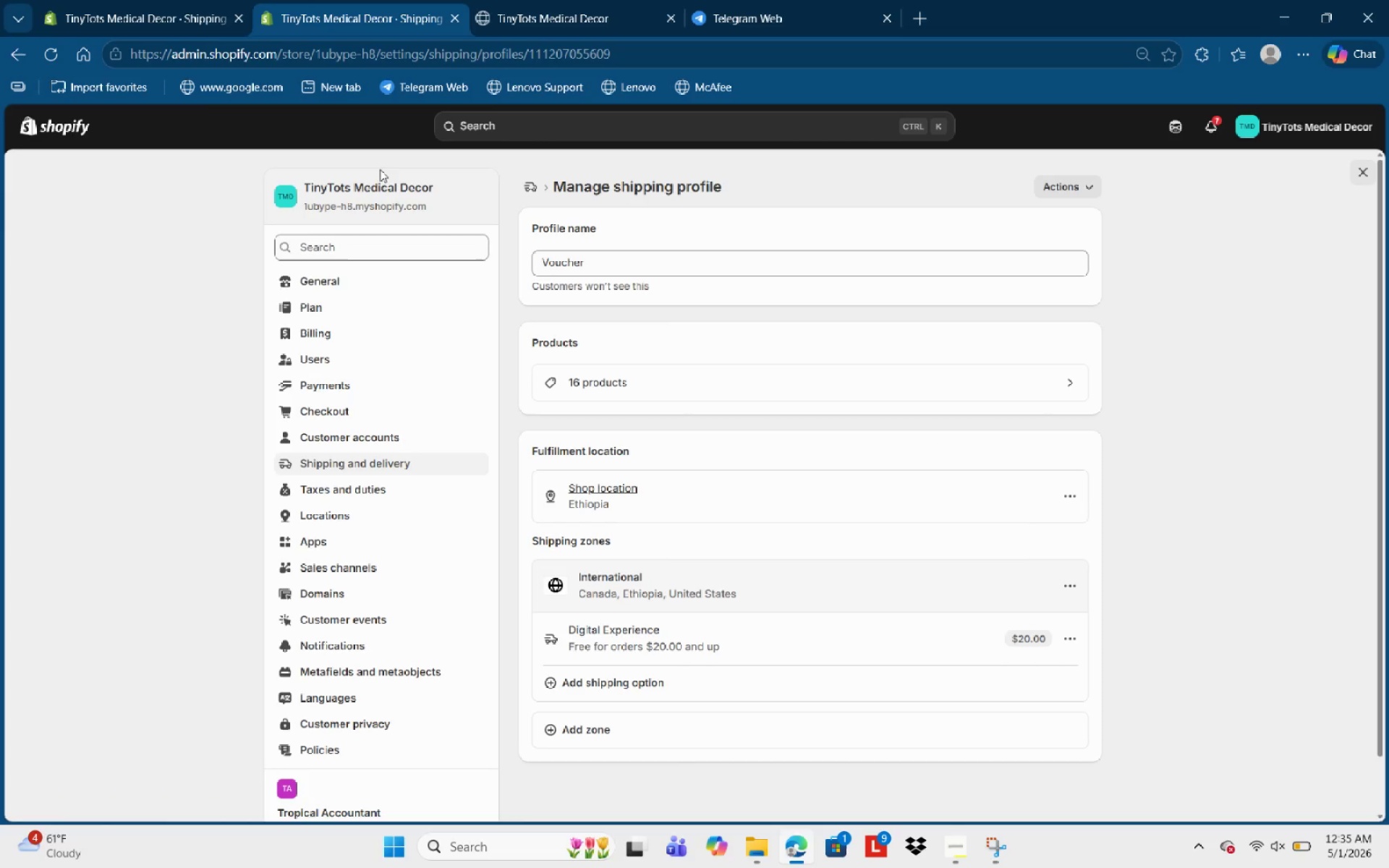 
wait(5.11)
 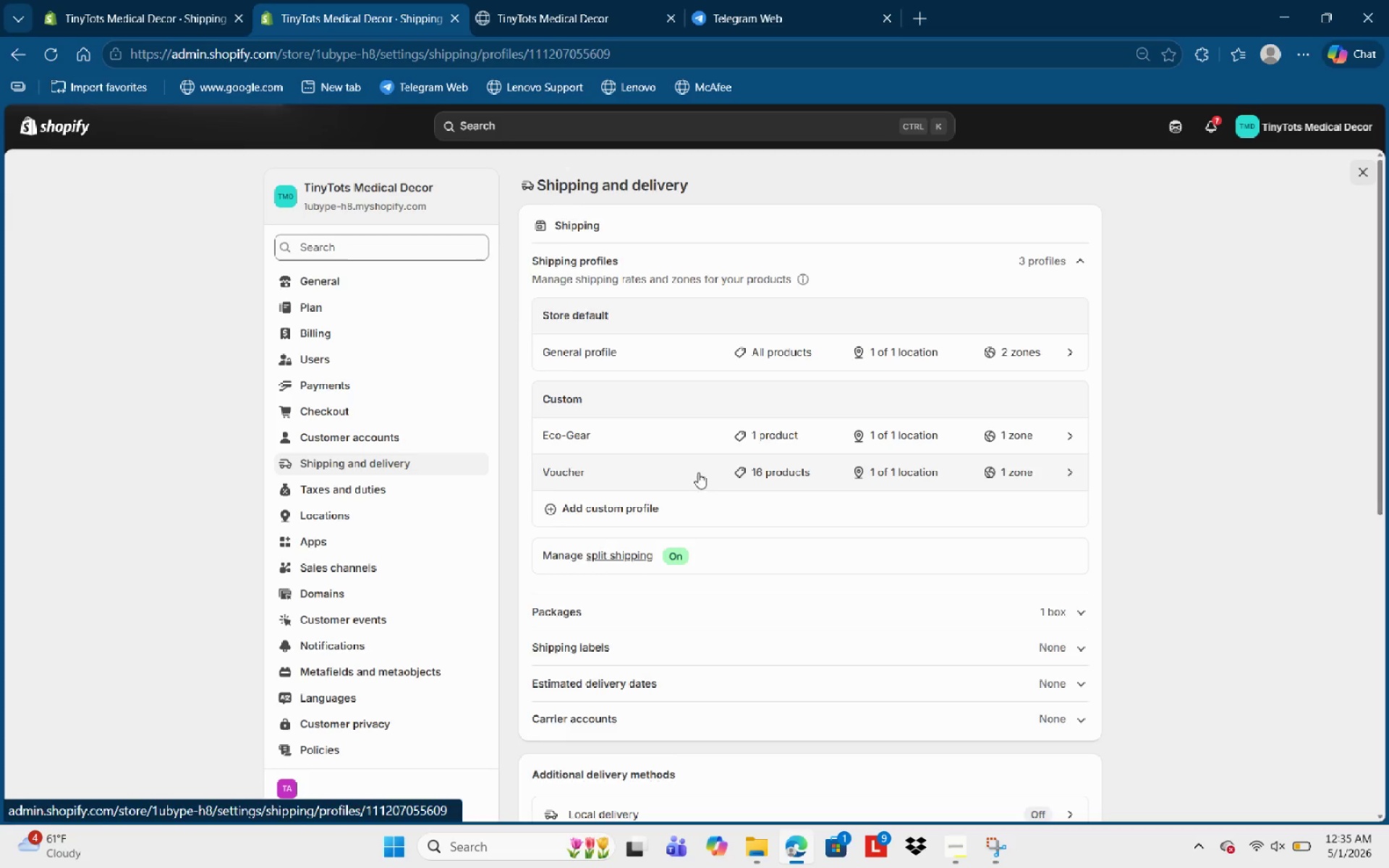 
left_click([646, 386])
 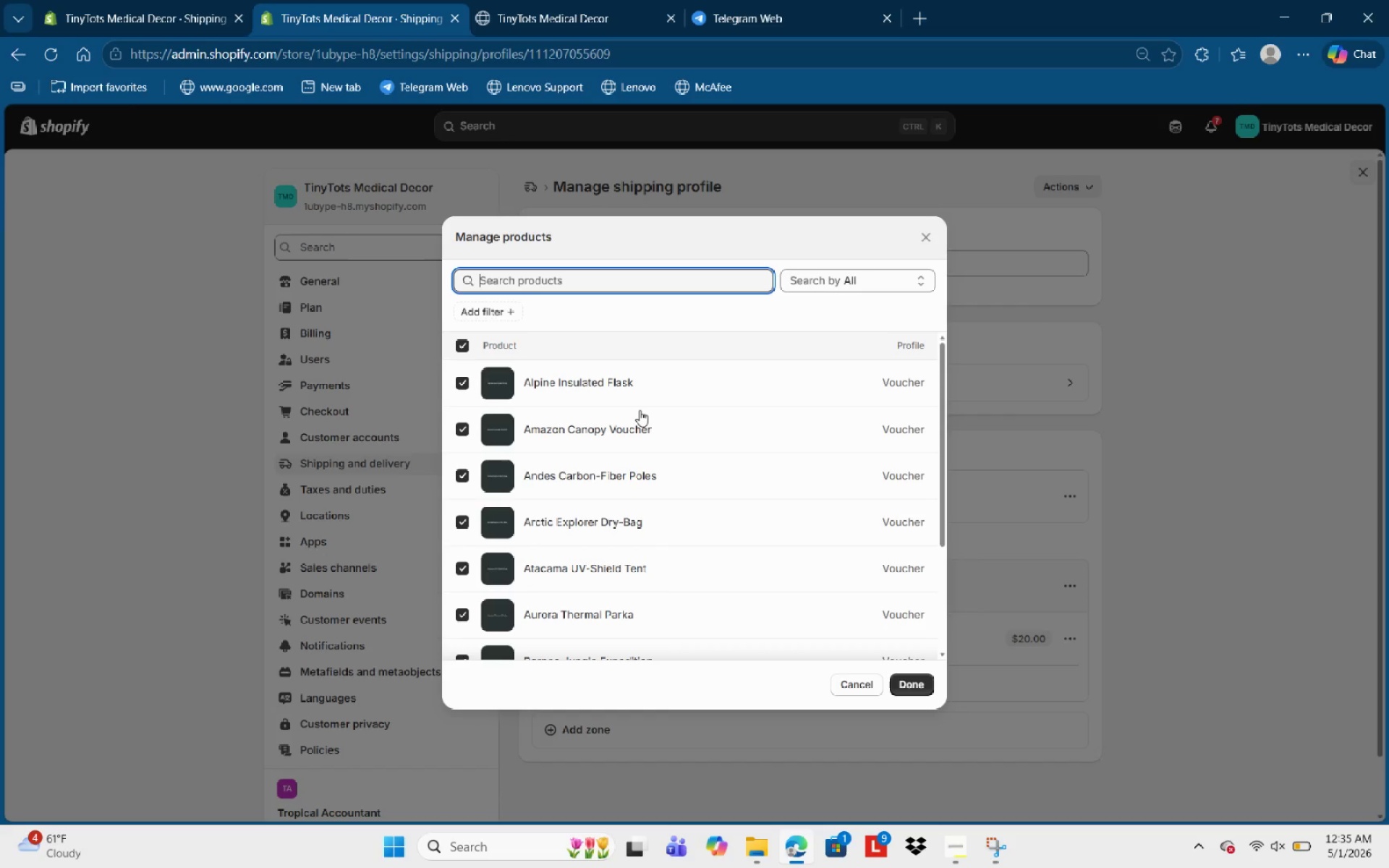 
scroll: coordinate [681, 511], scroll_direction: down, amount: 12.0
 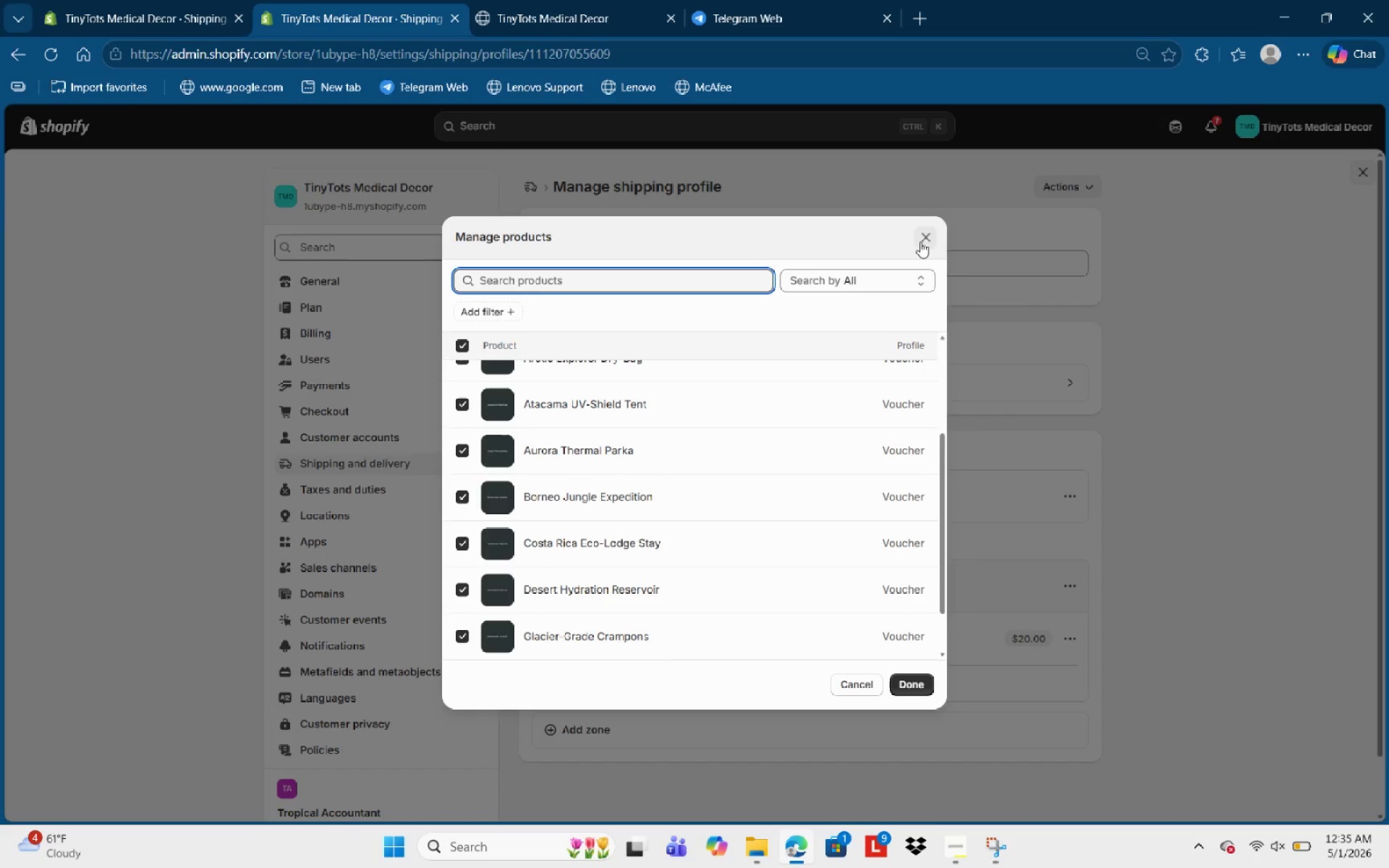 
left_click([925, 230])
 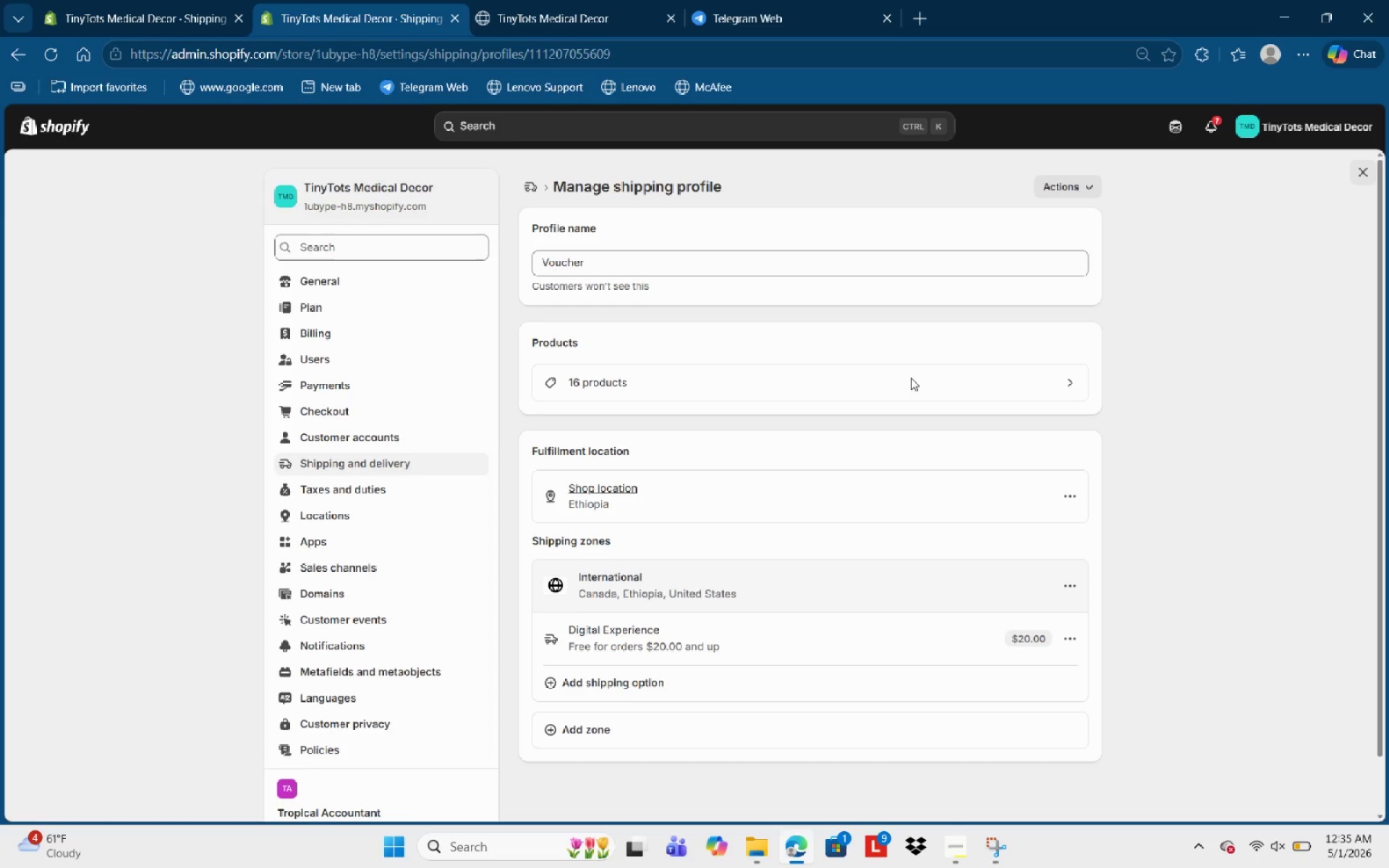 
scroll: coordinate [888, 493], scroll_direction: down, amount: 3.0
 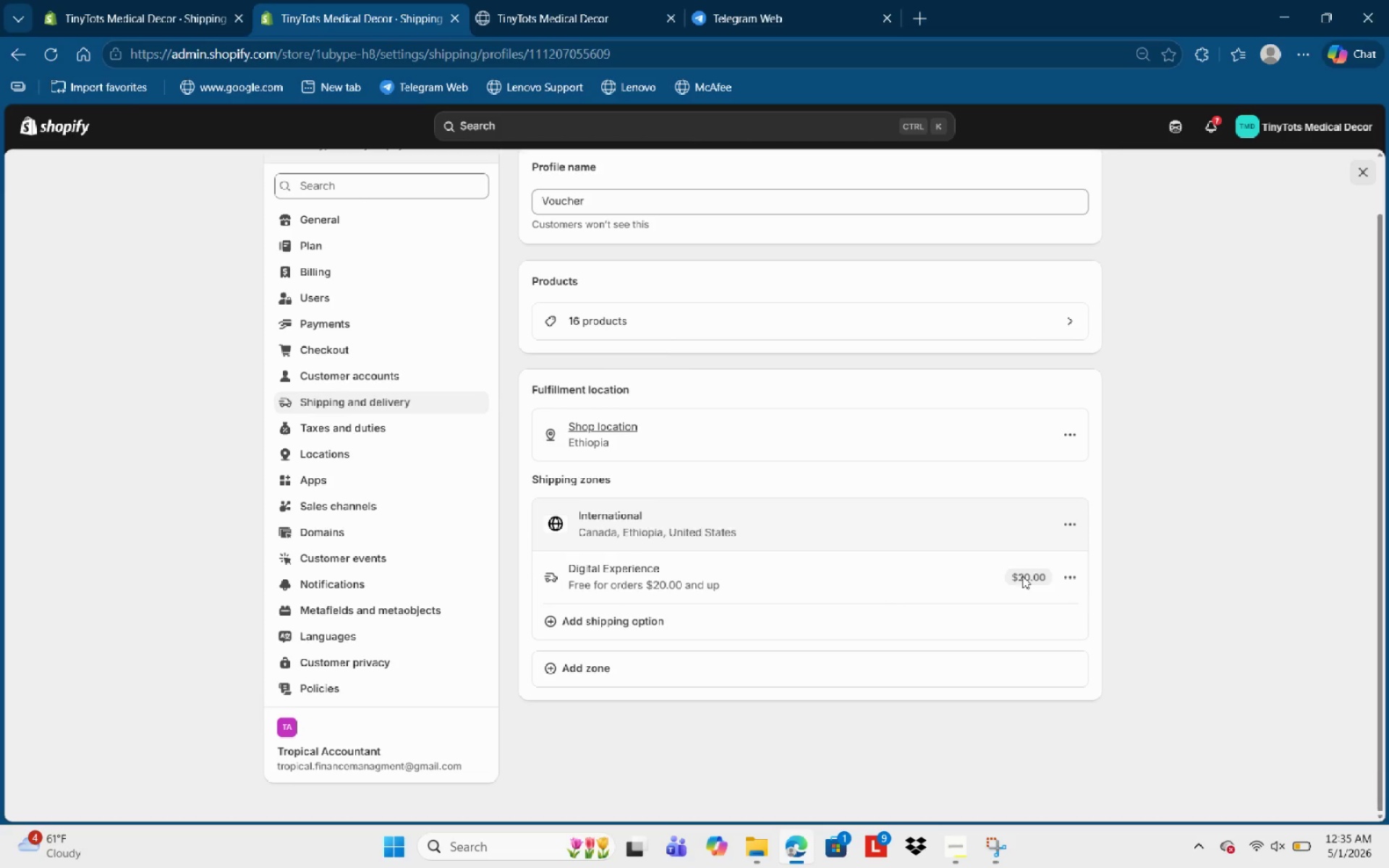 
left_click([1056, 571])
 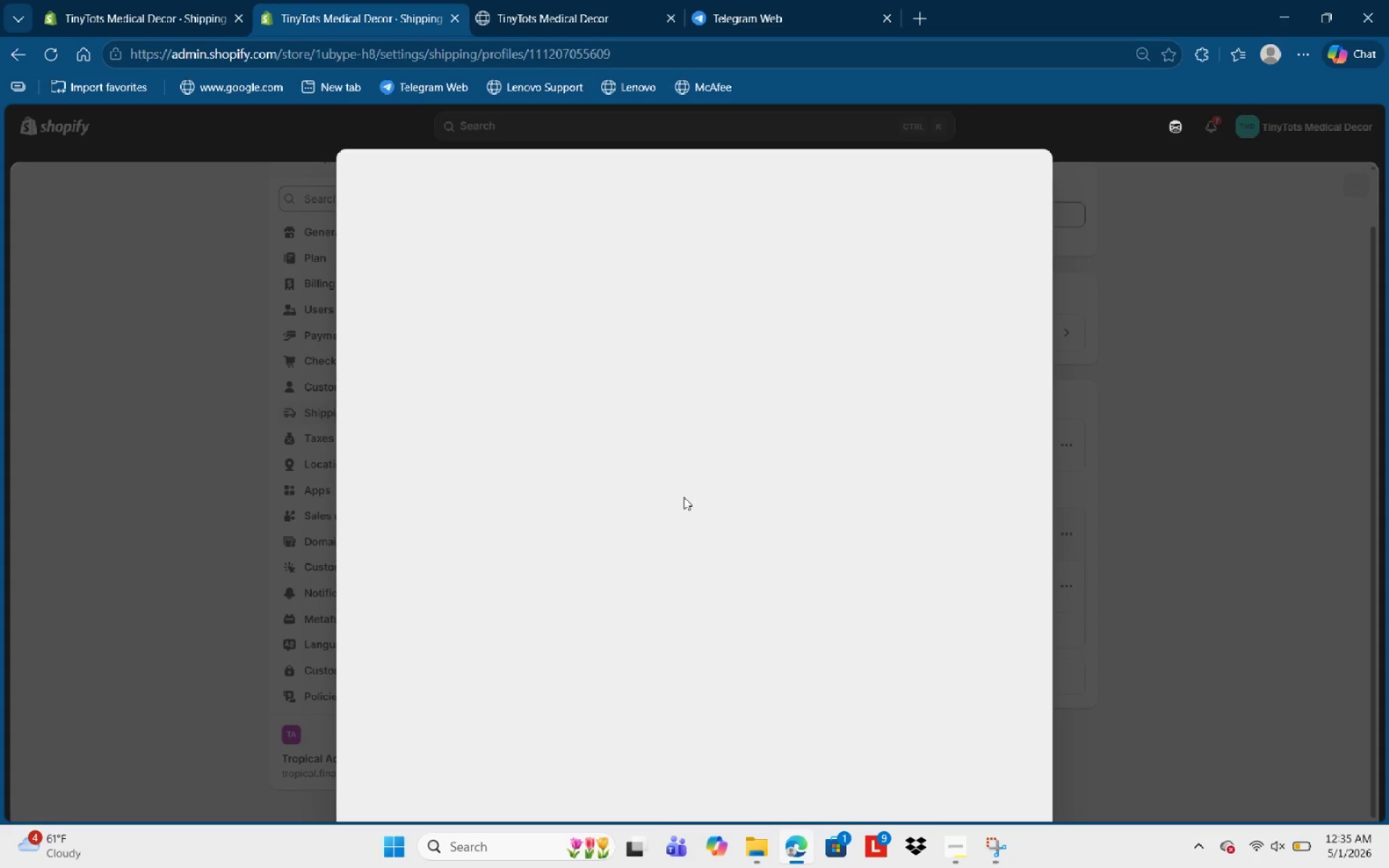 
wait(5.83)
 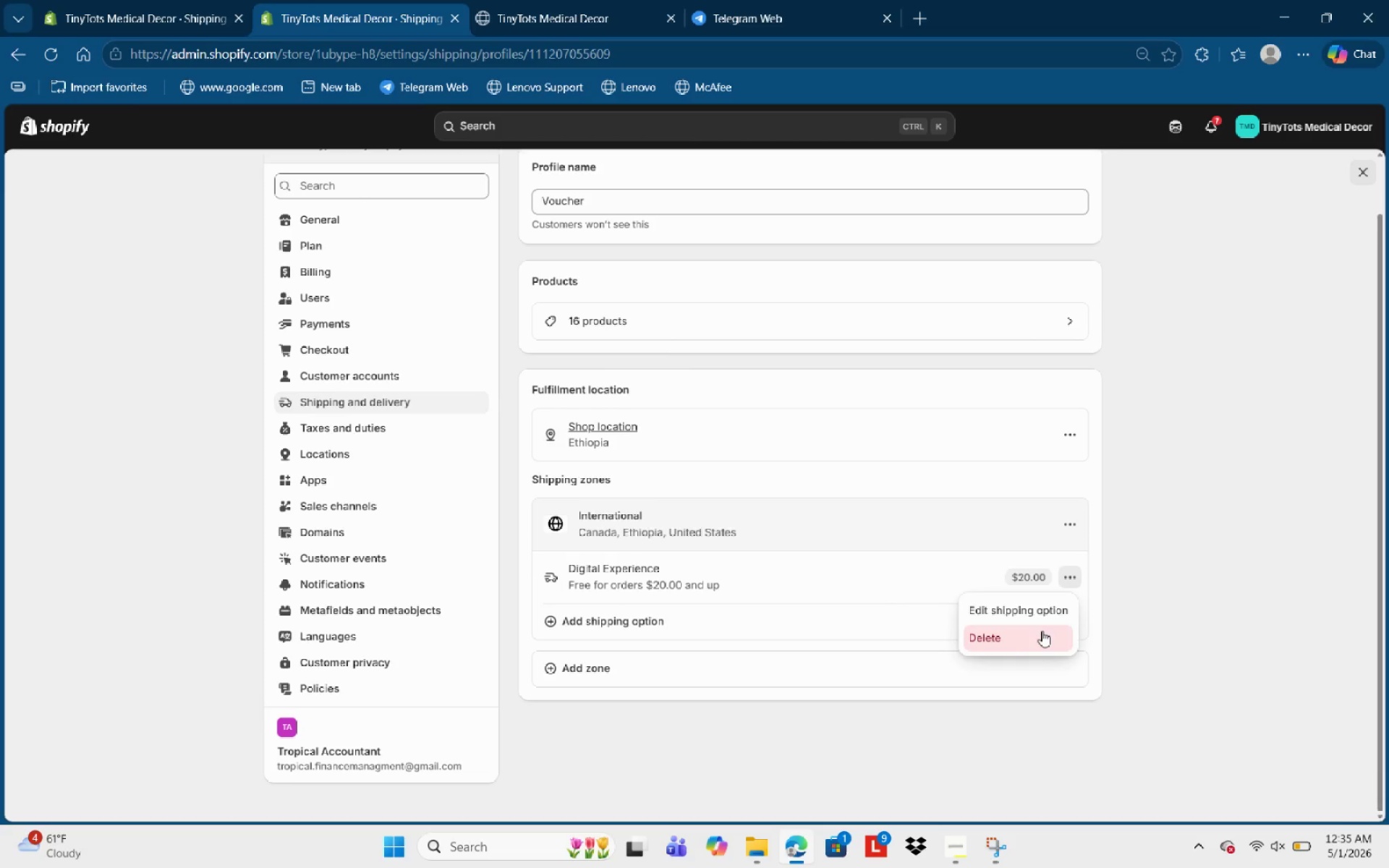 
left_click_drag(start_coordinate=[688, 352], to_coordinate=[692, 352])
 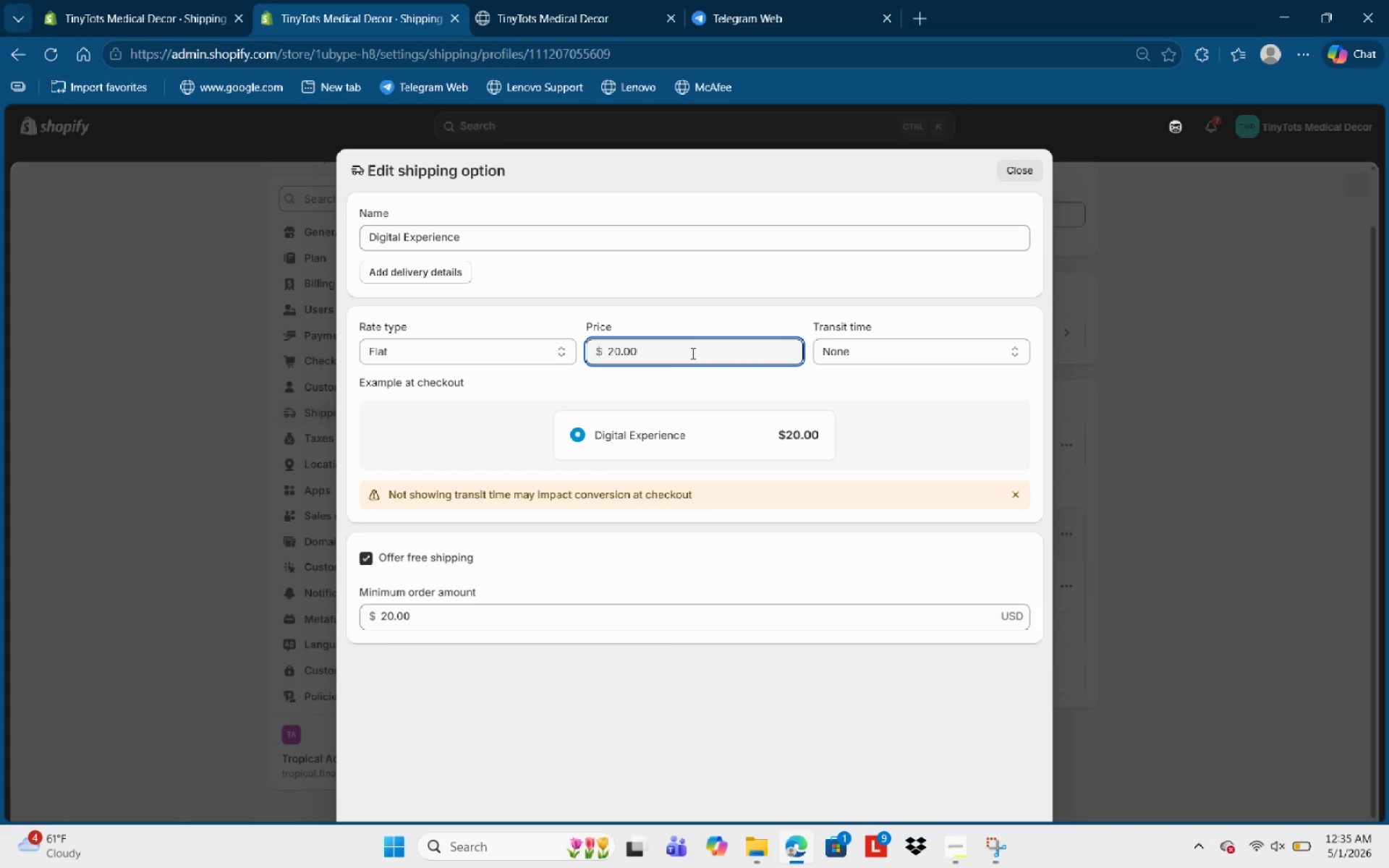 
key(Backspace)
 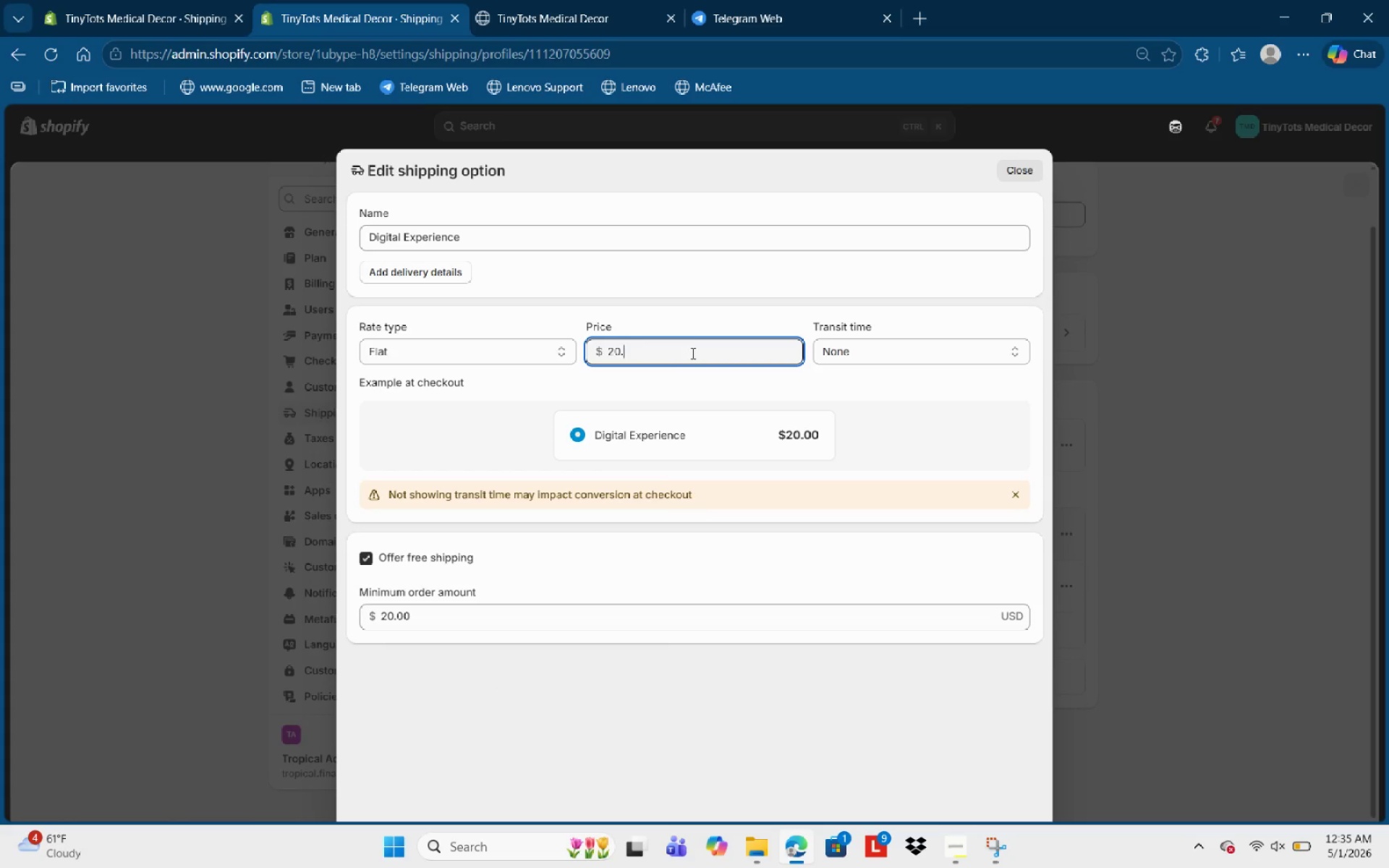 
key(Backspace)
 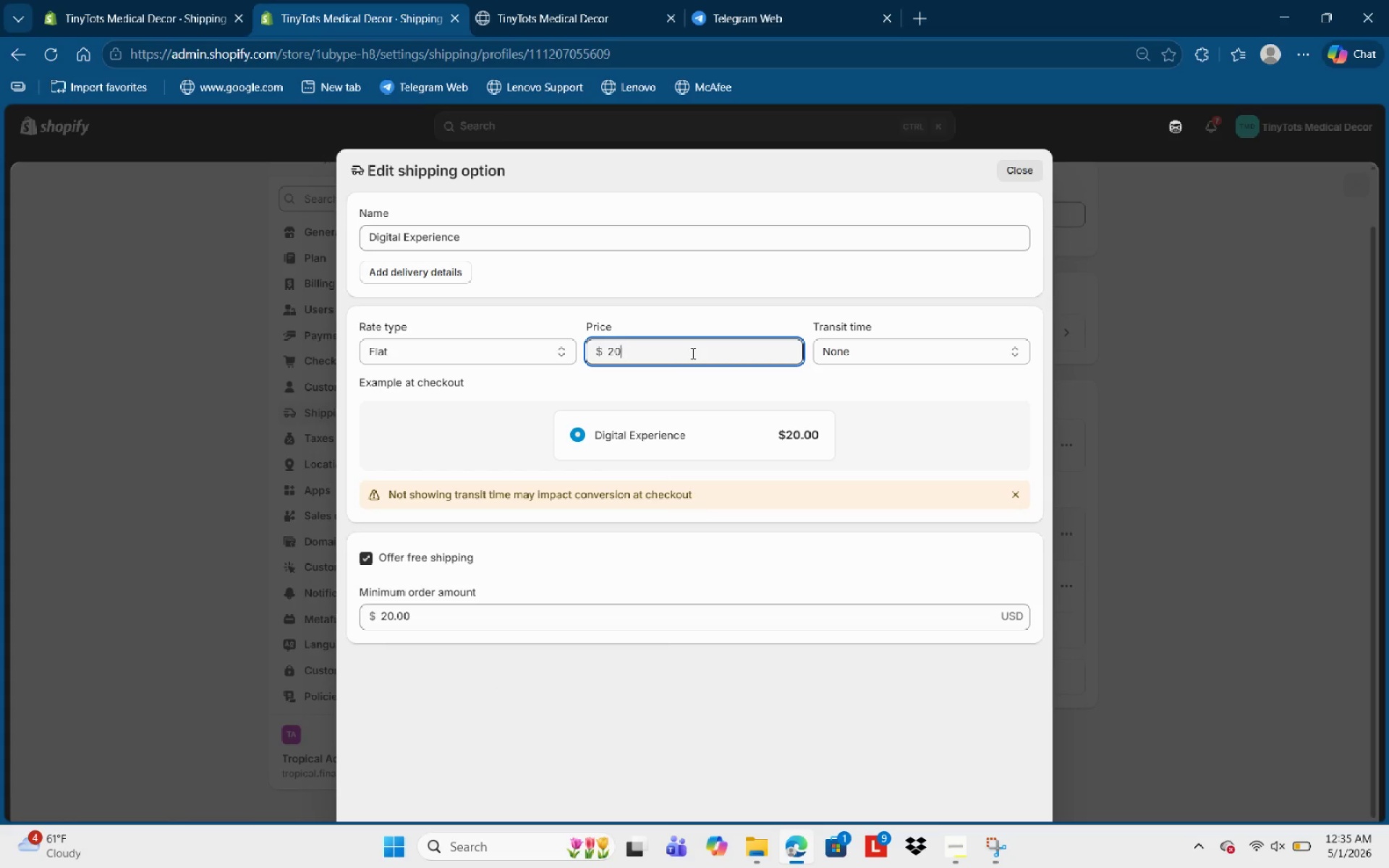 
key(Backspace)
 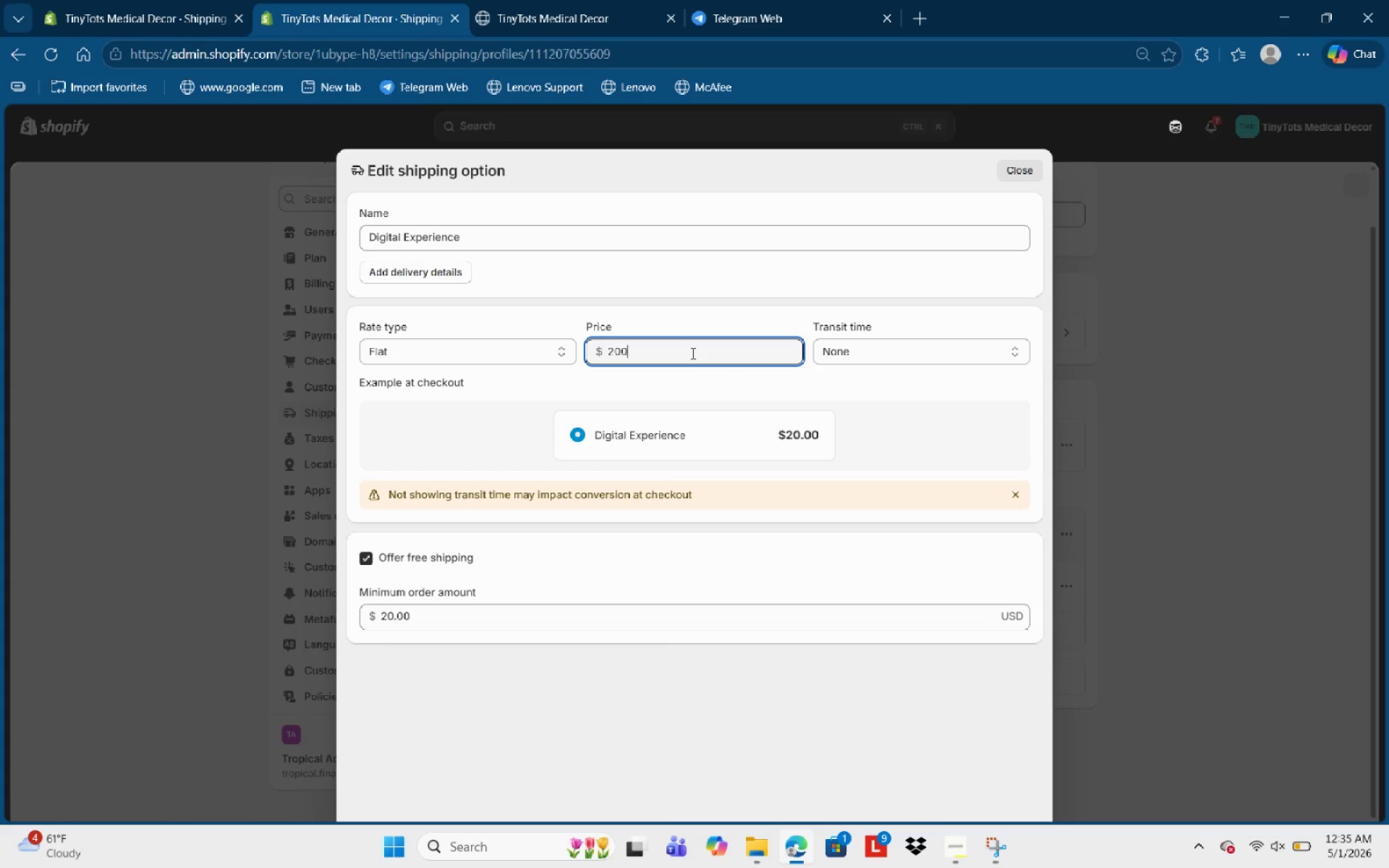 
key(Numpad0)
 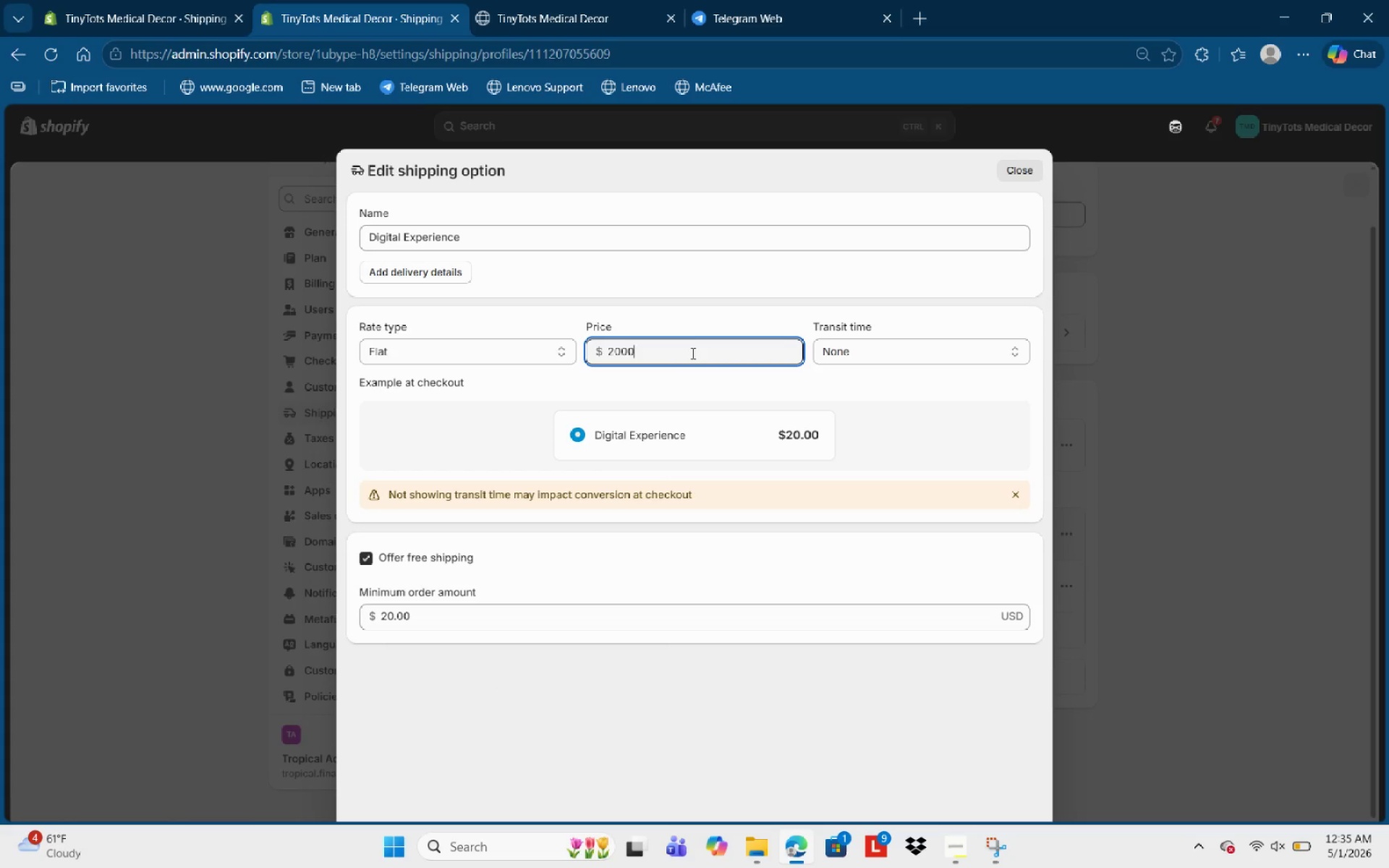 
key(Numpad0)
 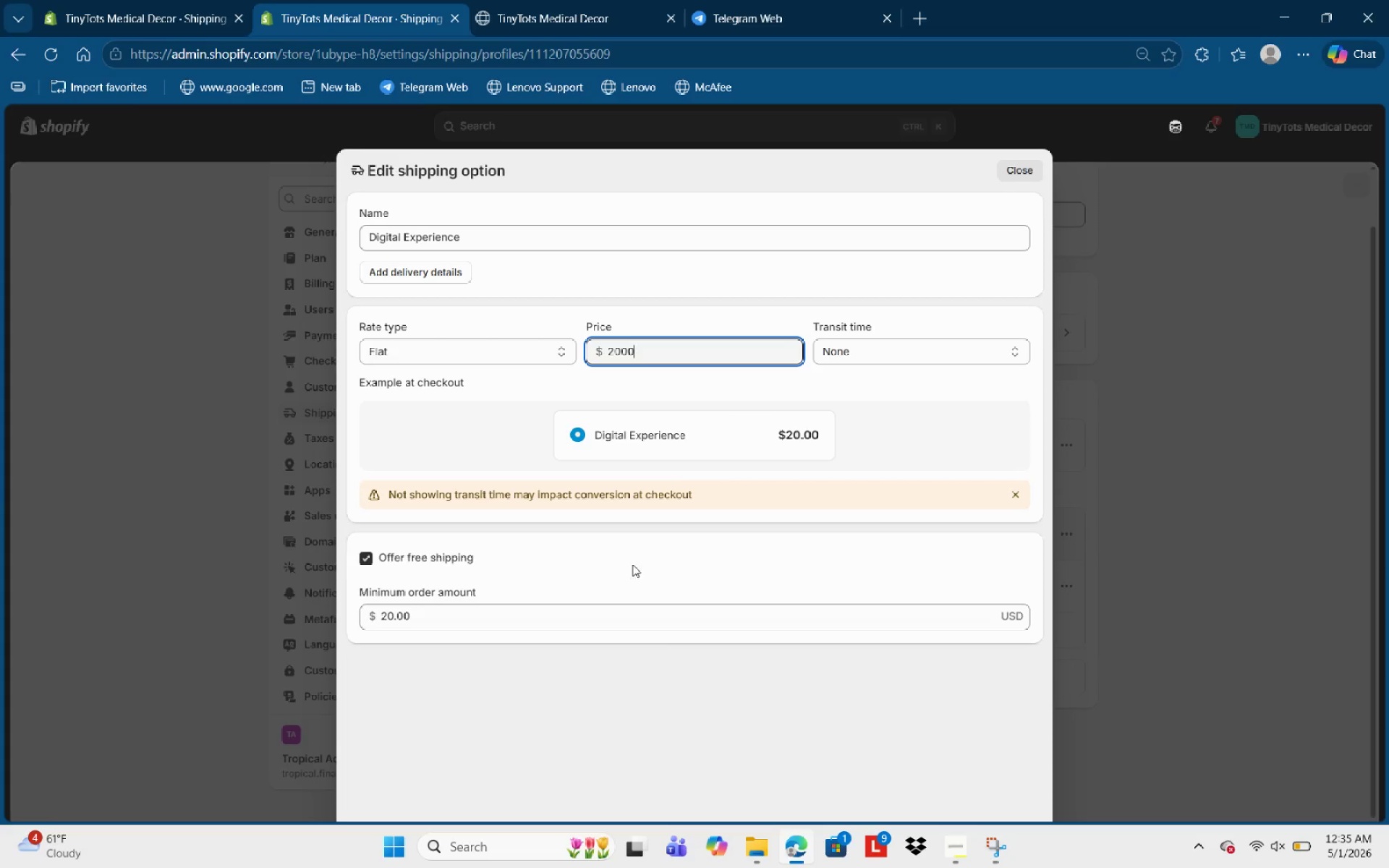 
wait(7.42)
 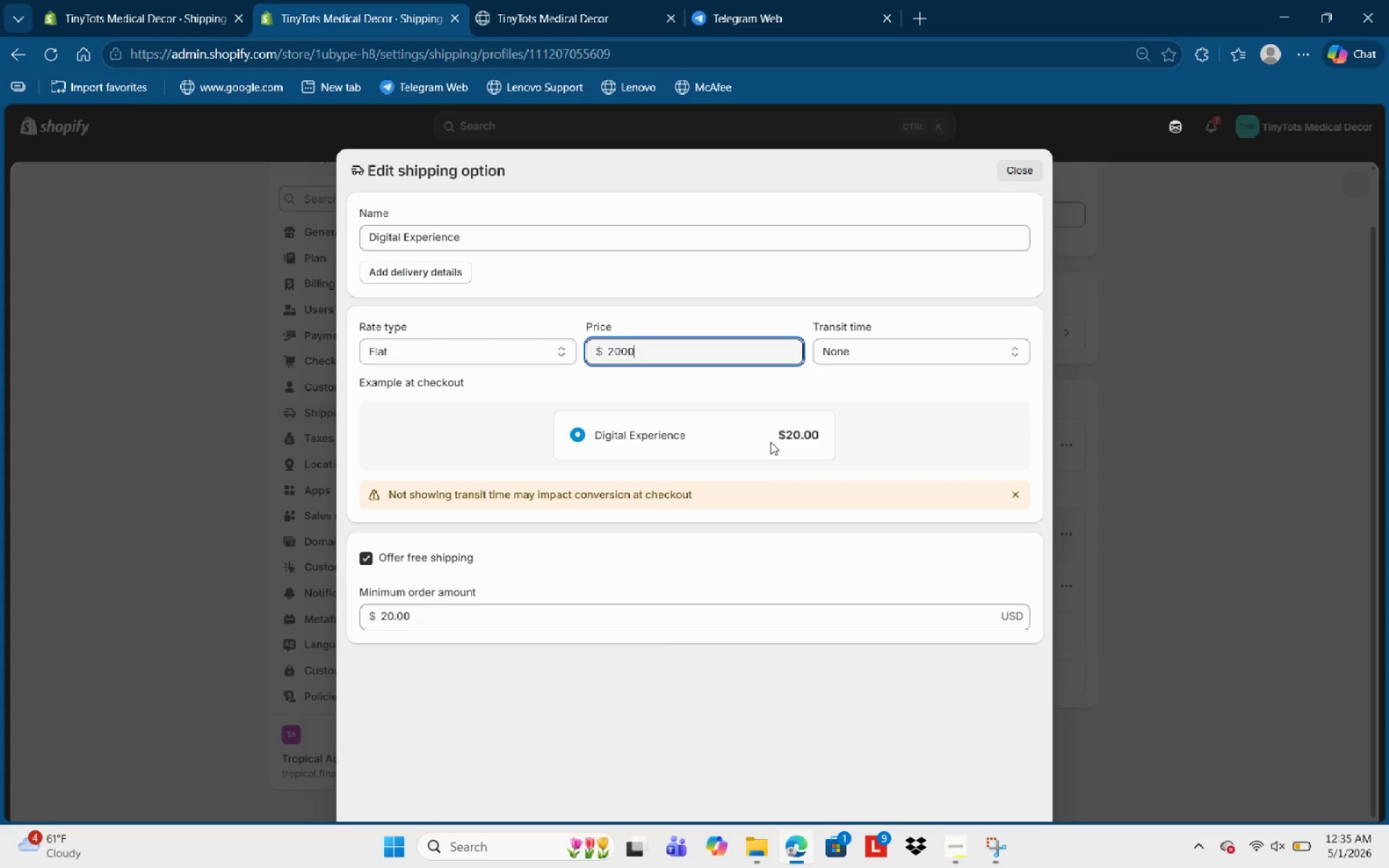 
left_click([454, 616])
 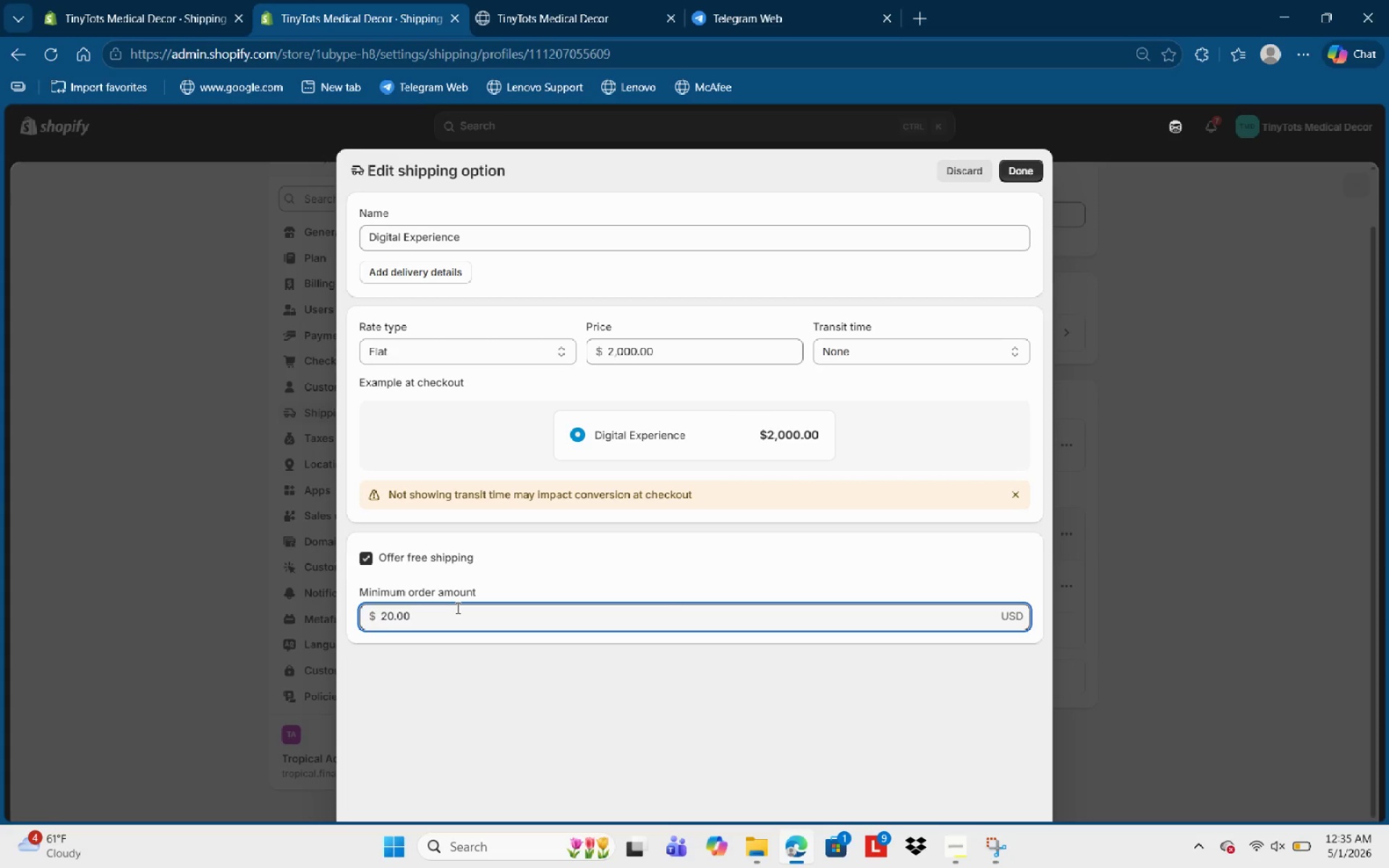 
key(Backspace)
 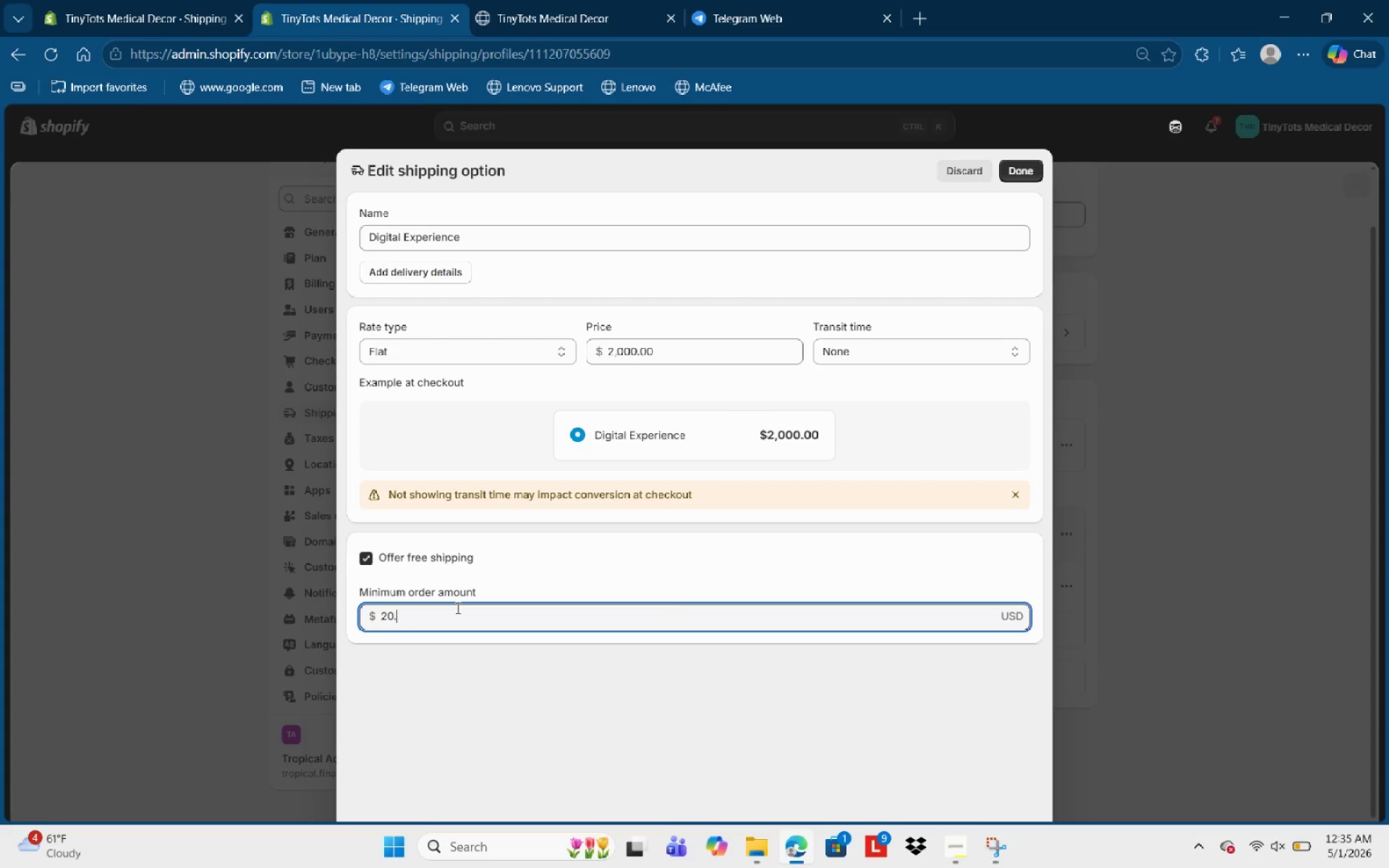 
key(Backspace)
 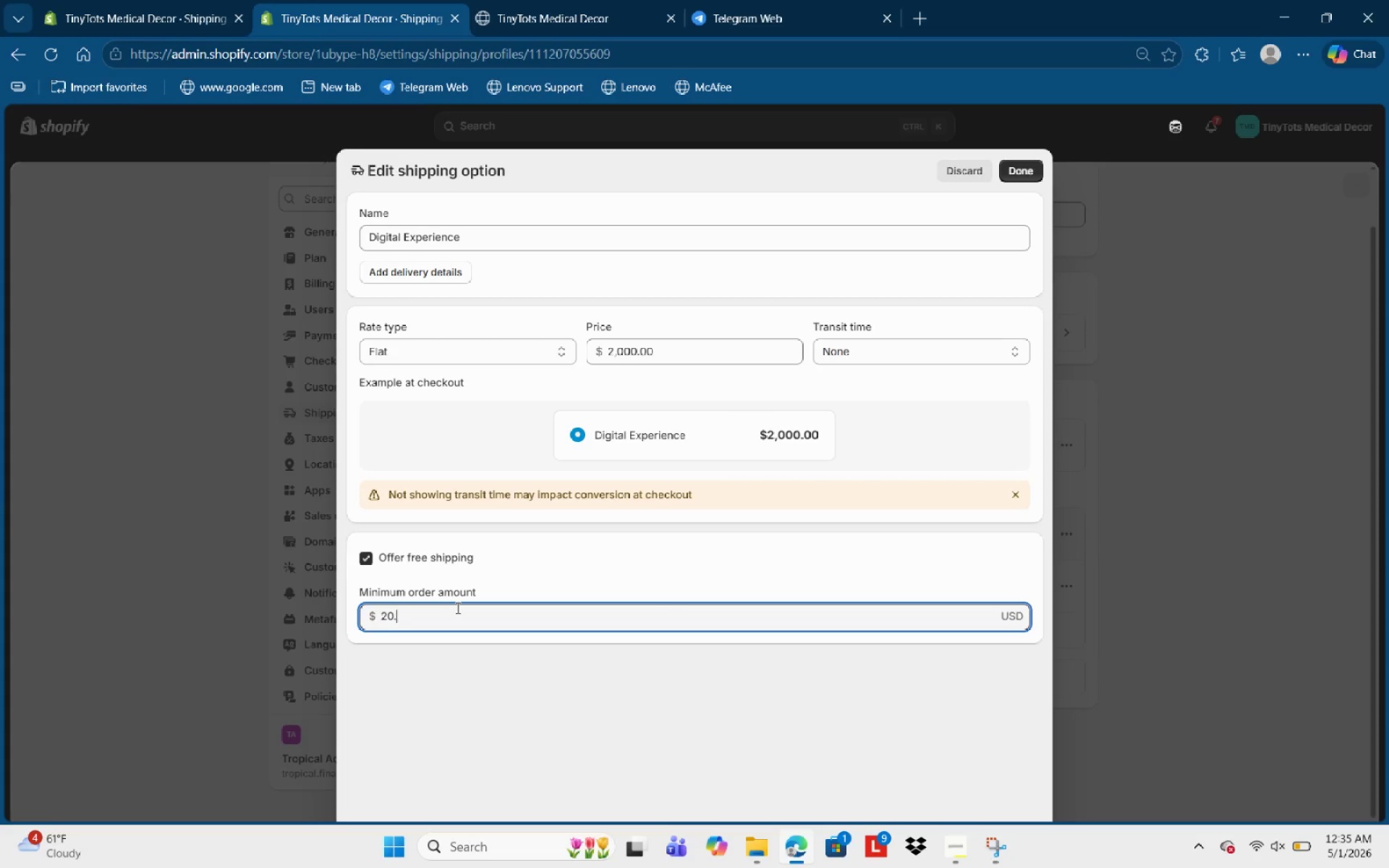 
key(Backspace)
 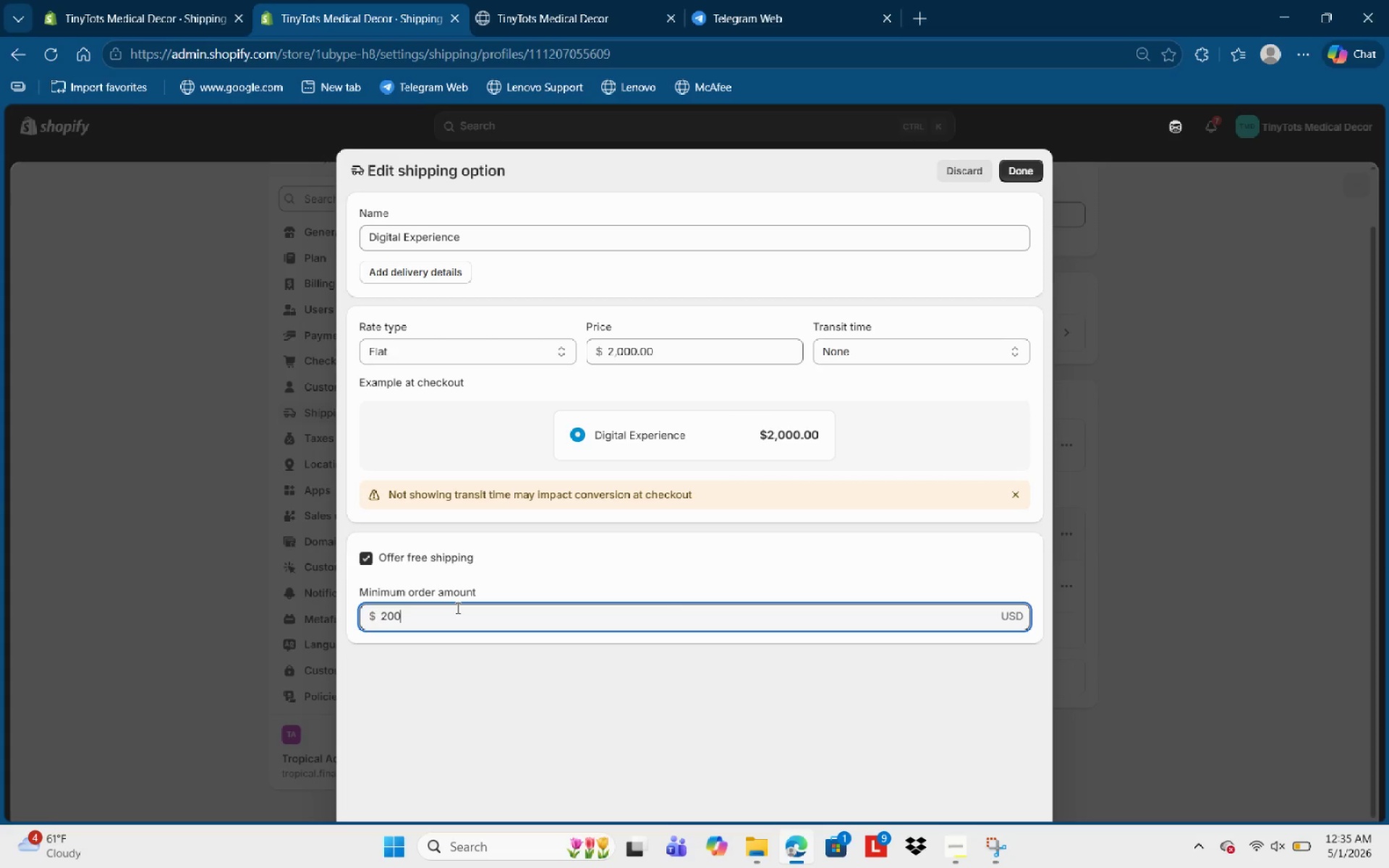 
key(Numpad0)
 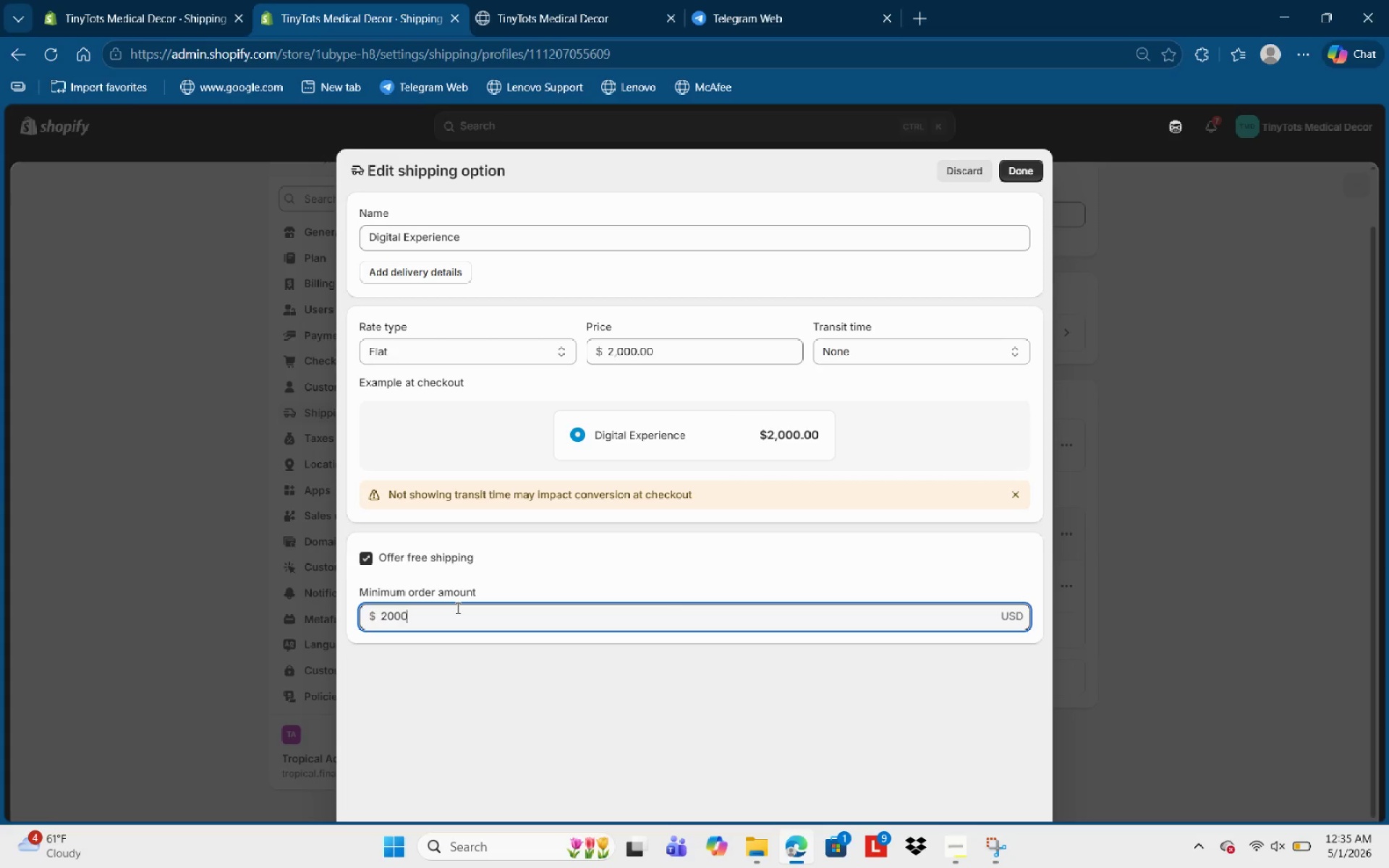 
key(Numpad0)
 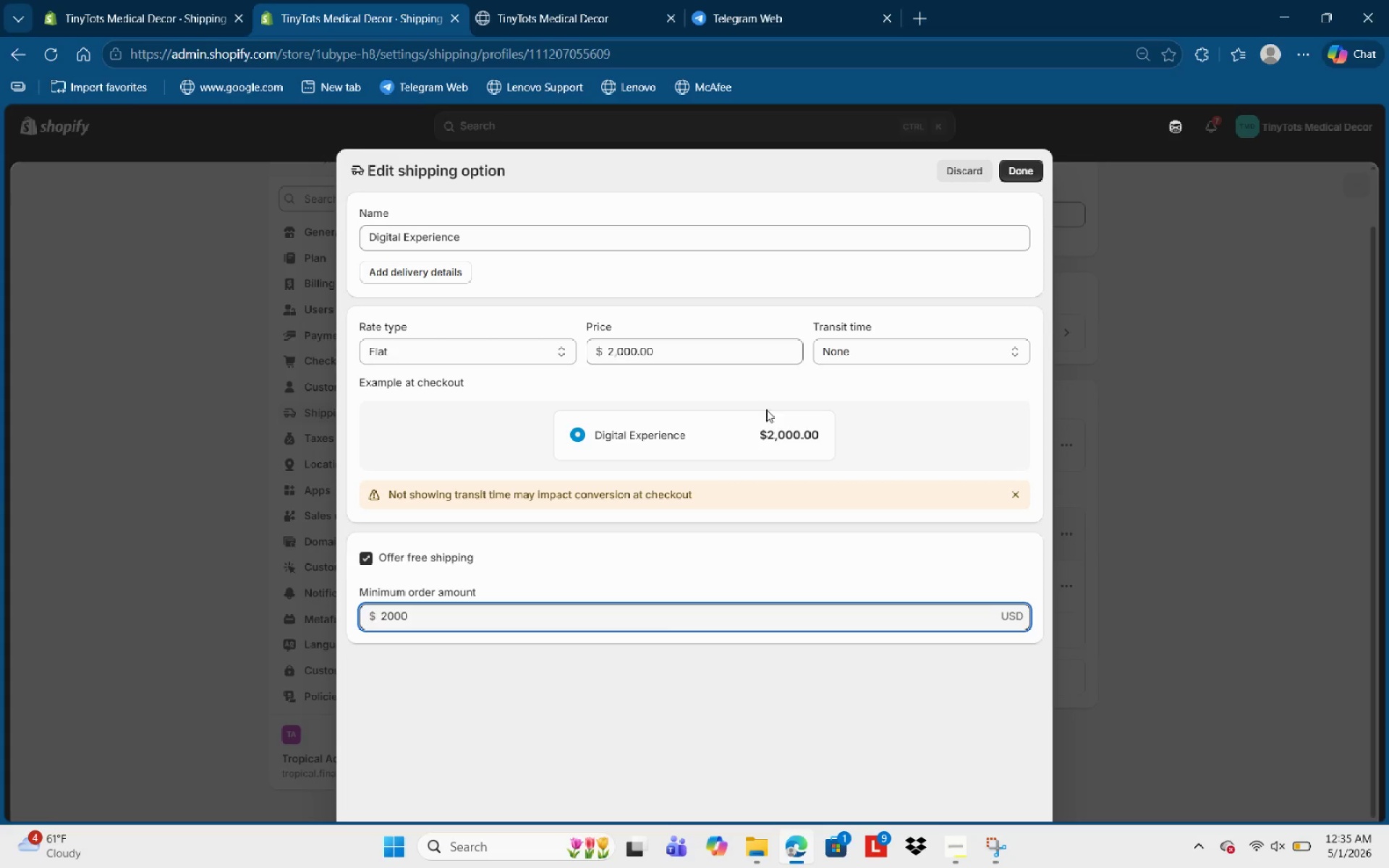 
left_click([686, 349])
 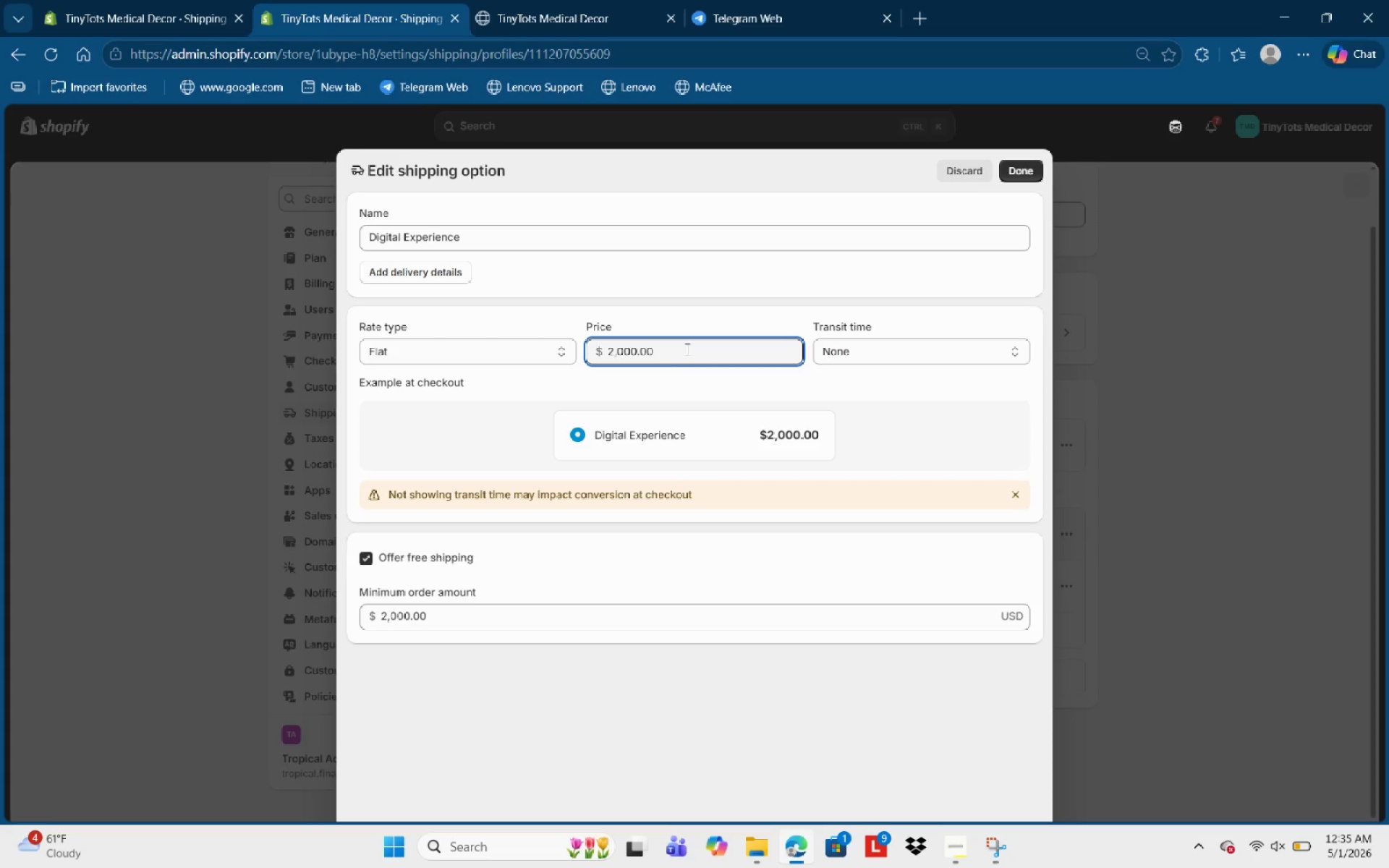 
key(Backspace)
 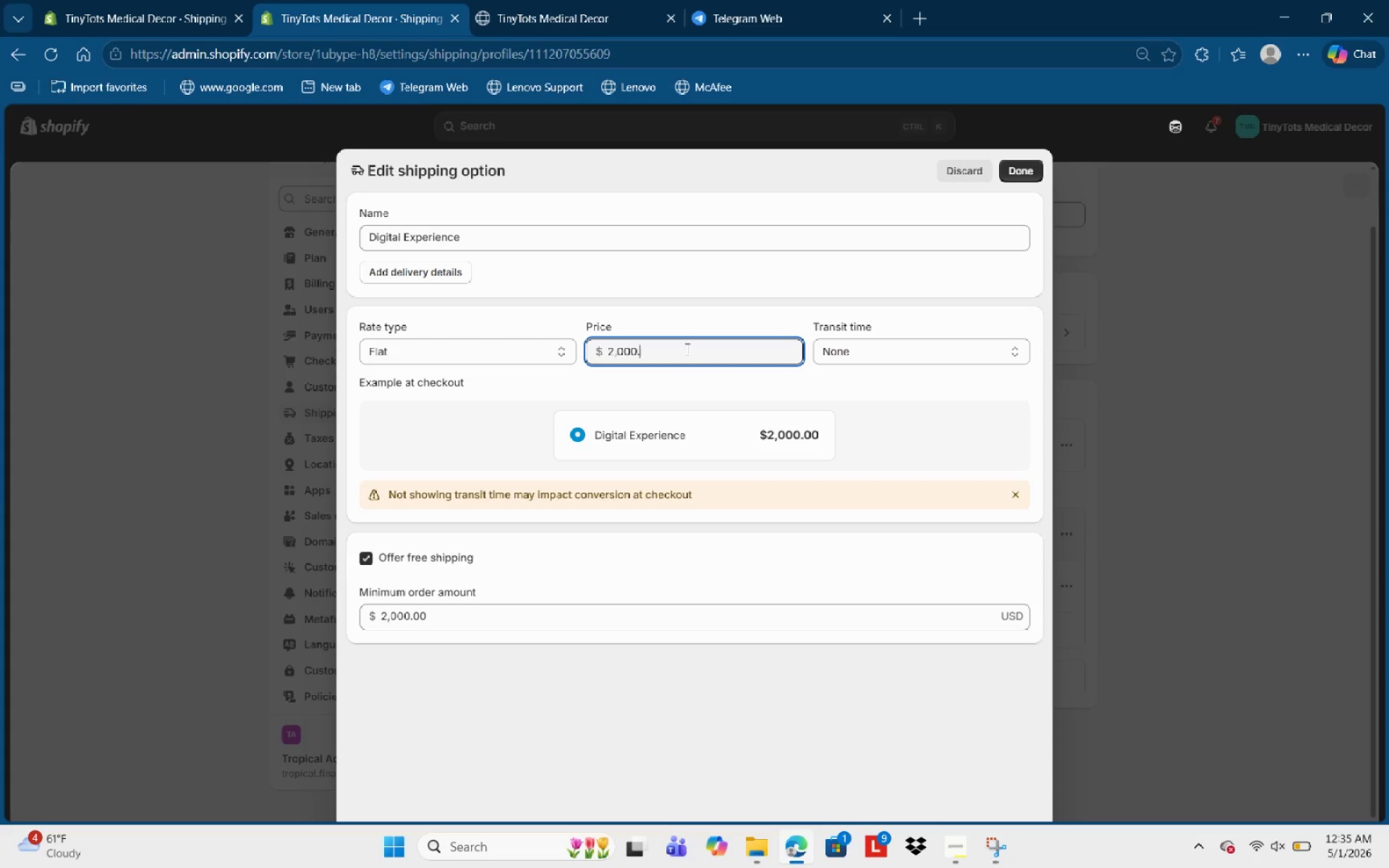 
key(Backspace)
 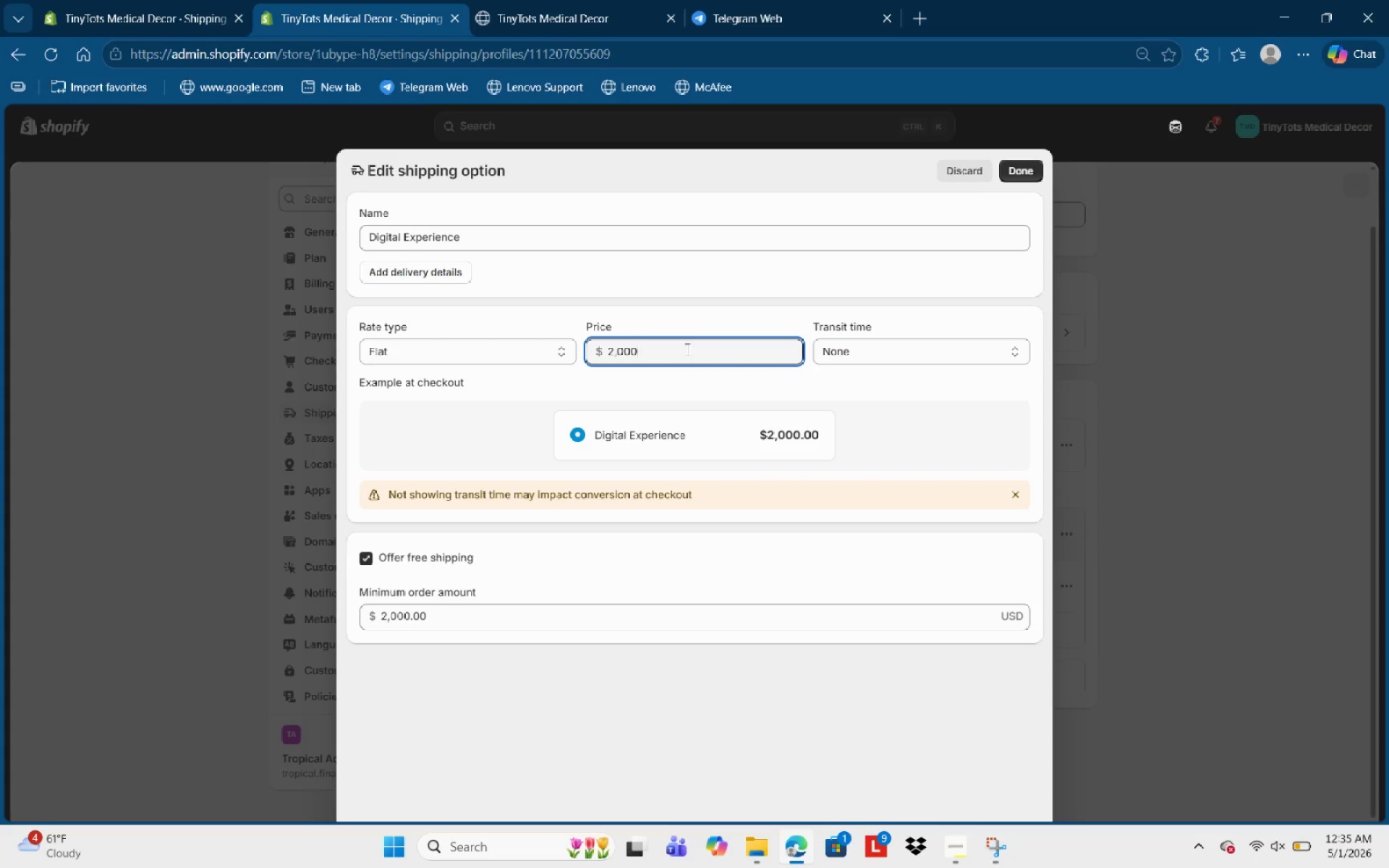 
key(Backspace)
 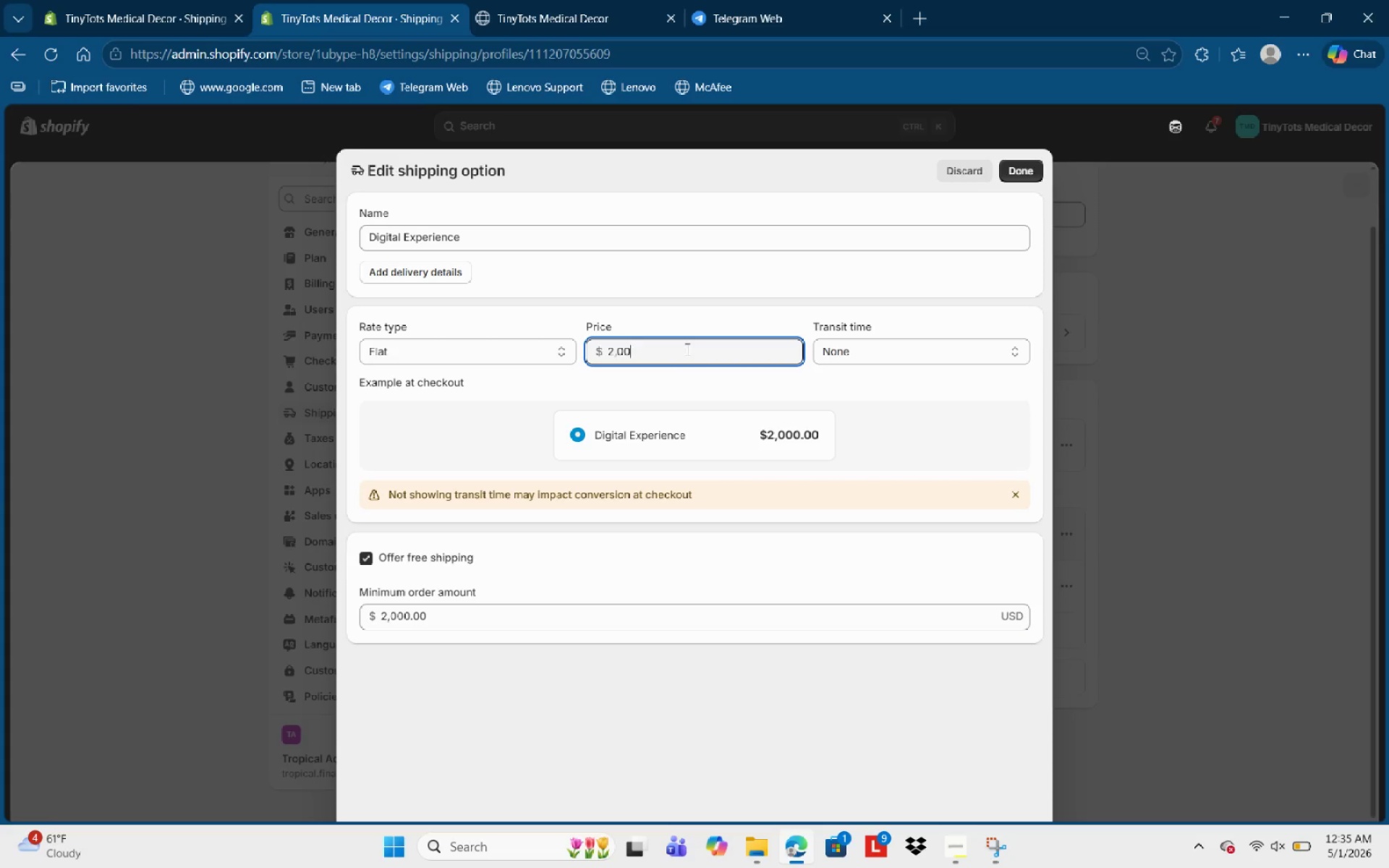 
key(Backspace)
 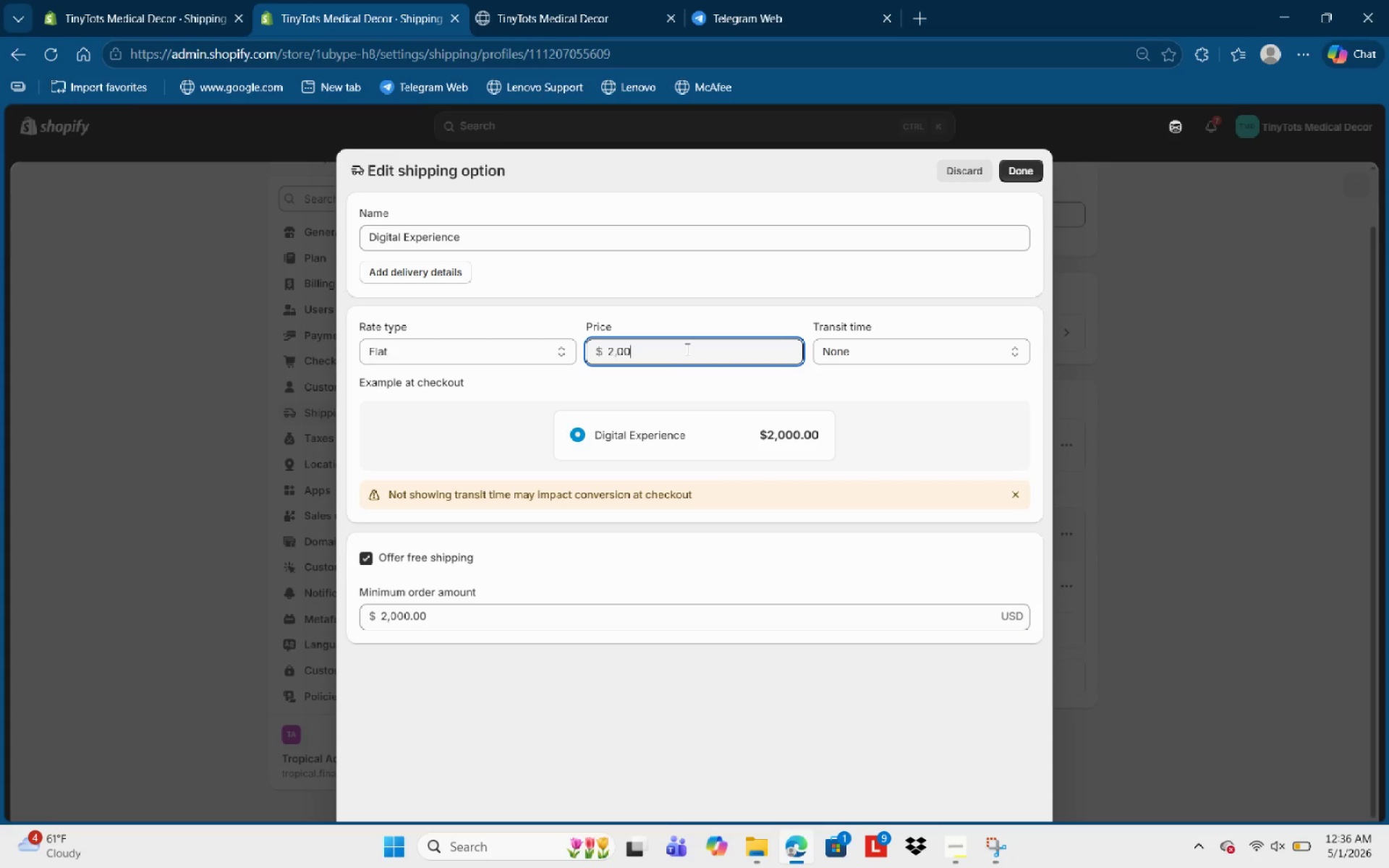 
key(Backspace)
 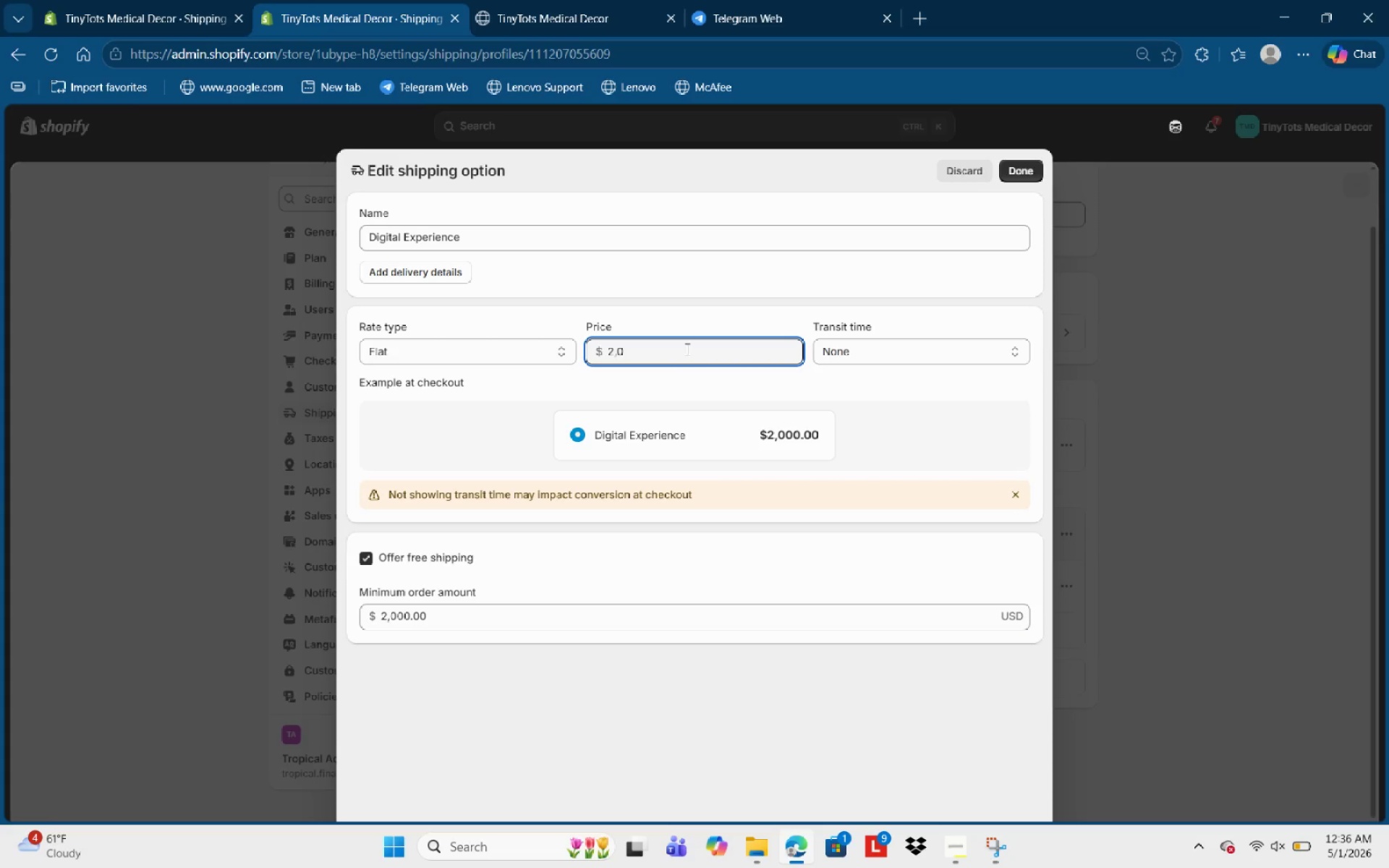 
key(Backspace)
 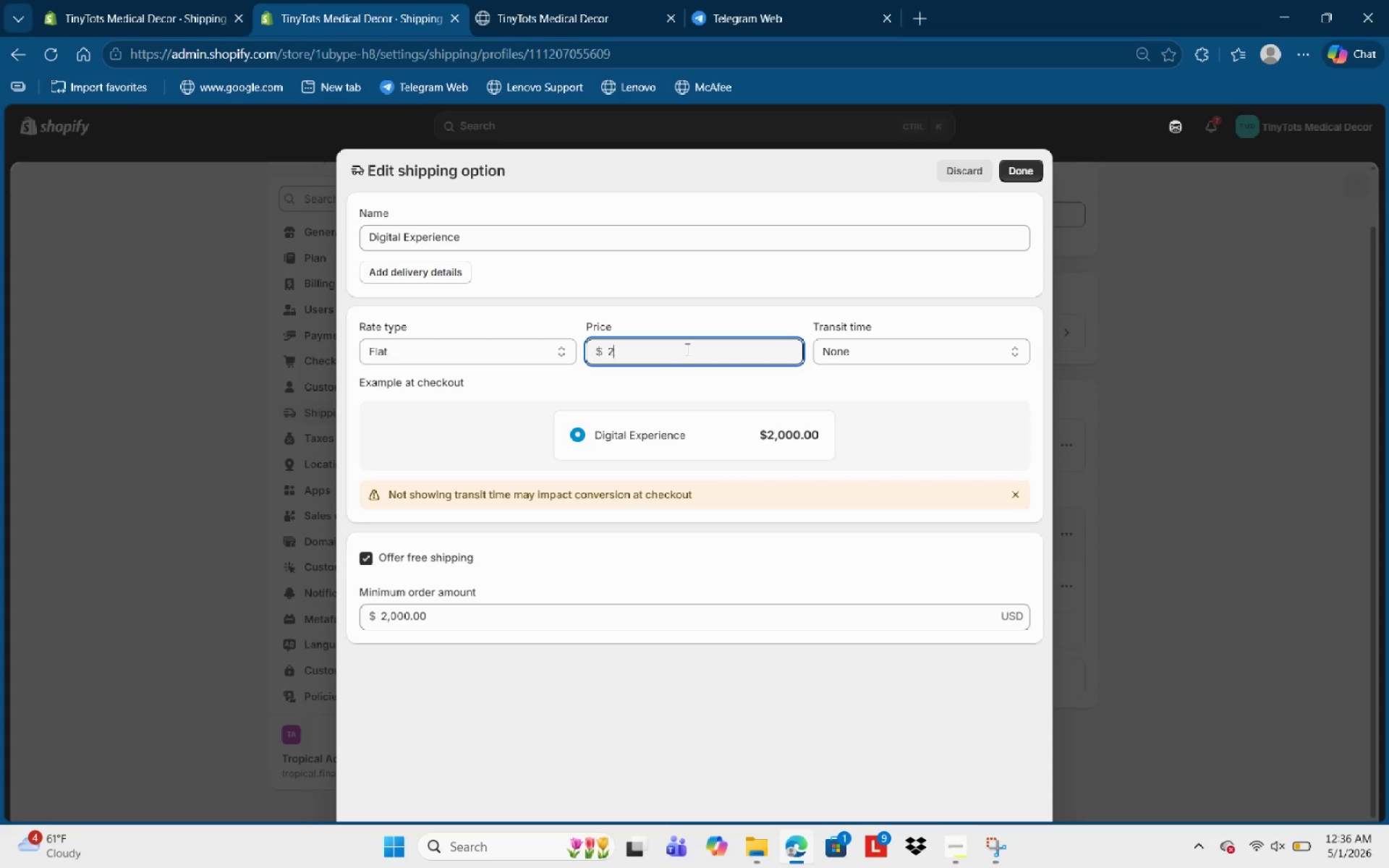 
key(Backspace)
 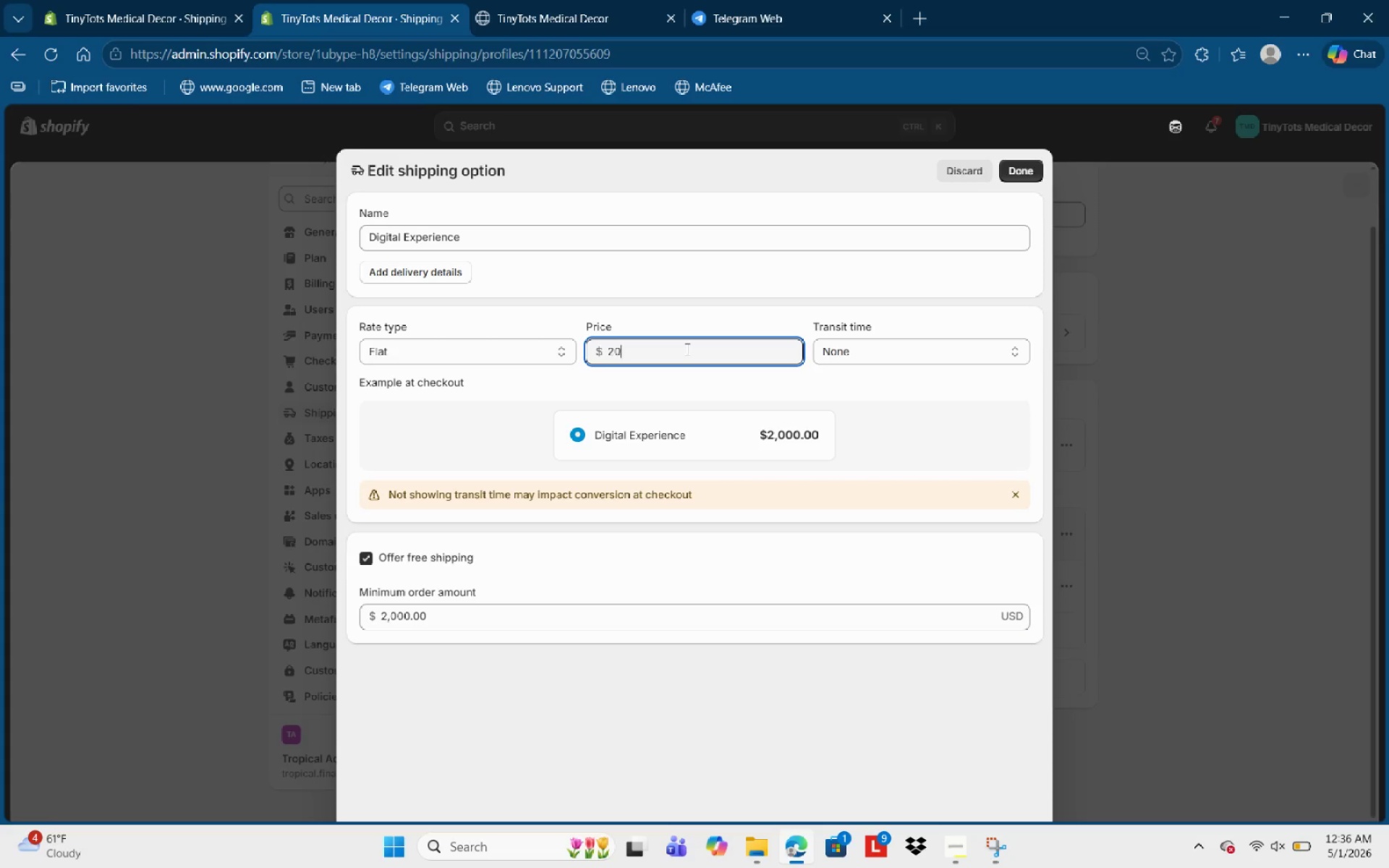 
key(Numpad0)
 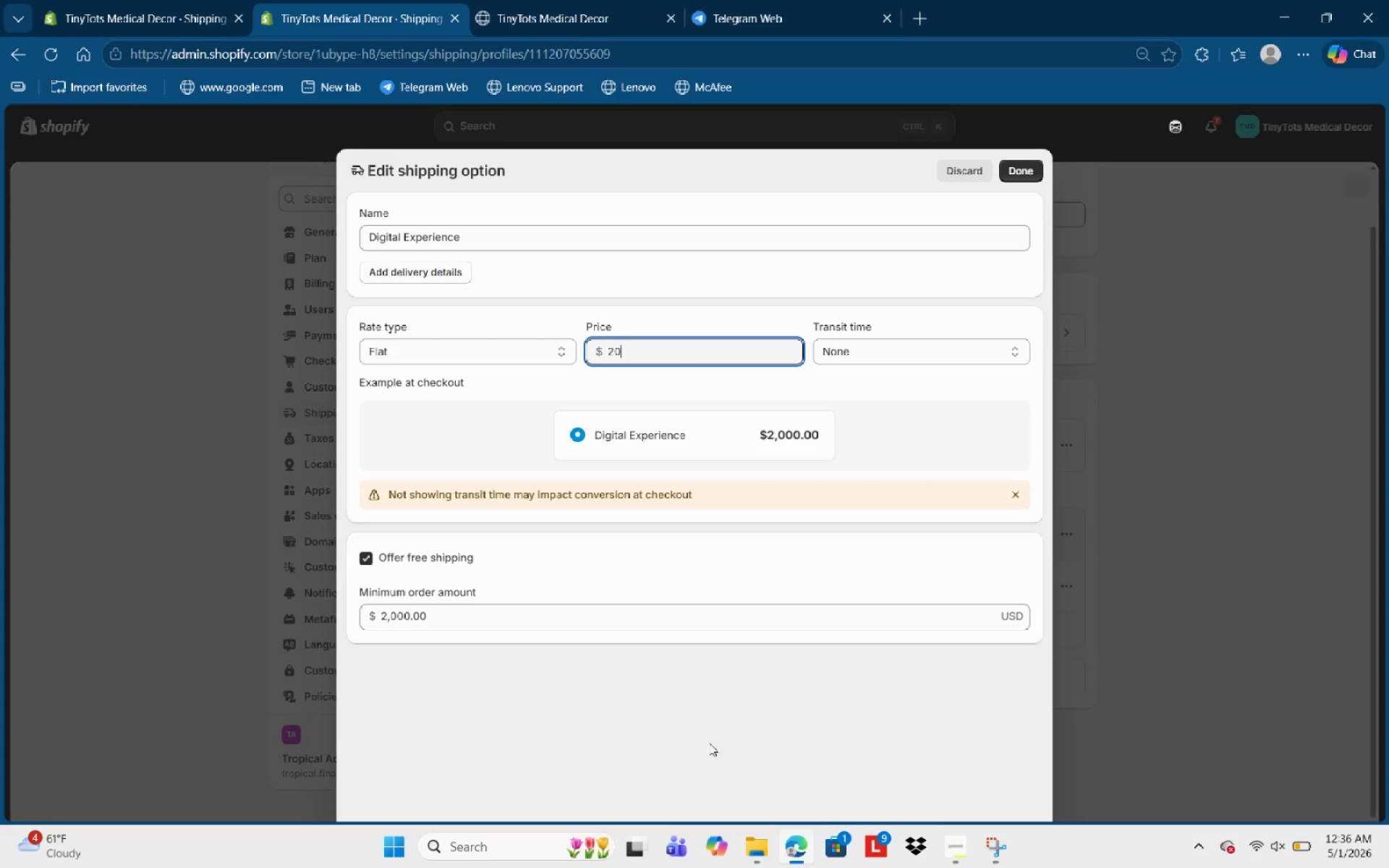 
left_click([776, 739])
 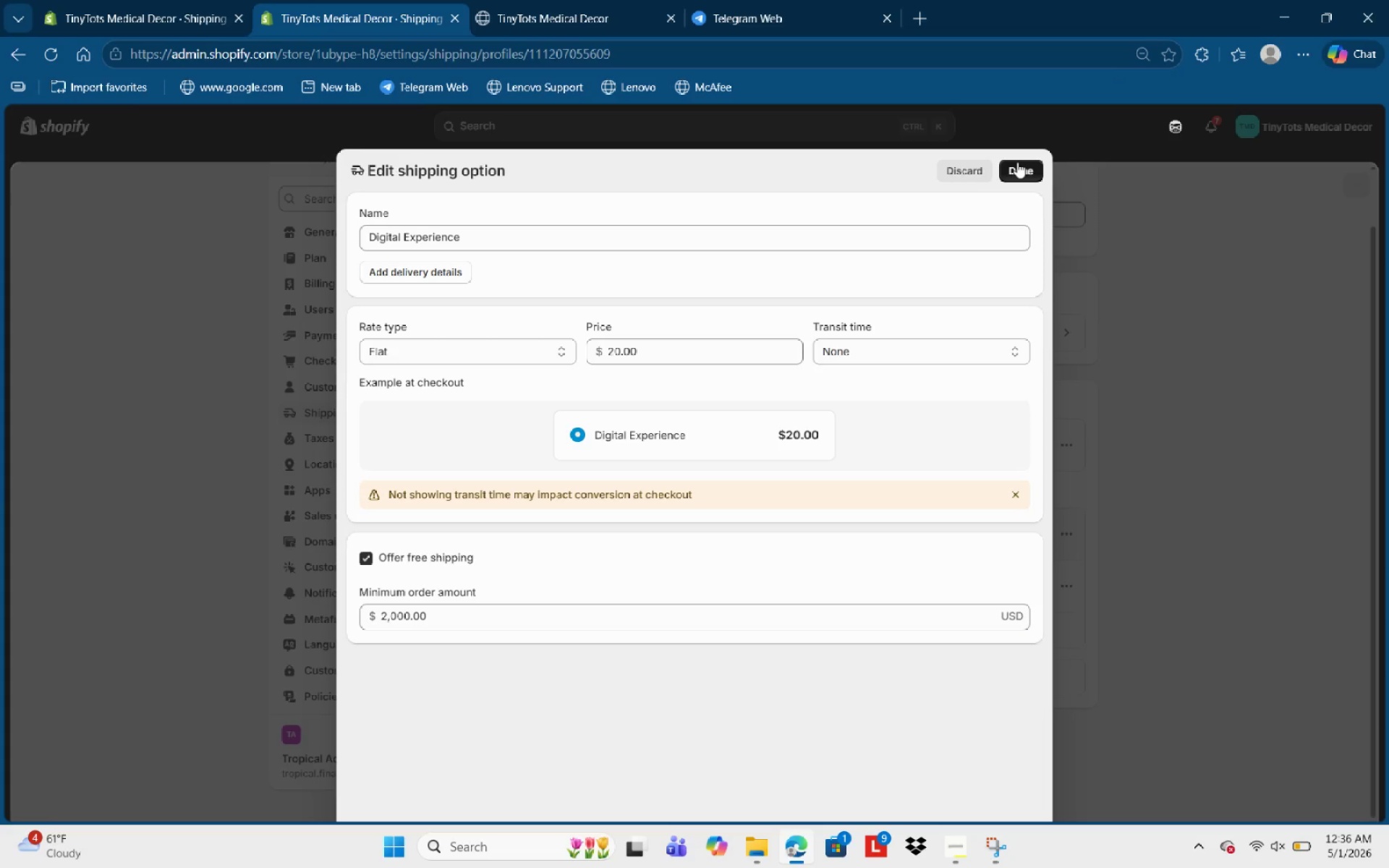 
left_click([1017, 162])
 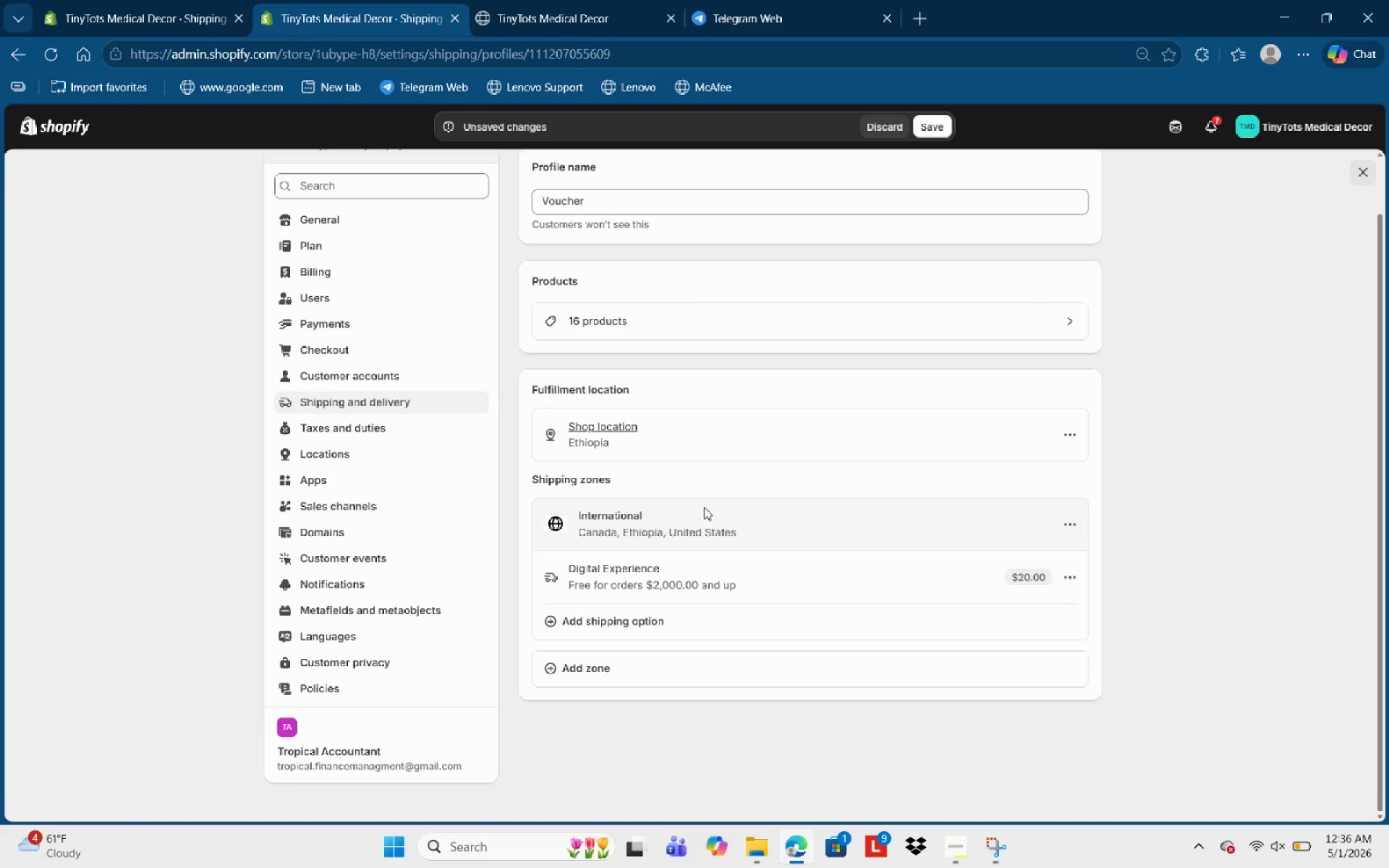 
left_click([365, 403])
 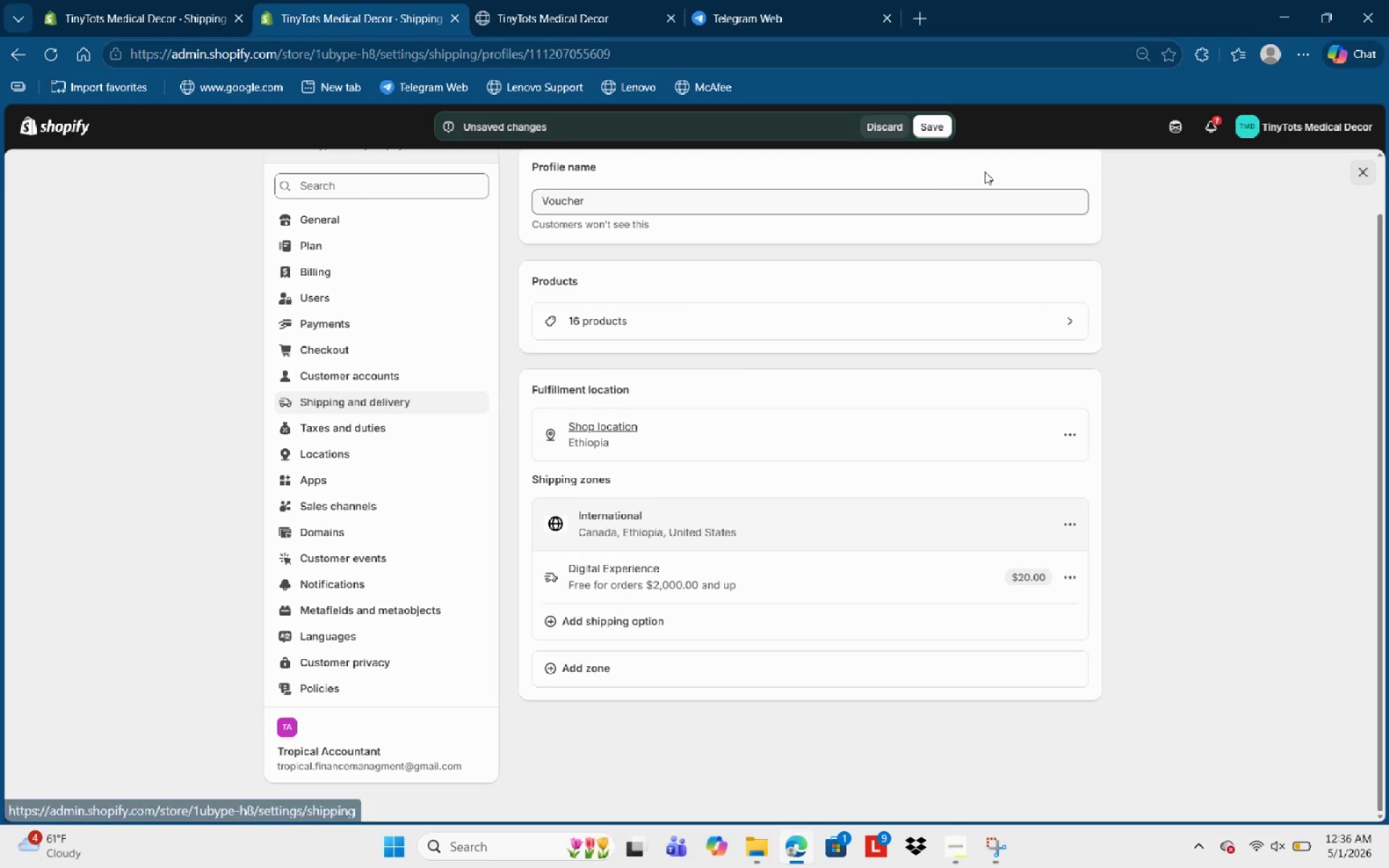 
left_click([943, 132])
 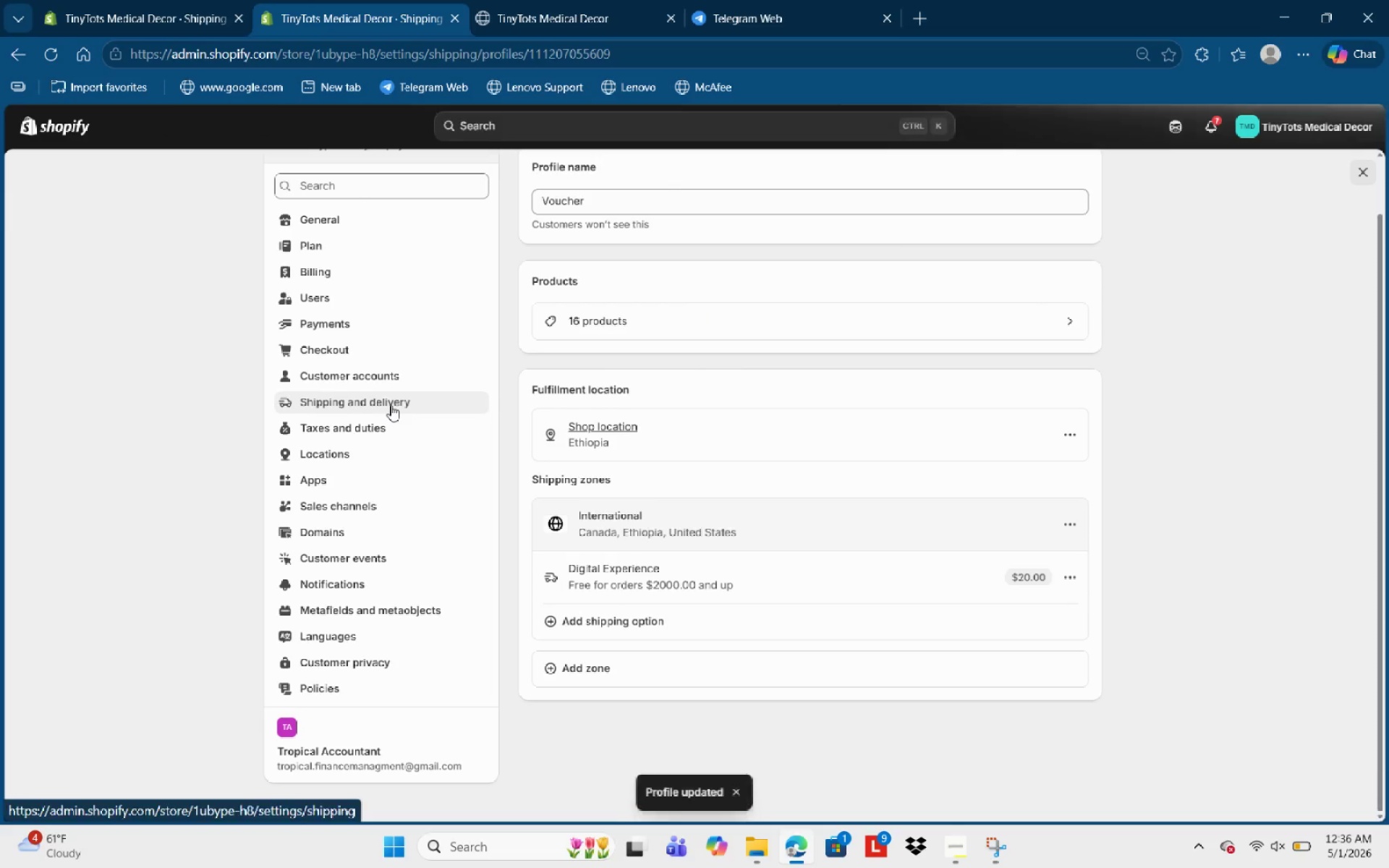 
left_click([391, 405])
 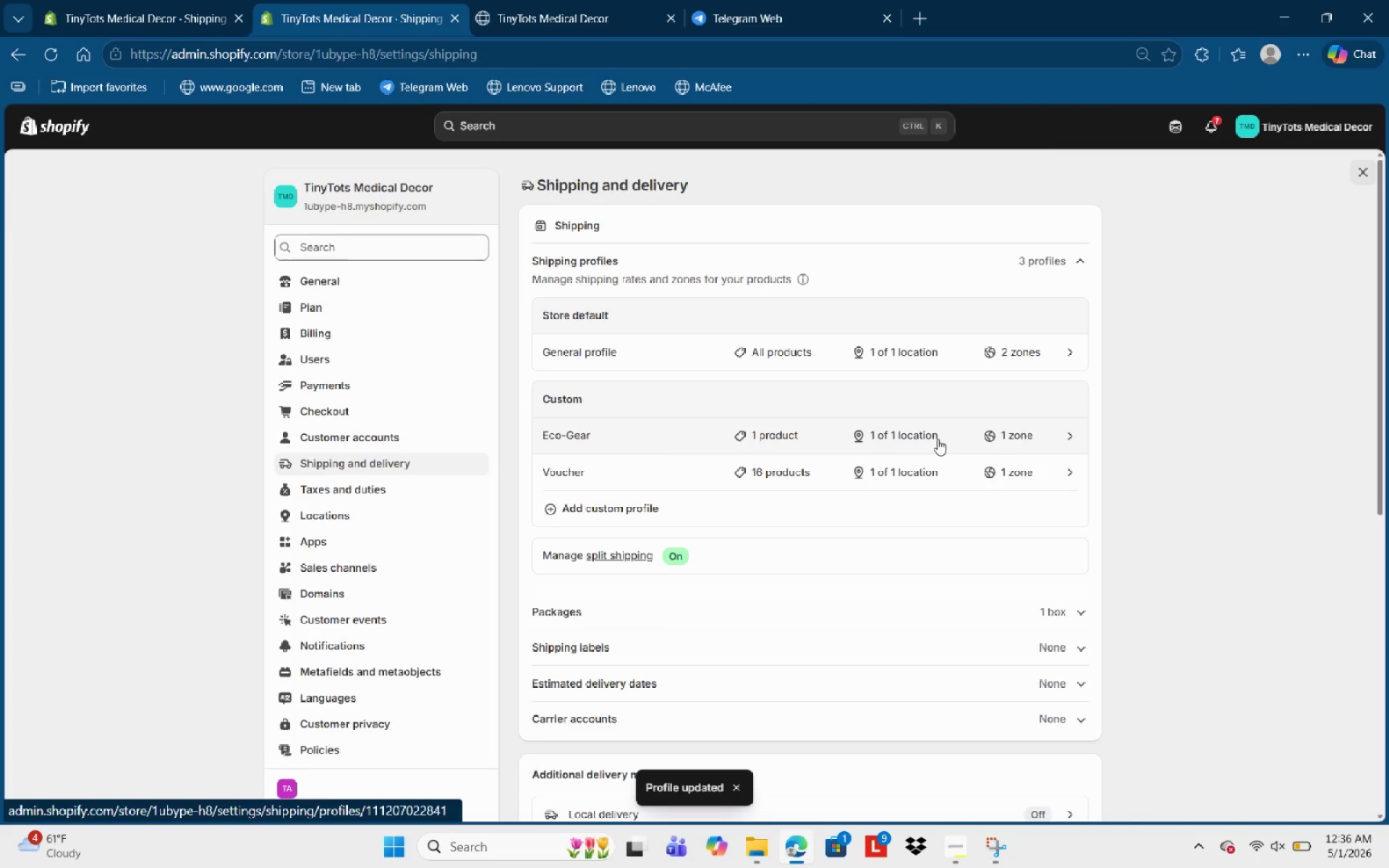 
left_click([768, 433])
 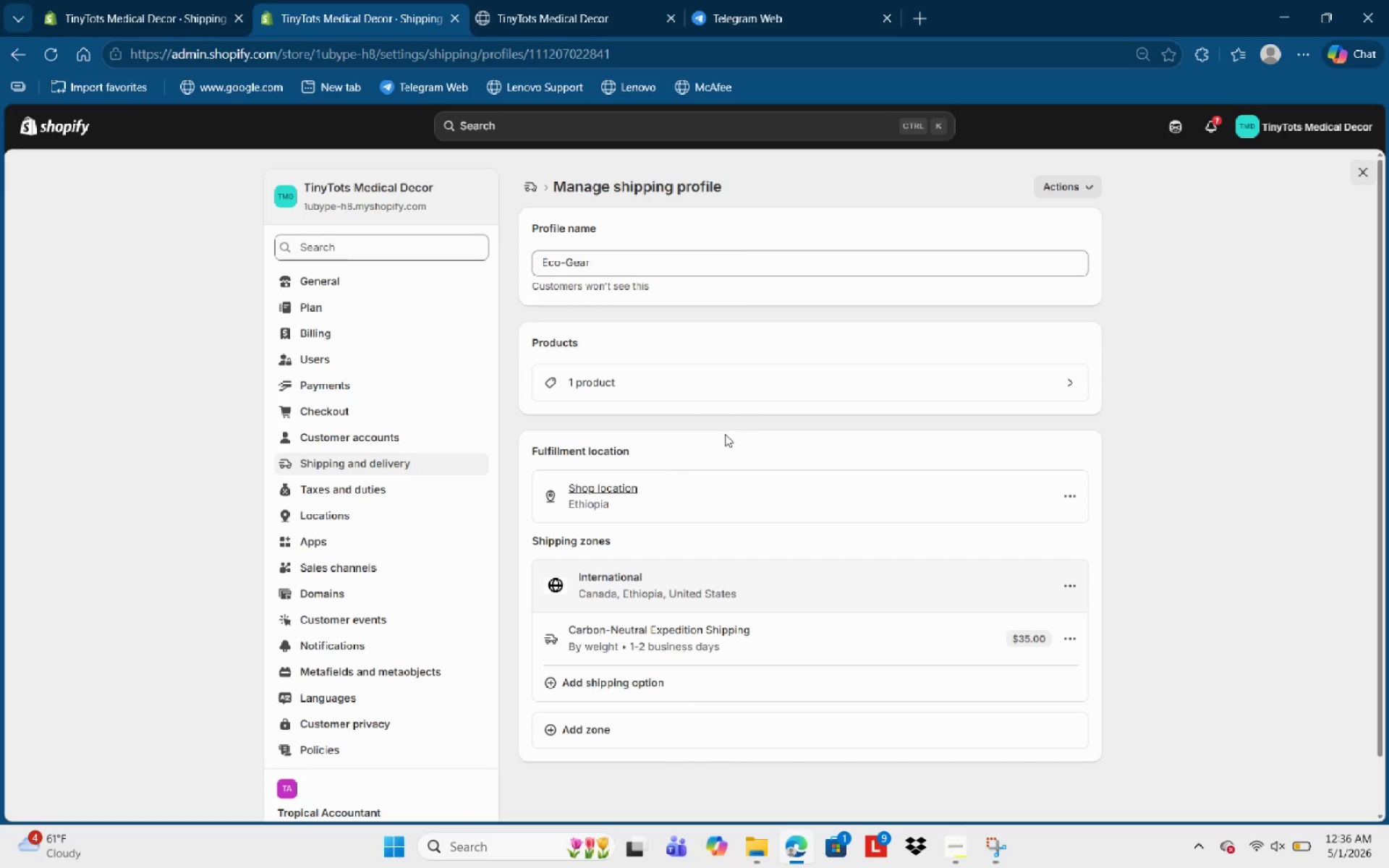 
left_click([566, 370])
 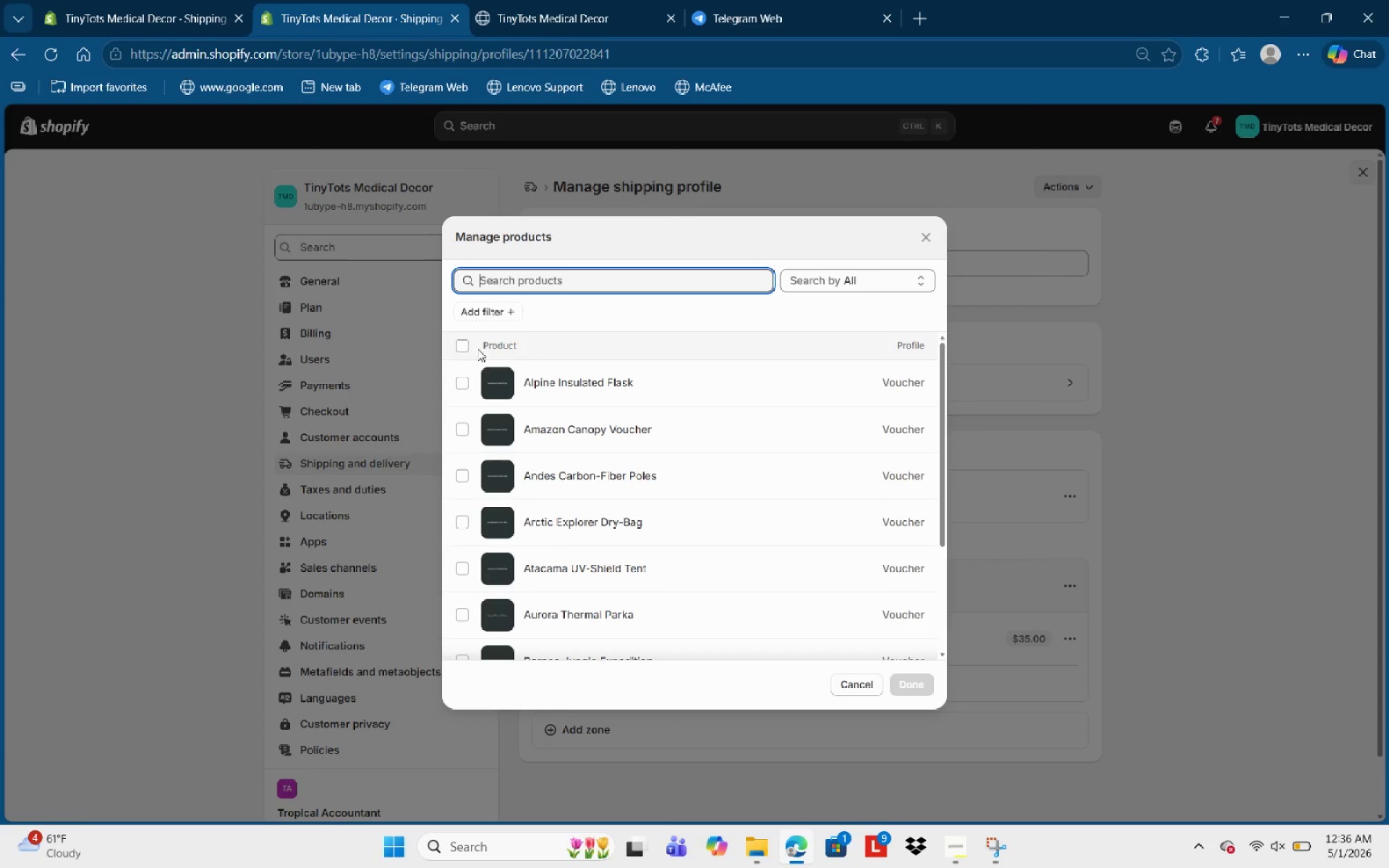 
left_click([466, 345])
 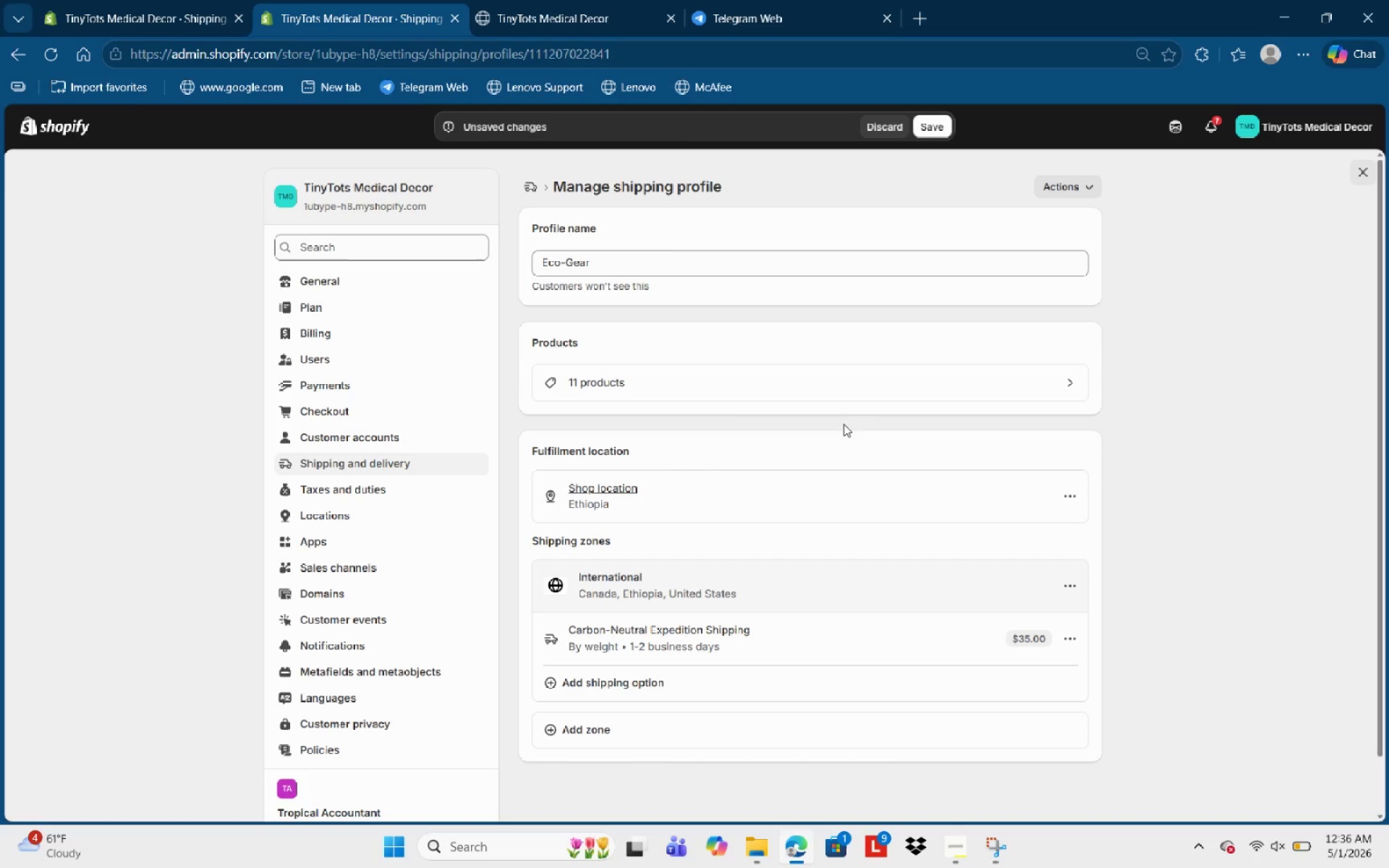 
left_click([935, 123])
 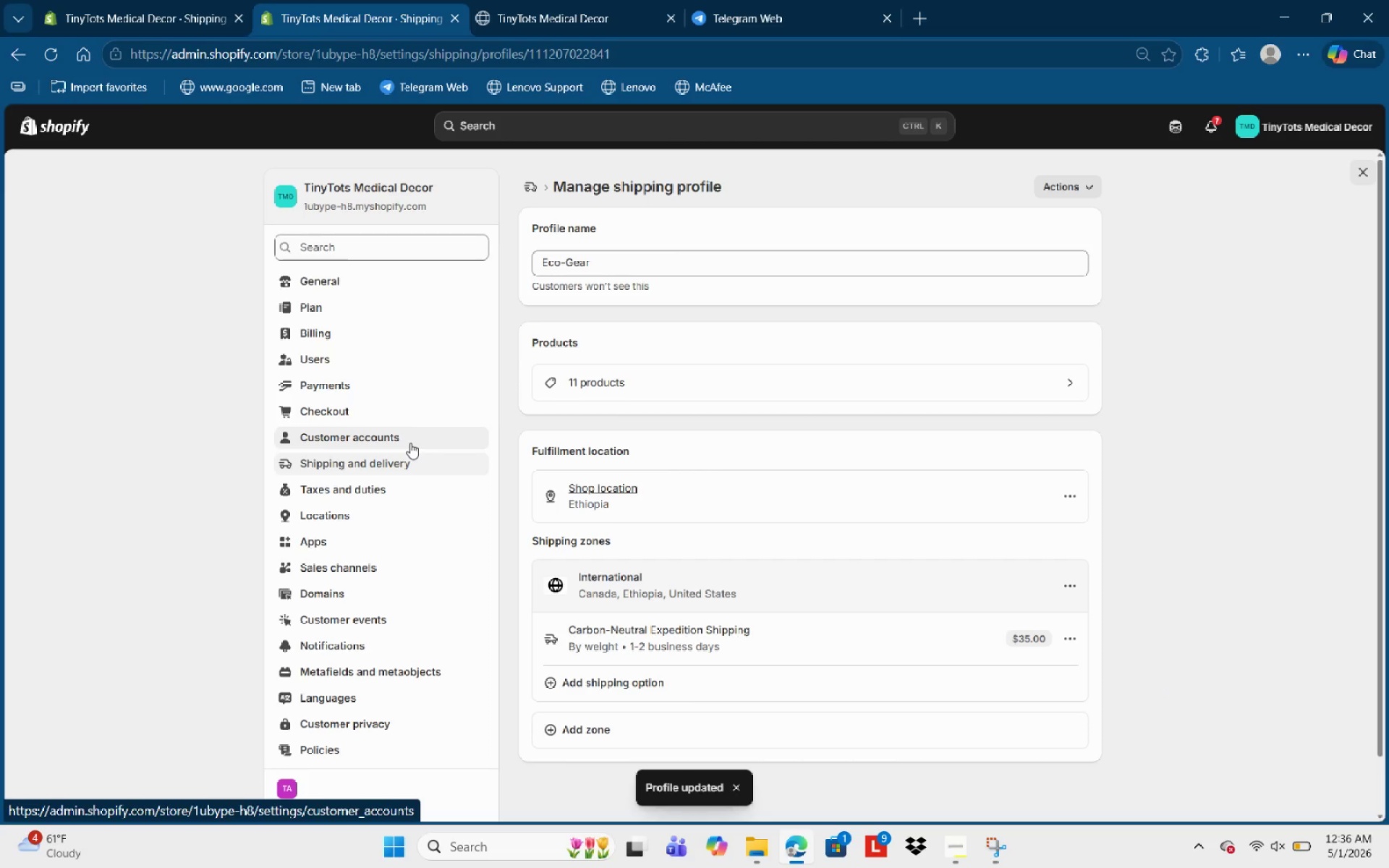 
left_click([461, 469])
 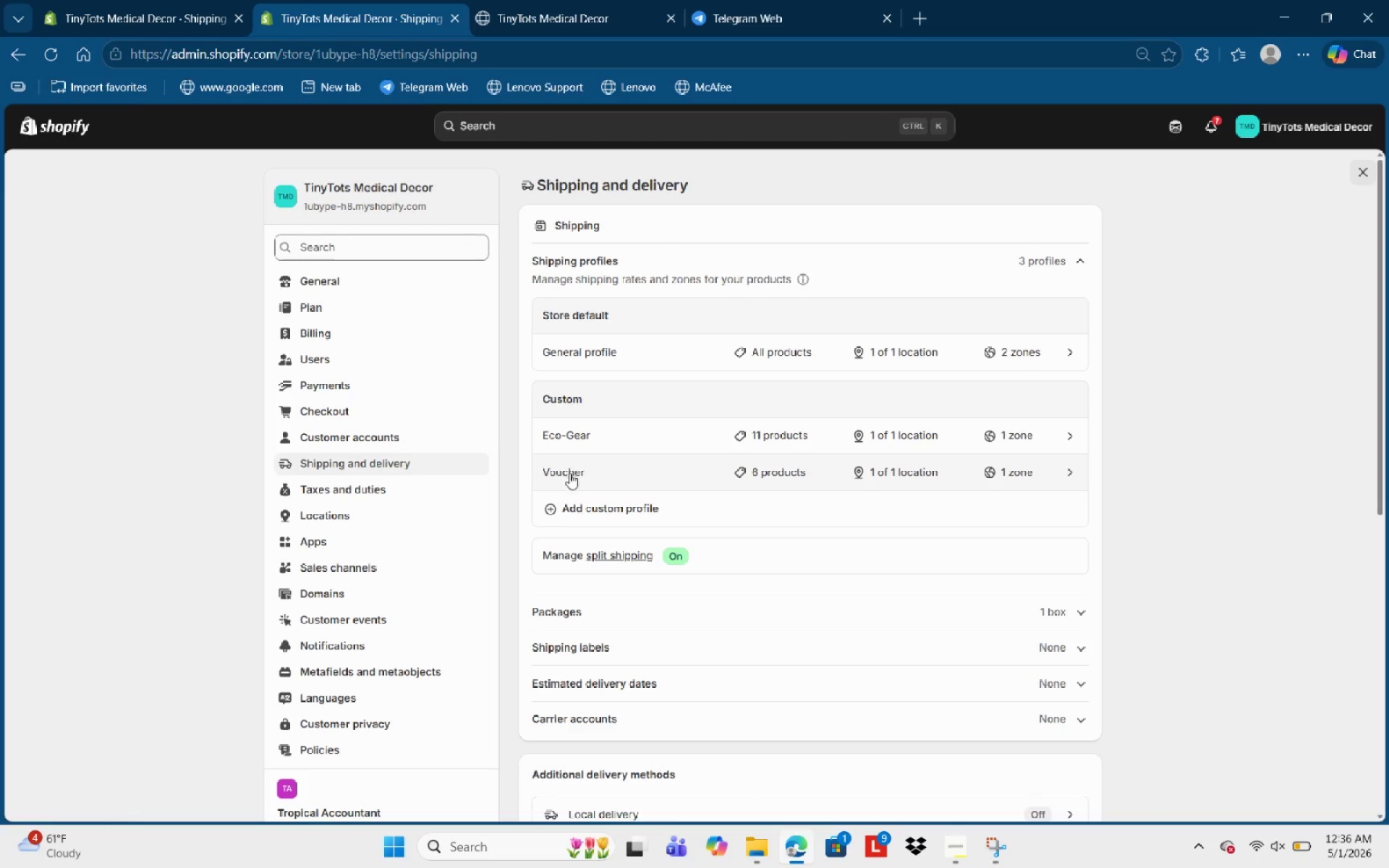 
wait(8.39)
 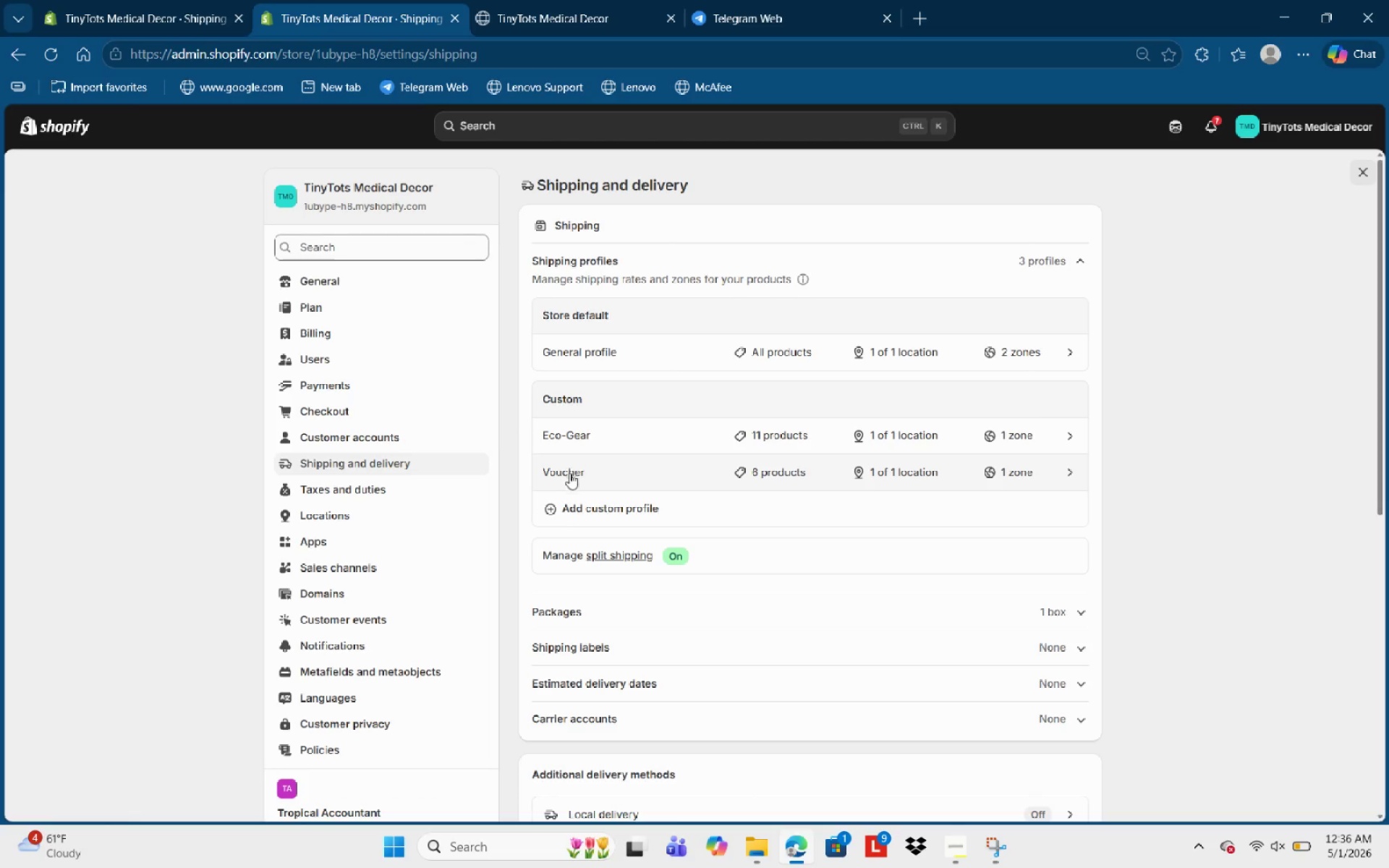 
double_click([360, 429])
 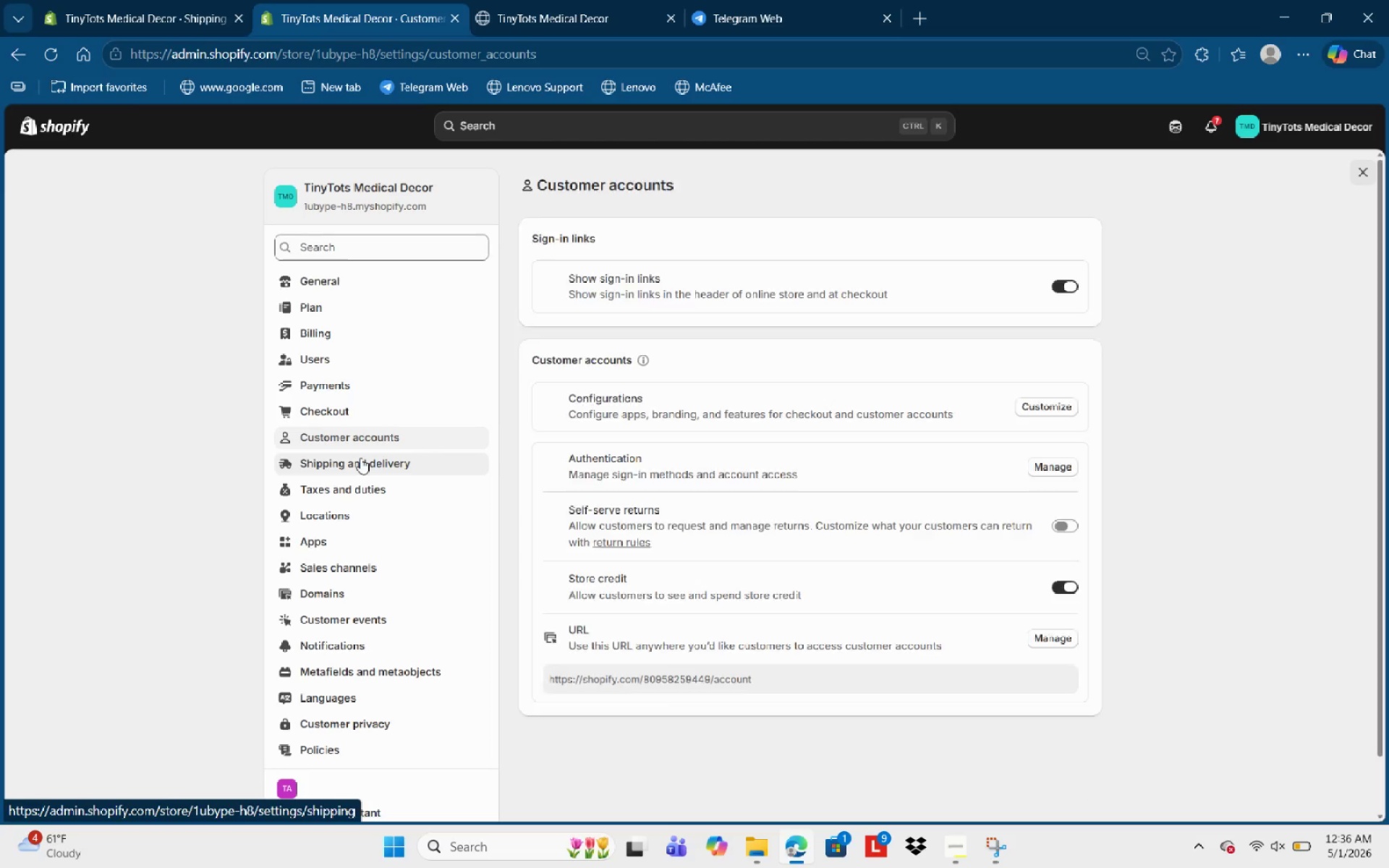 
left_click([360, 458])
 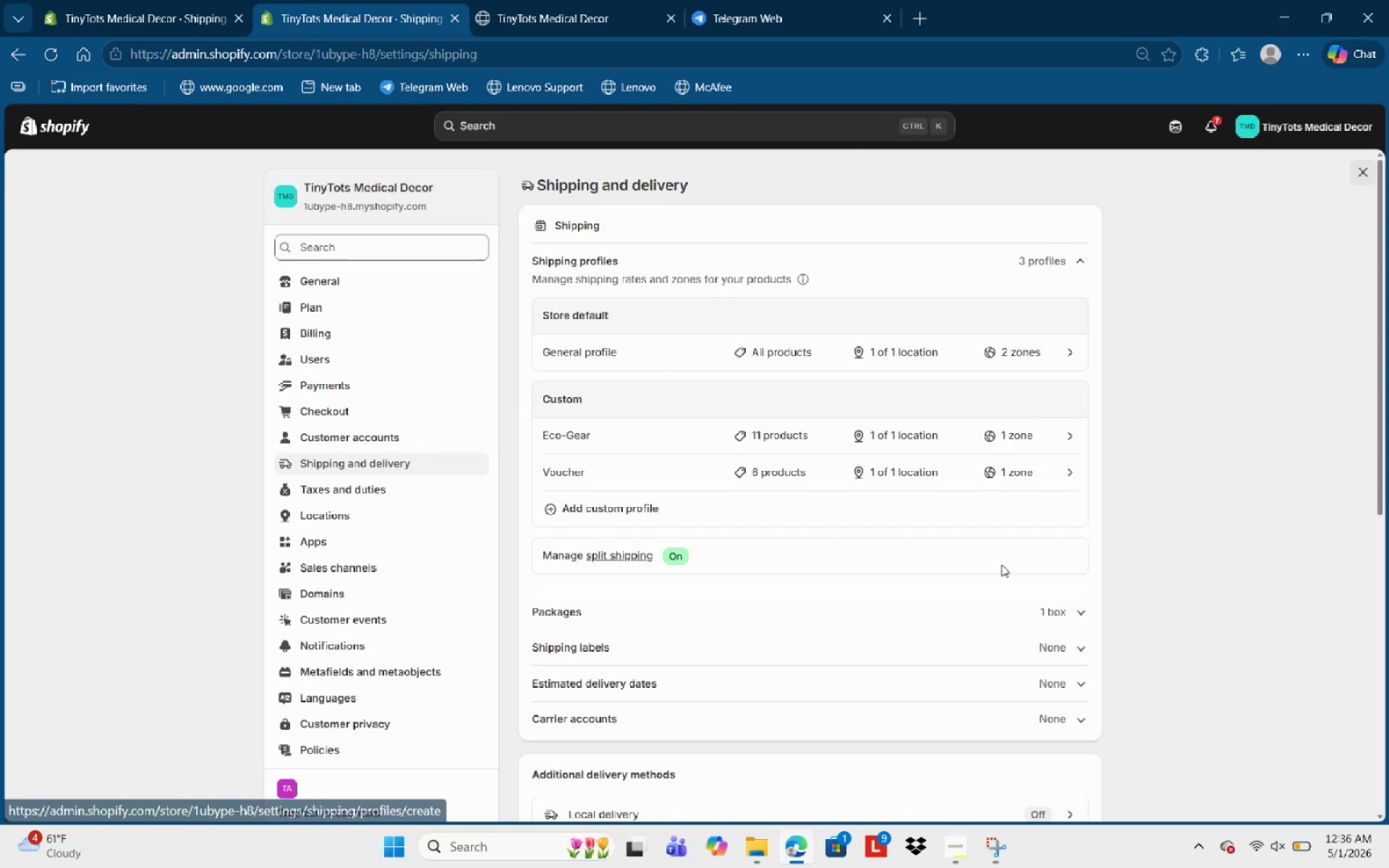 
scroll: coordinate [829, 598], scroll_direction: down, amount: 6.0
 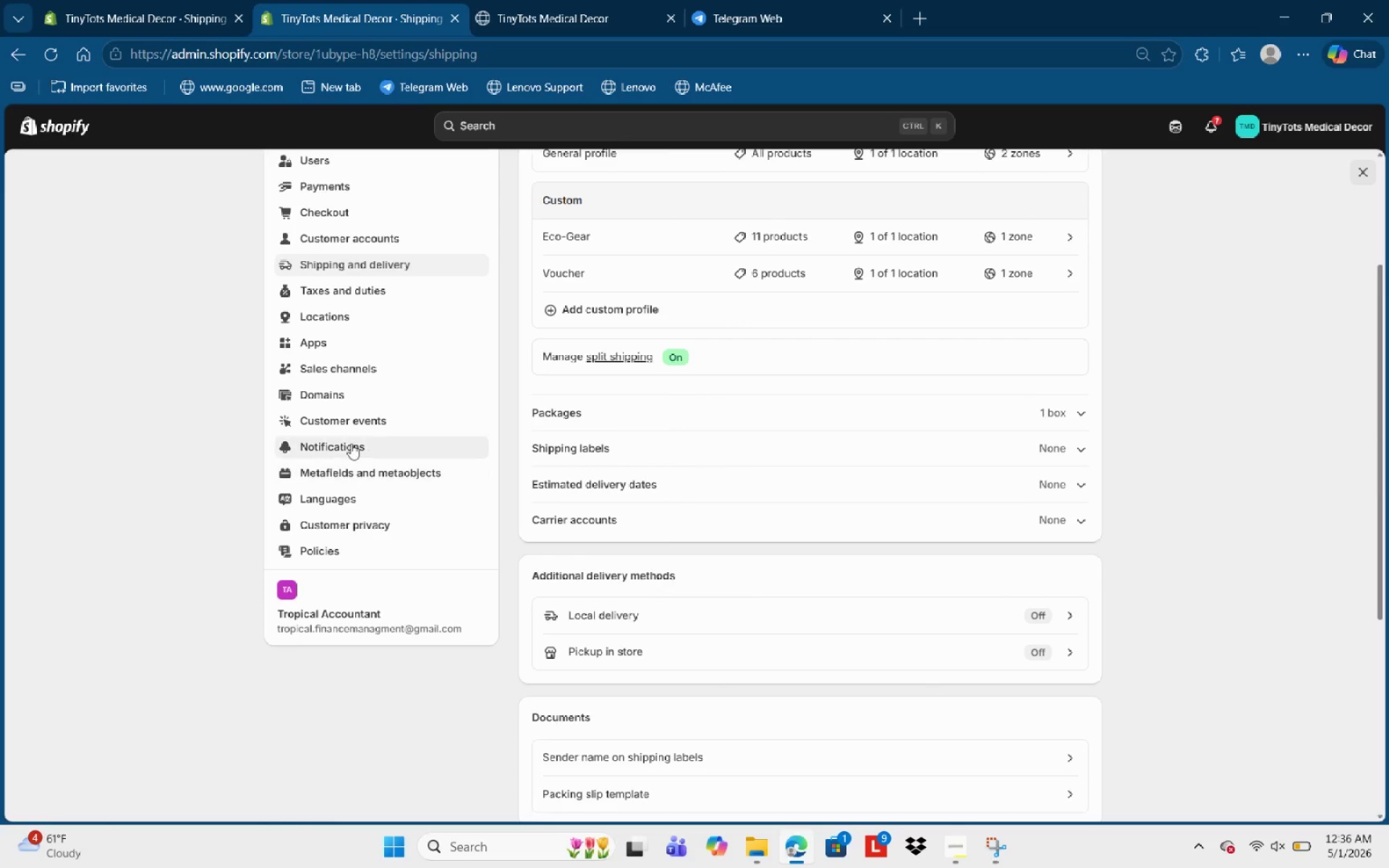 
scroll: coordinate [350, 426], scroll_direction: up, amount: 1.0
 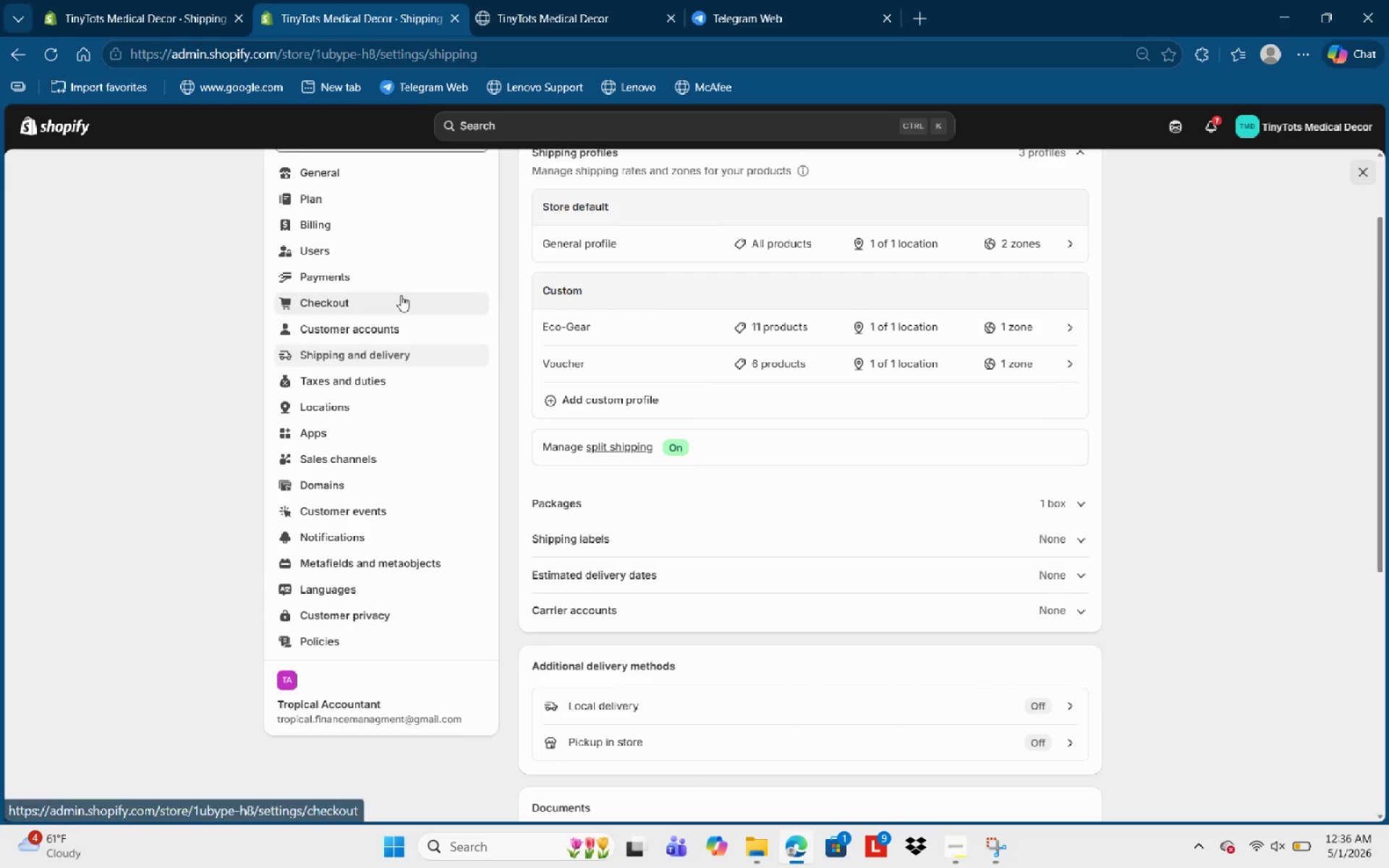 
left_click([401, 295])
 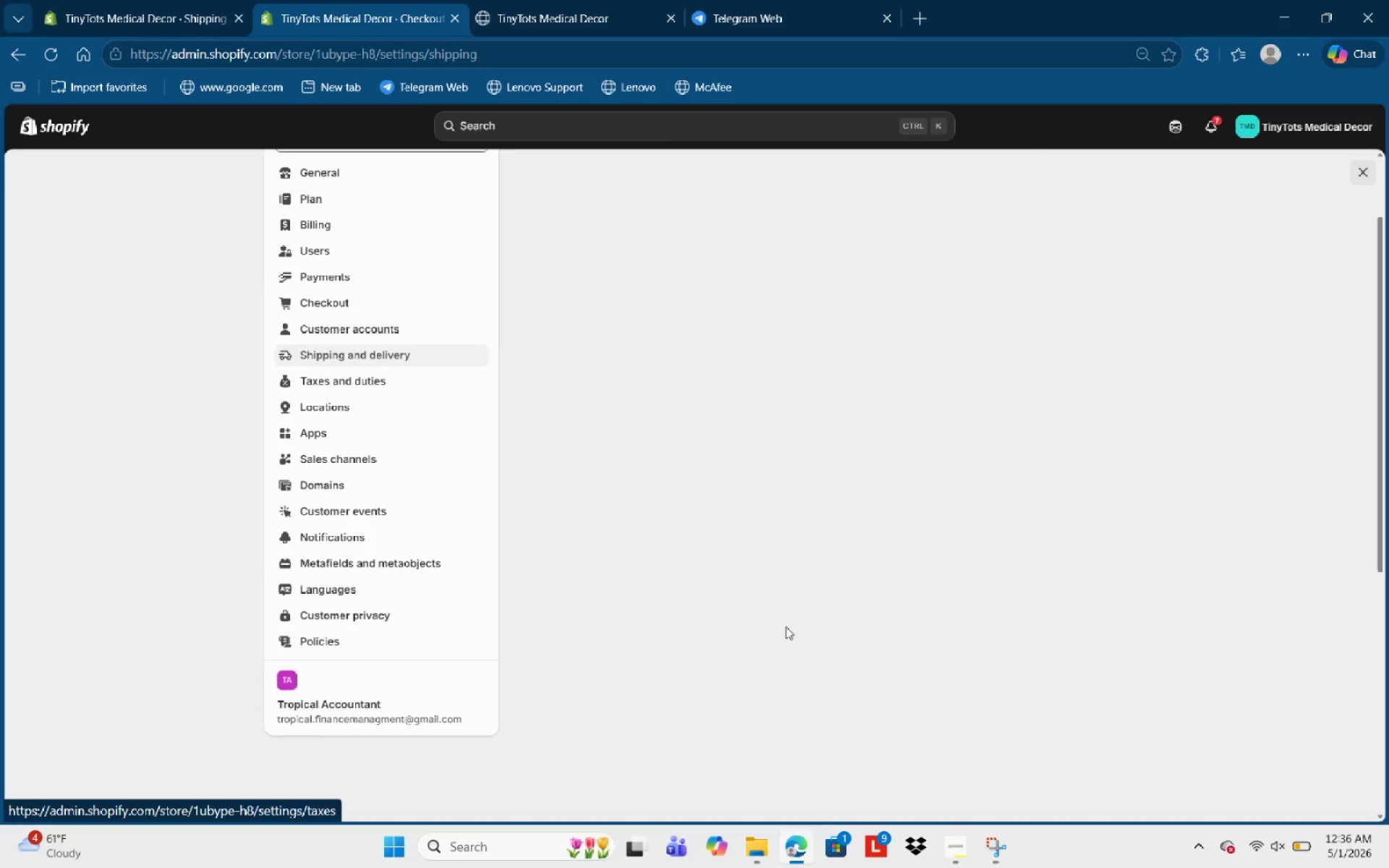 
scroll: coordinate [862, 659], scroll_direction: down, amount: 25.0
 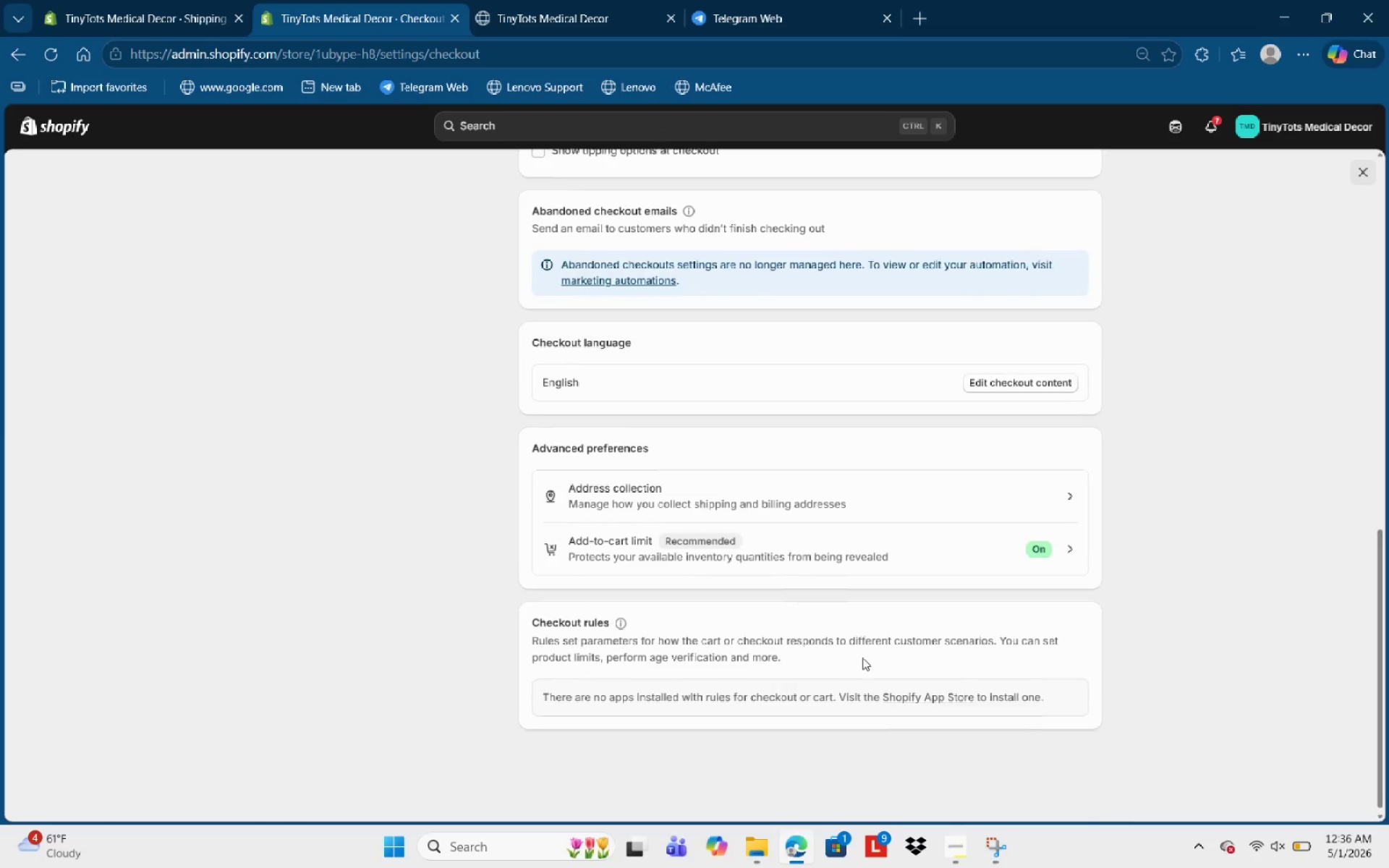 
scroll: coordinate [862, 658], scroll_direction: up, amount: 5.0
 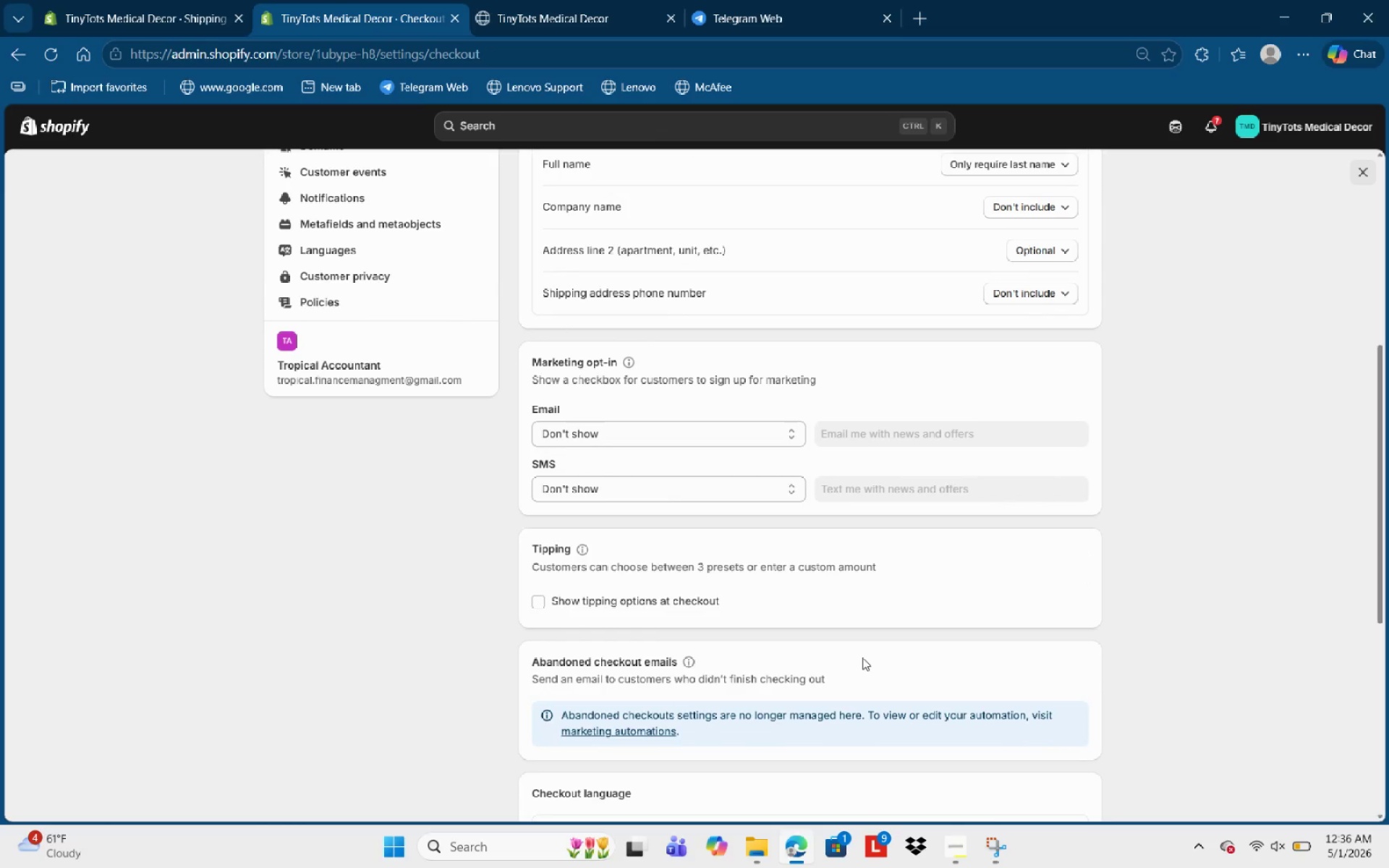 
scroll: coordinate [862, 658], scroll_direction: down, amount: 8.0
 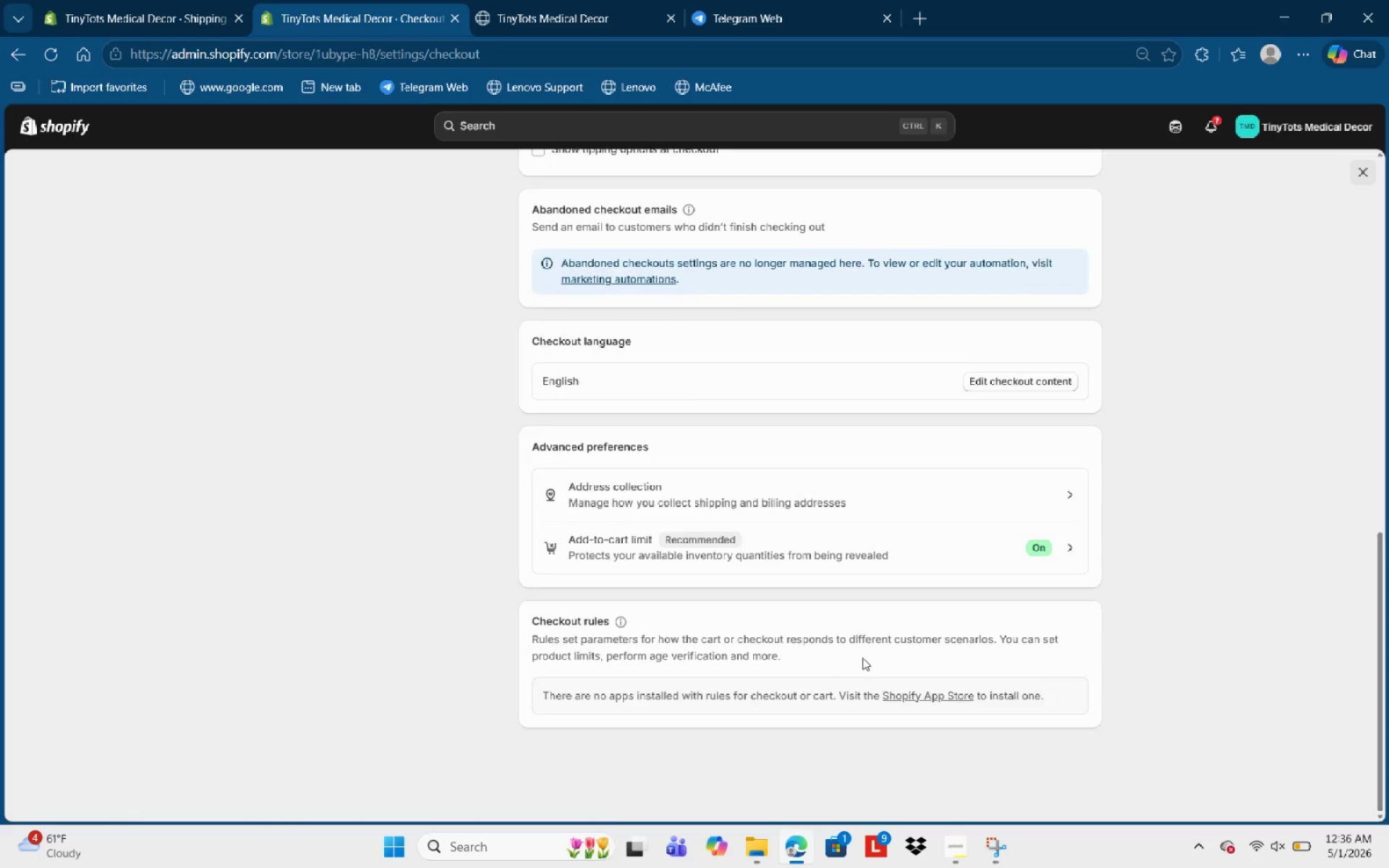 
scroll: coordinate [863, 665], scroll_direction: up, amount: 16.0
 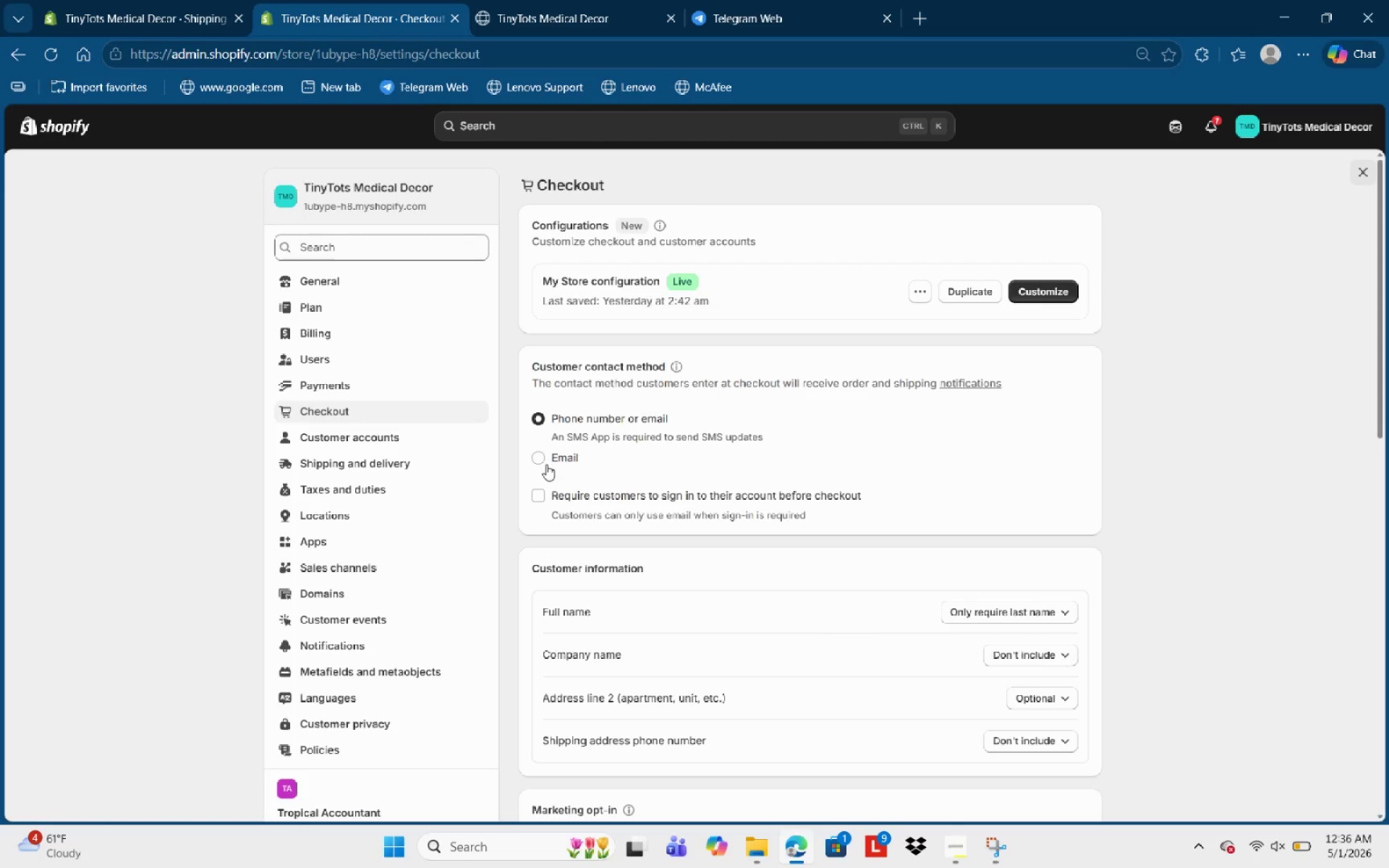 
left_click([553, 465])
 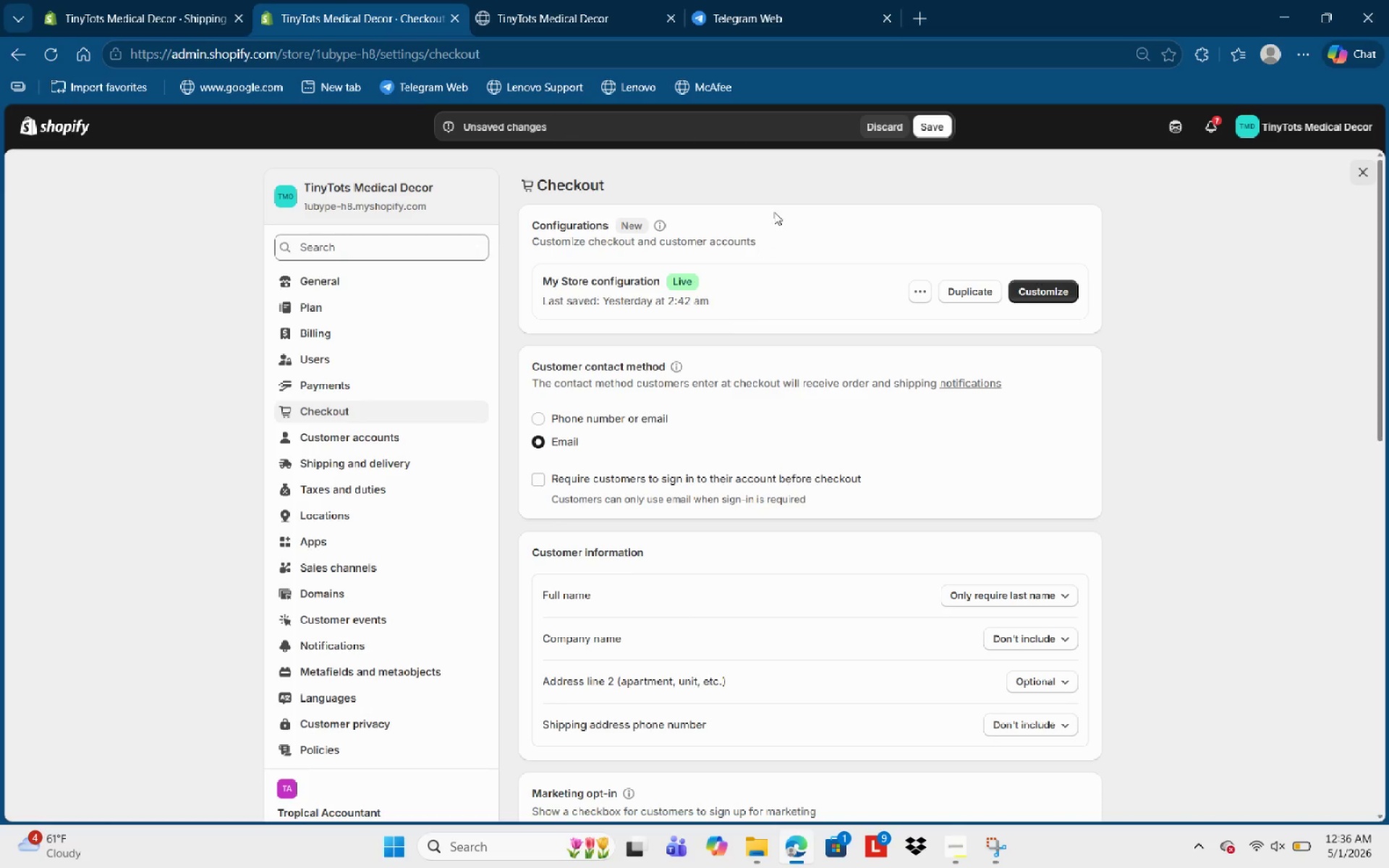 
left_click([946, 122])
 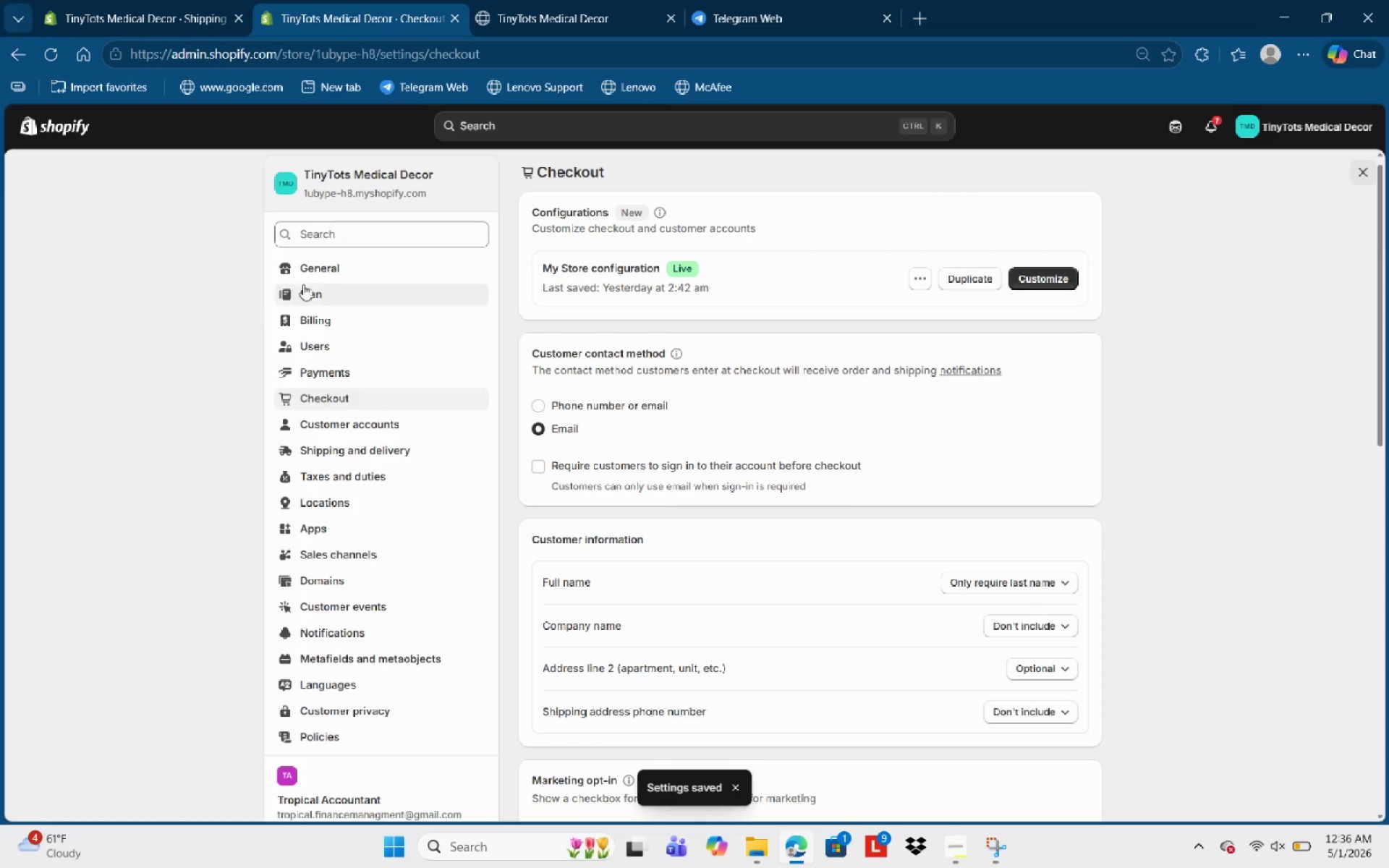 
left_click([359, 266])
 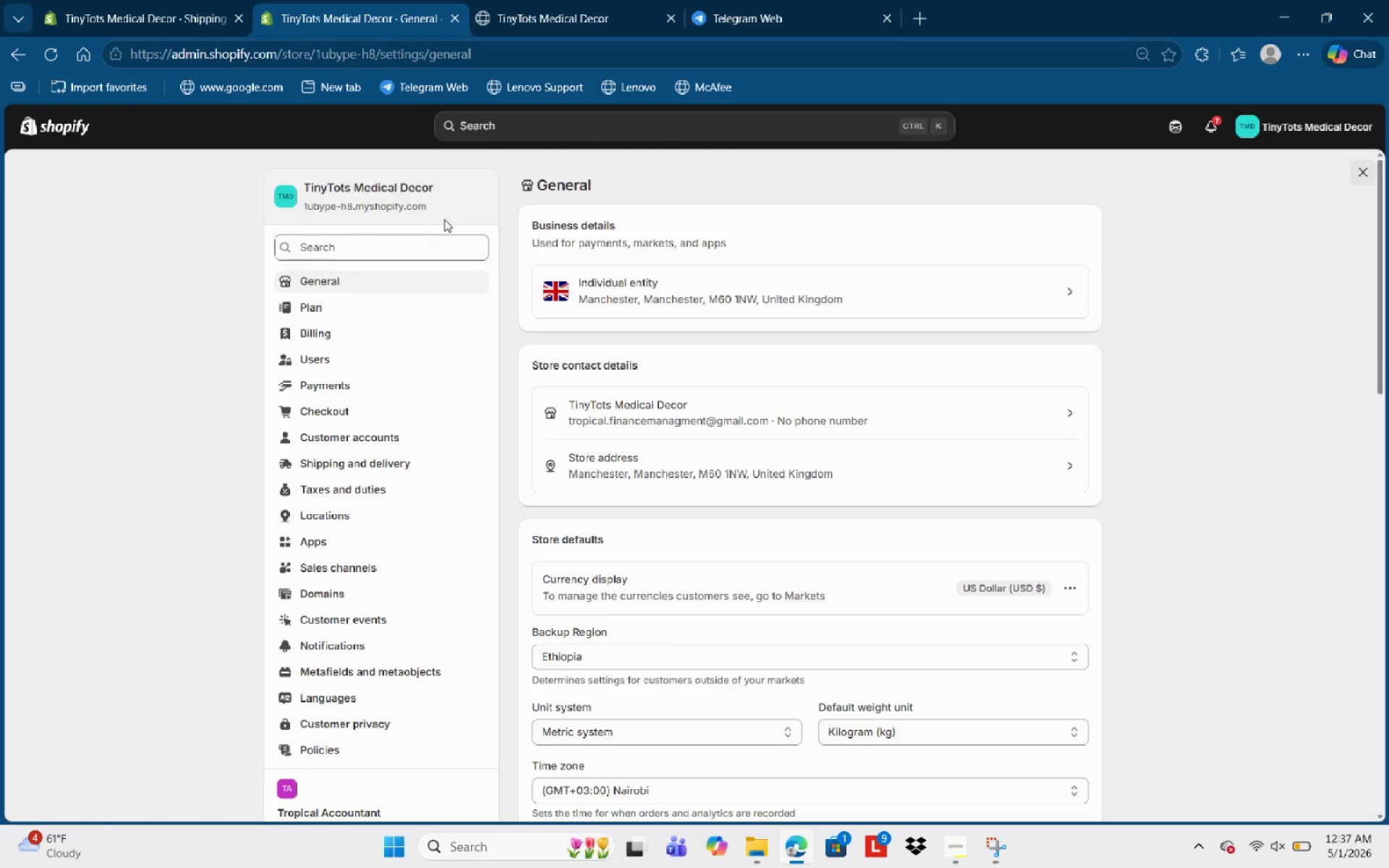 
wait(32.39)
 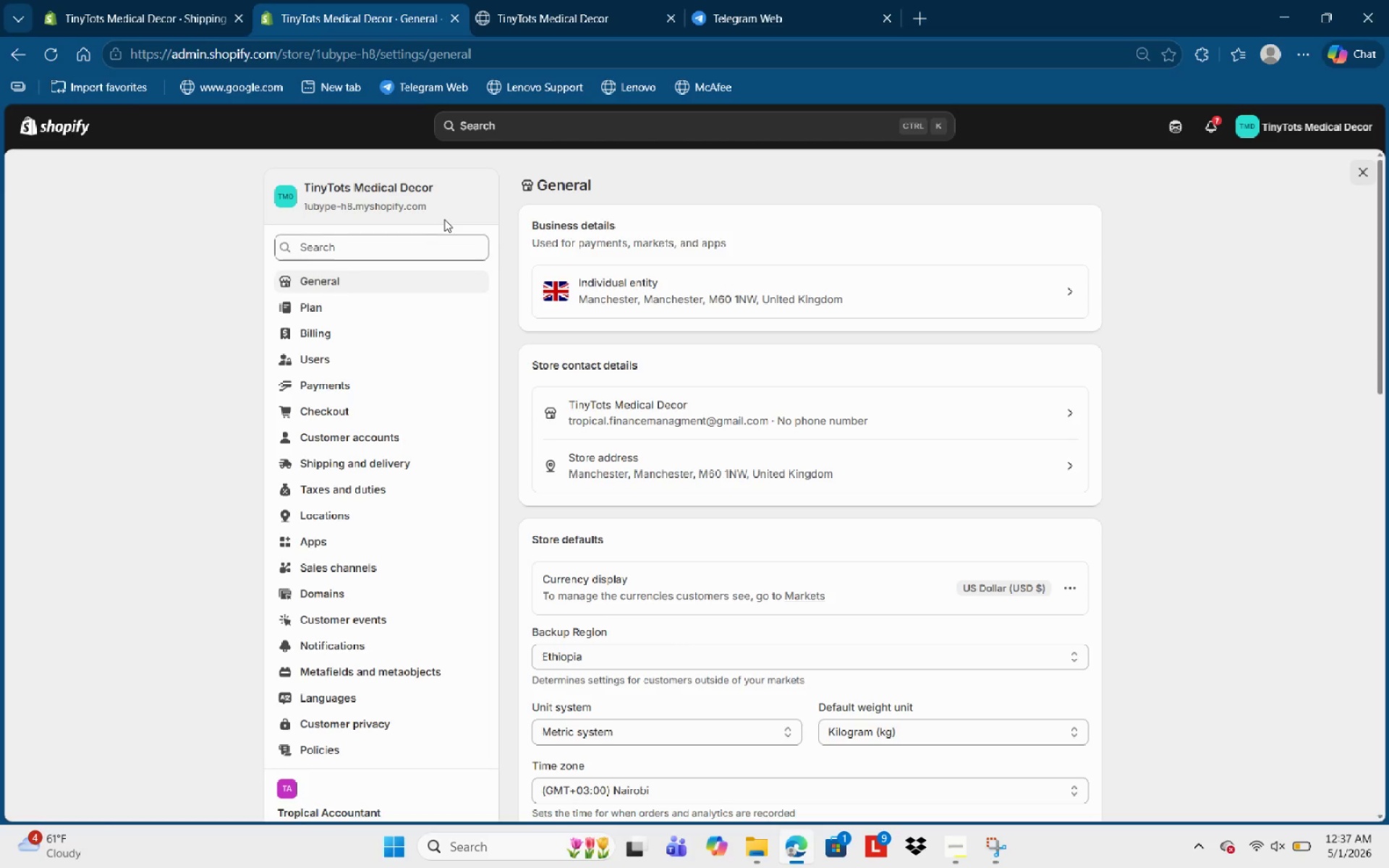 
left_click([1367, 167])
 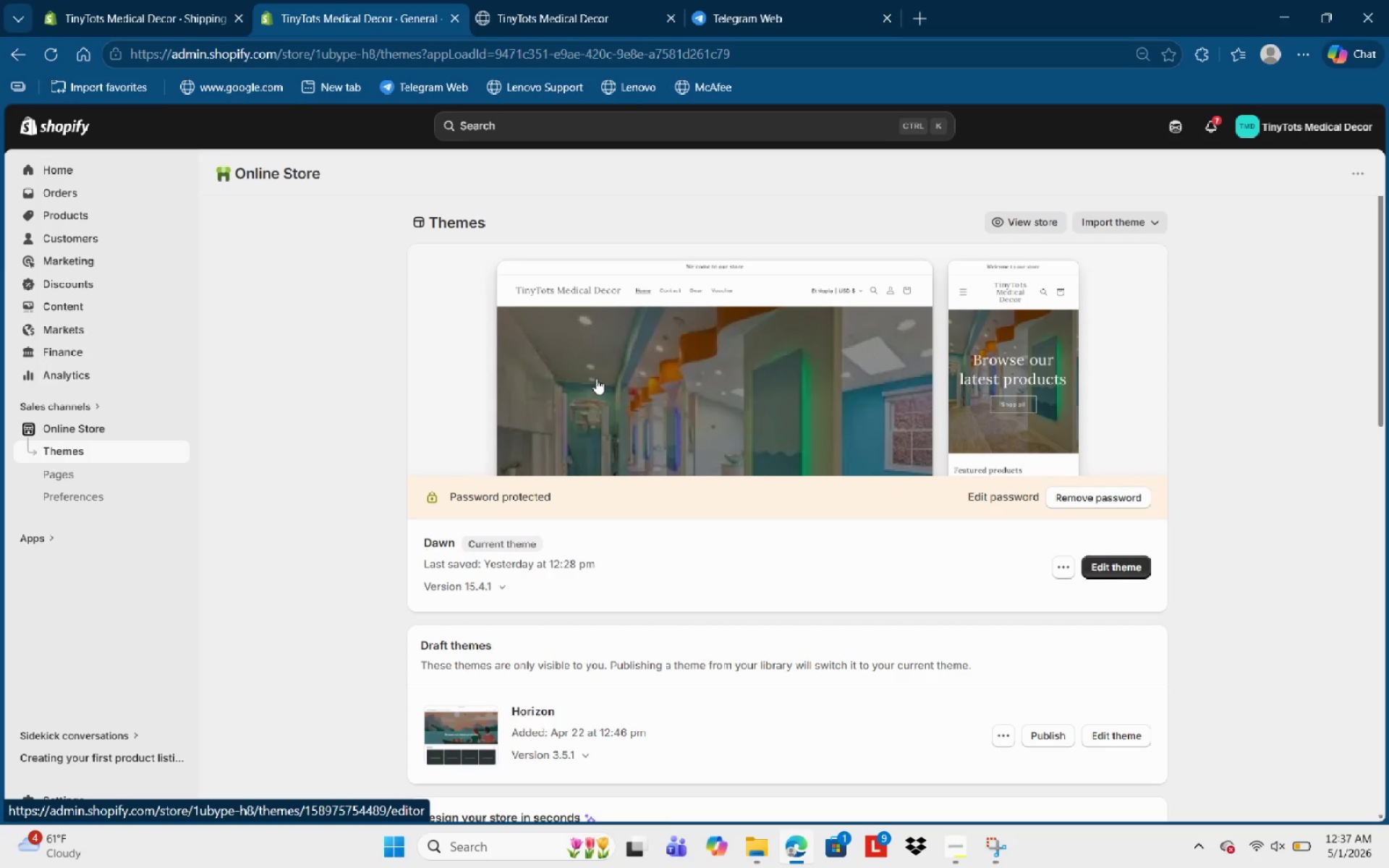 
wait(6.95)
 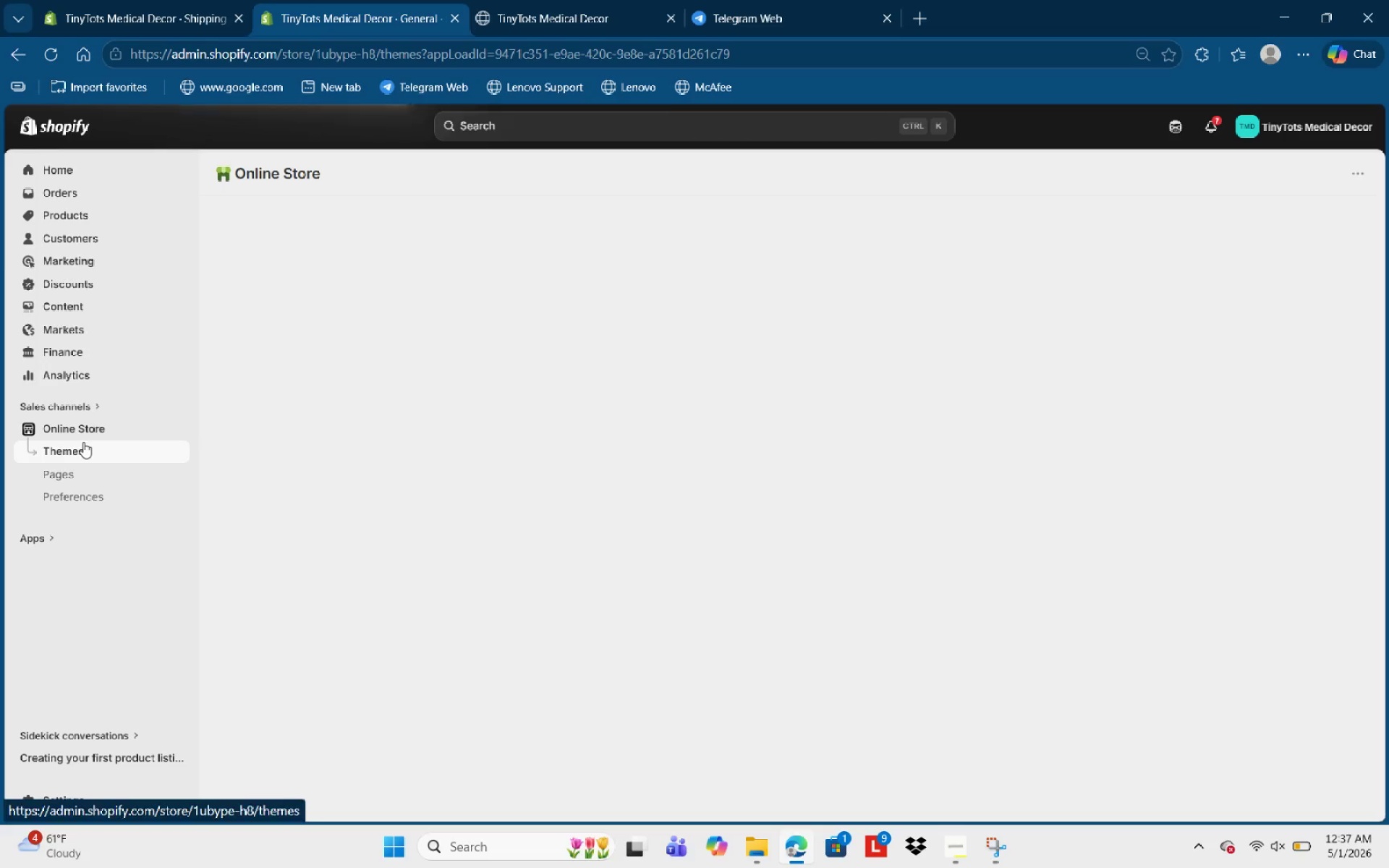 
left_click([596, 378])
 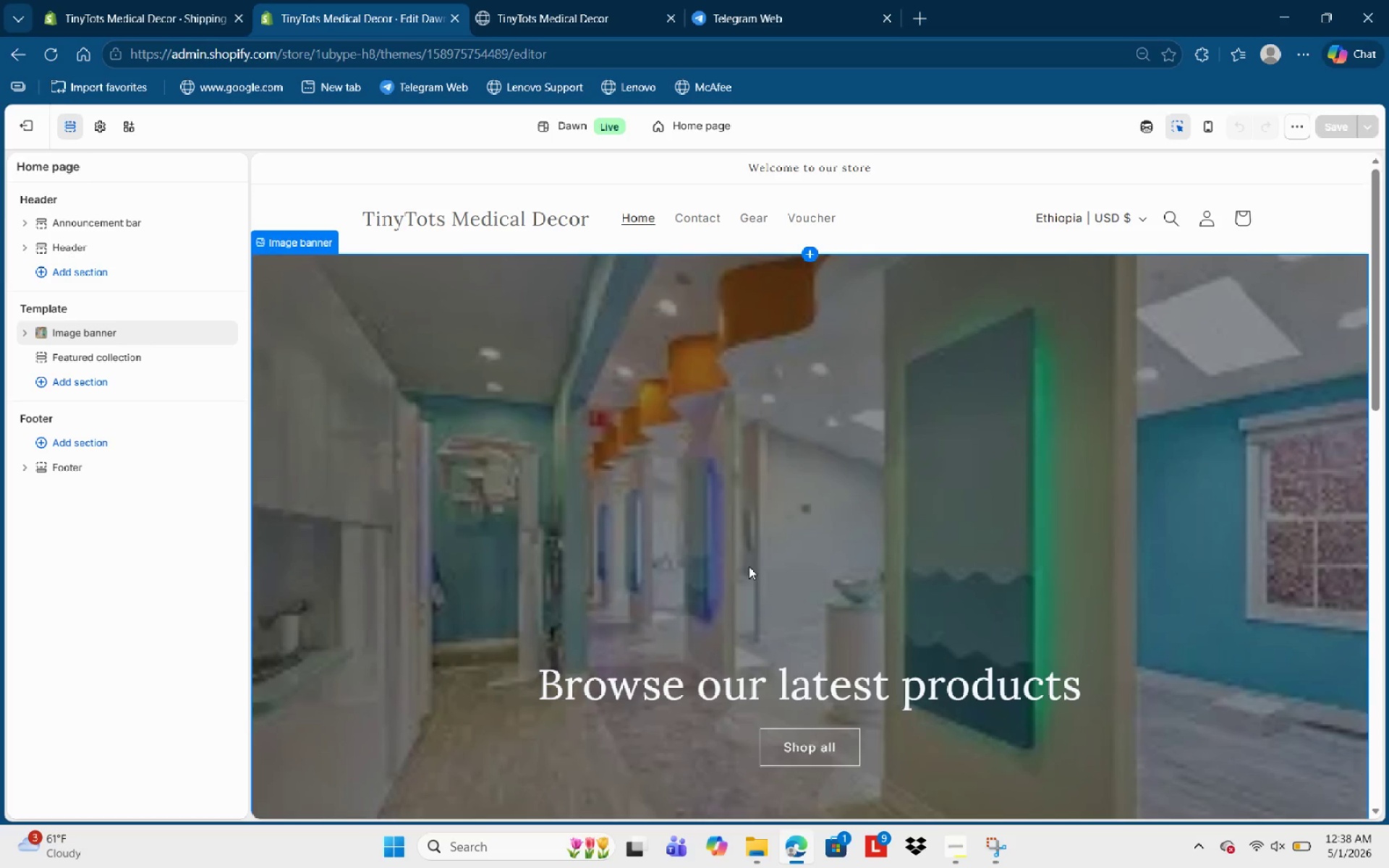 
wait(26.47)
 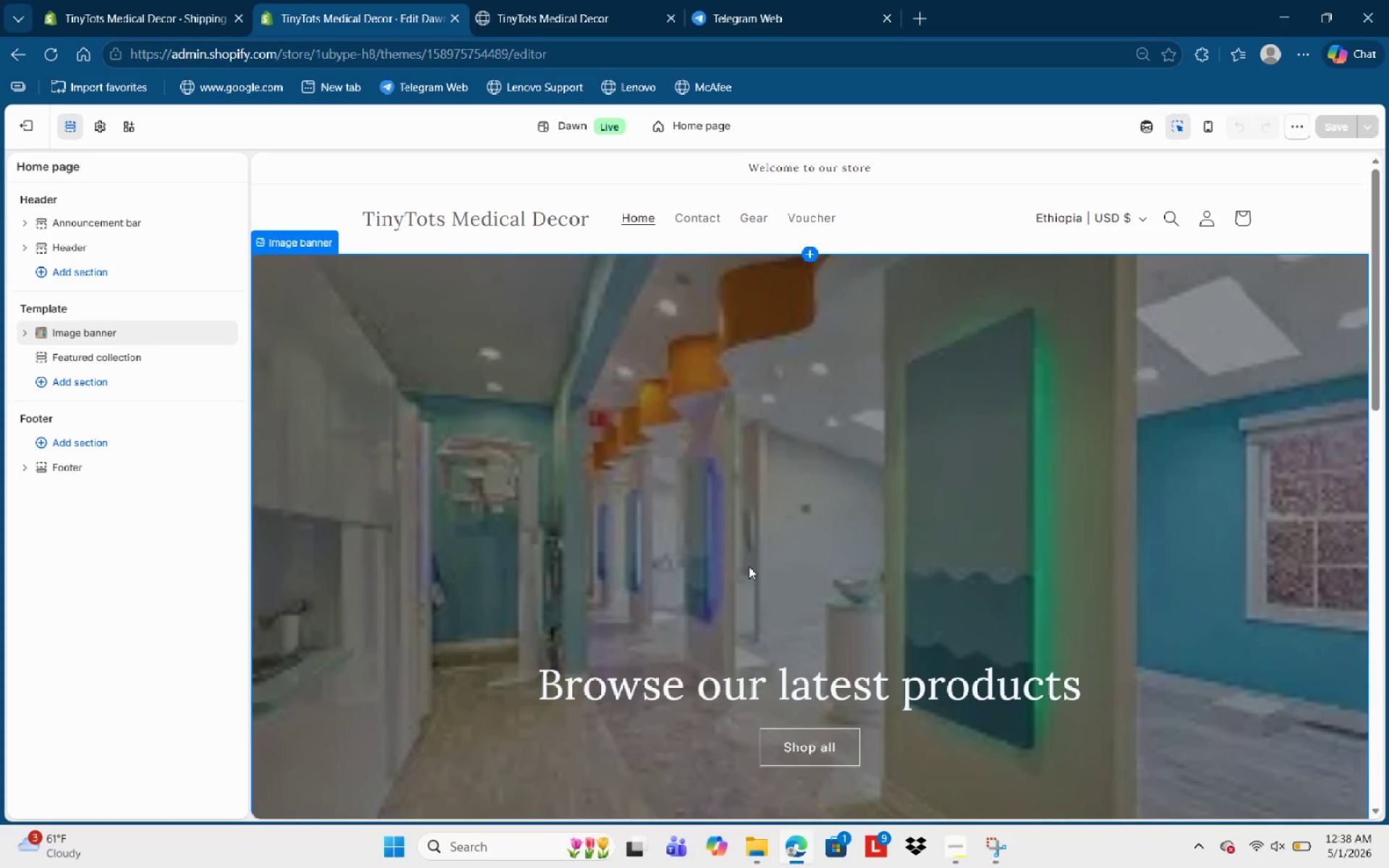 
left_click([95, 129])
 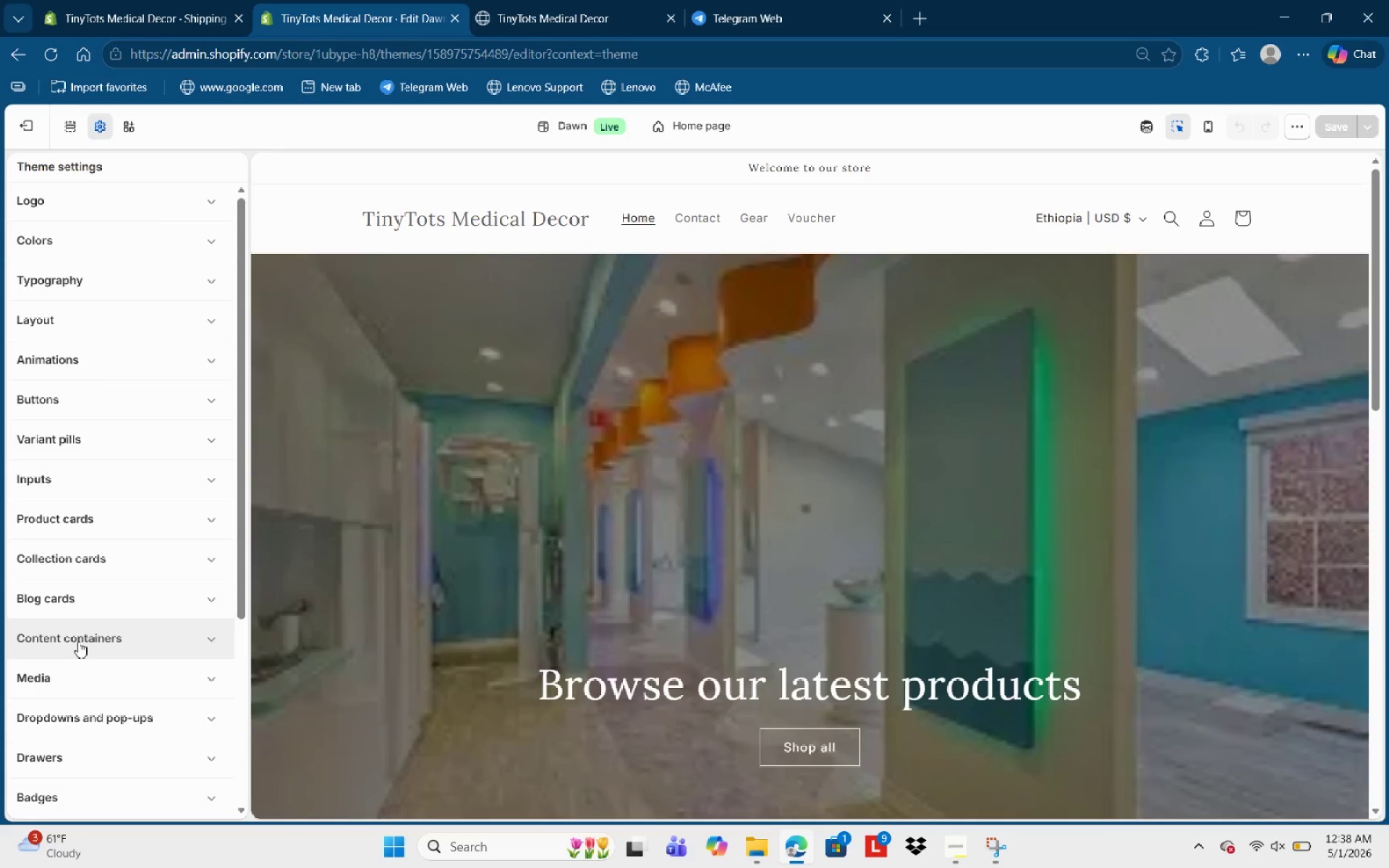 
left_click([118, 235])
 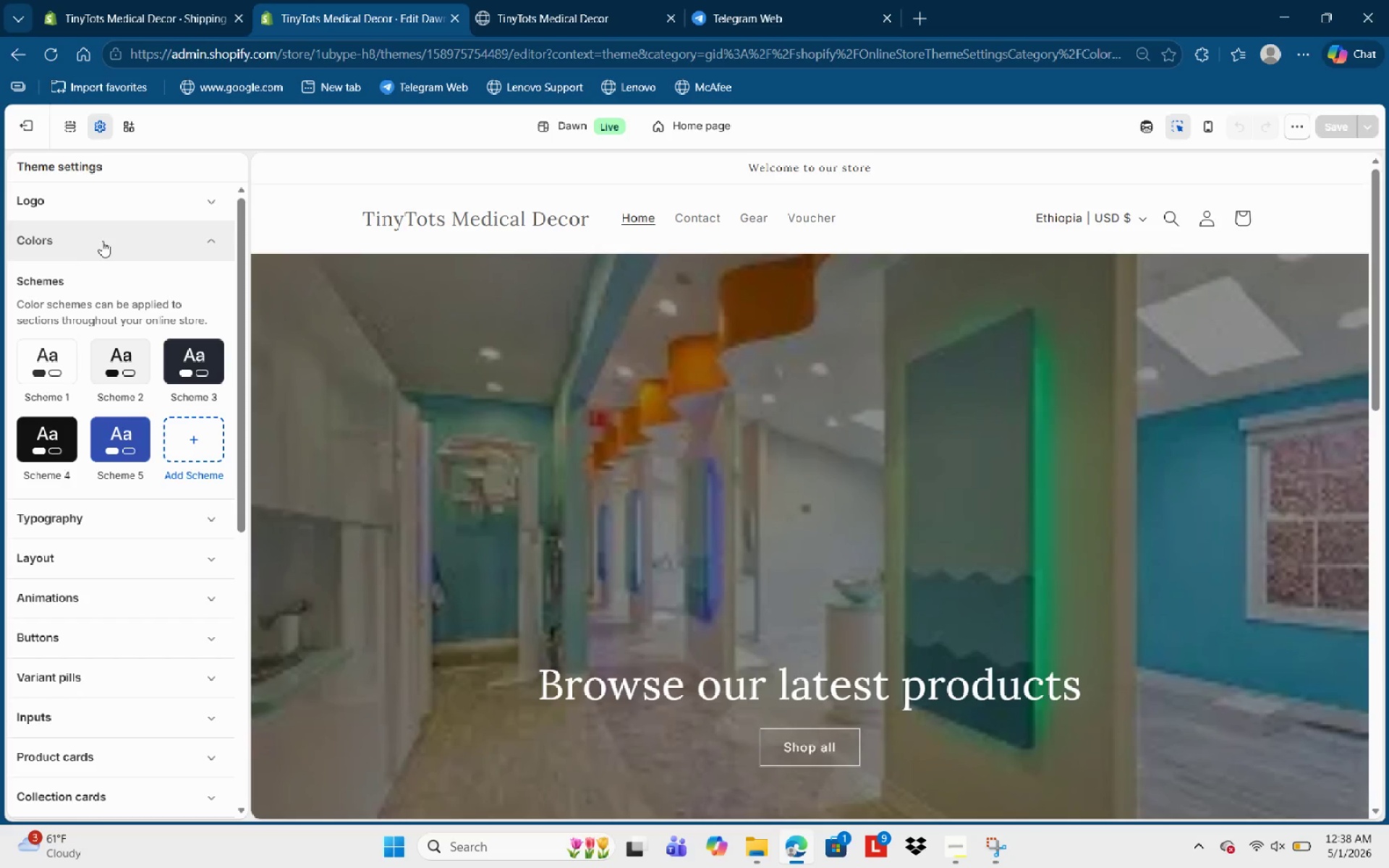 
wait(17.98)
 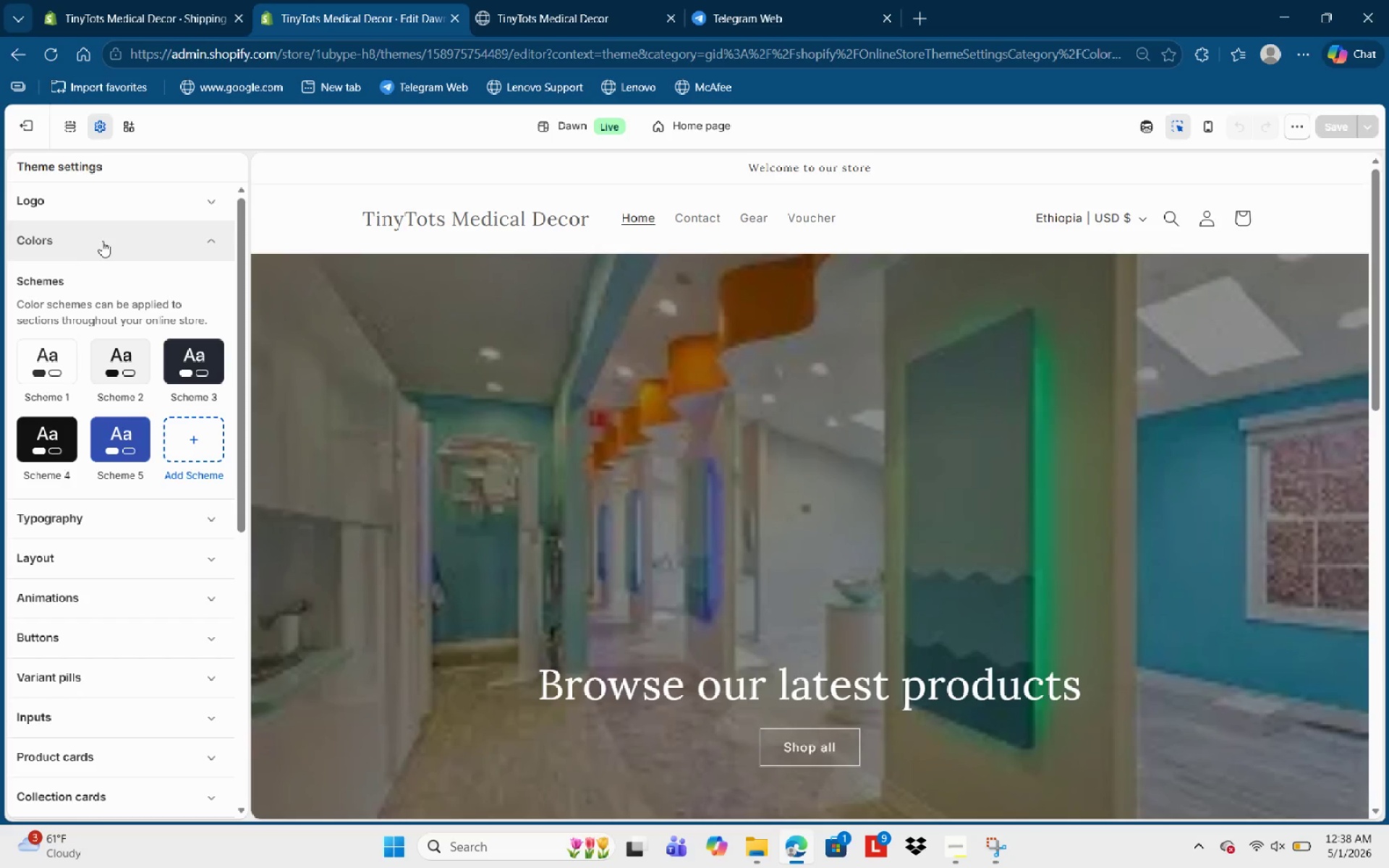 
left_click([45, 365])
 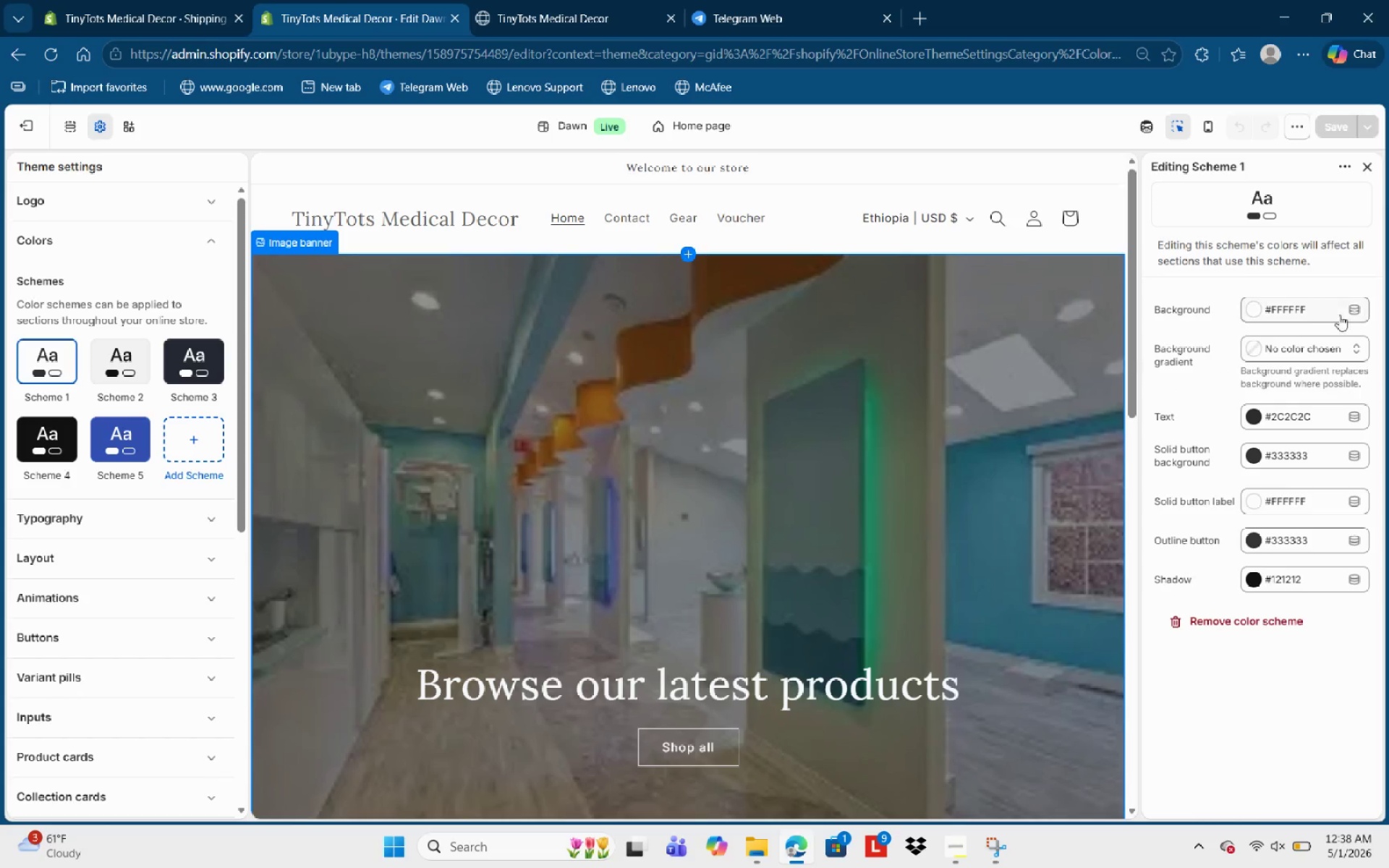 
left_click([1315, 318])
 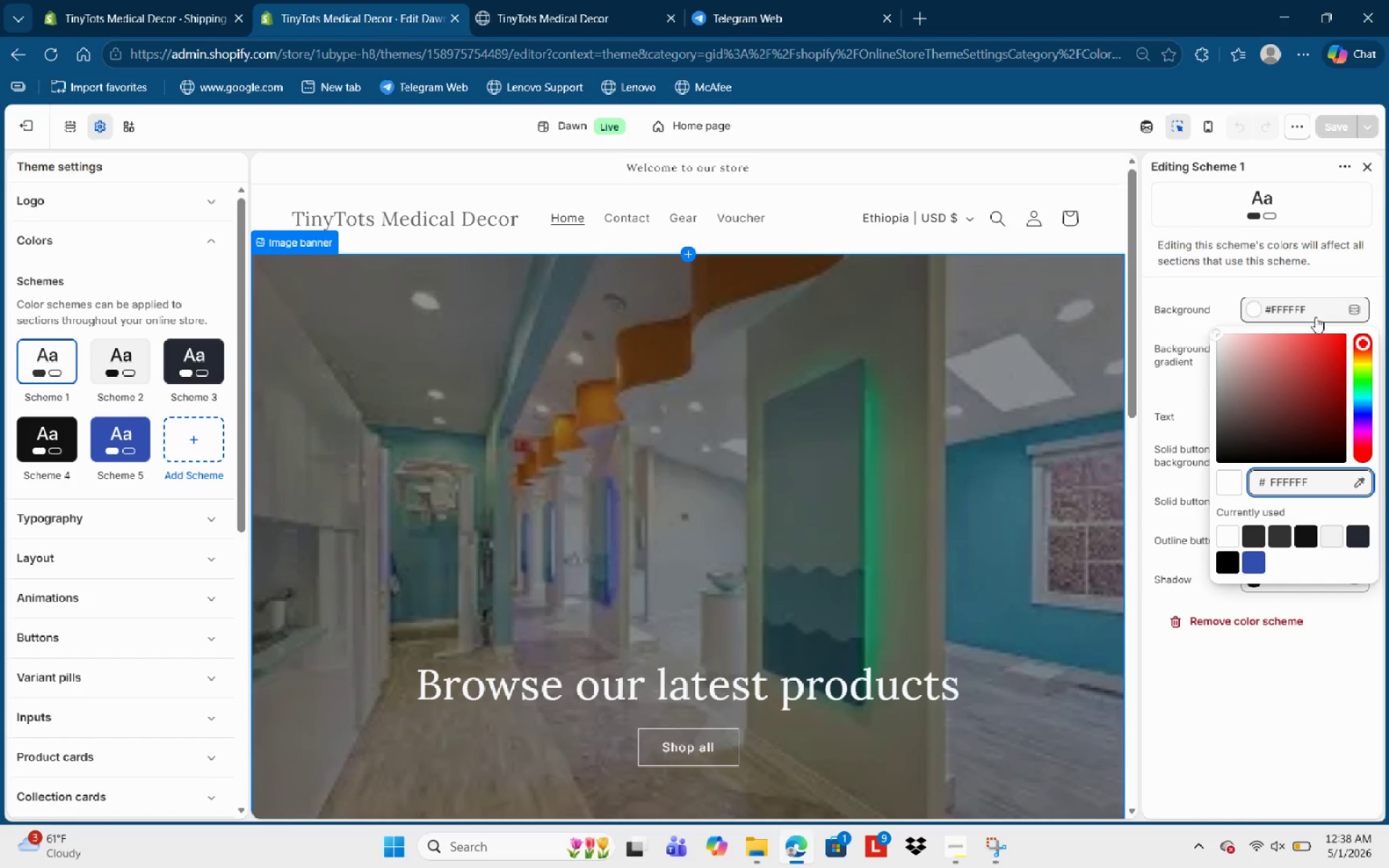 
hold_key(key=Backspace, duration=0.72)
 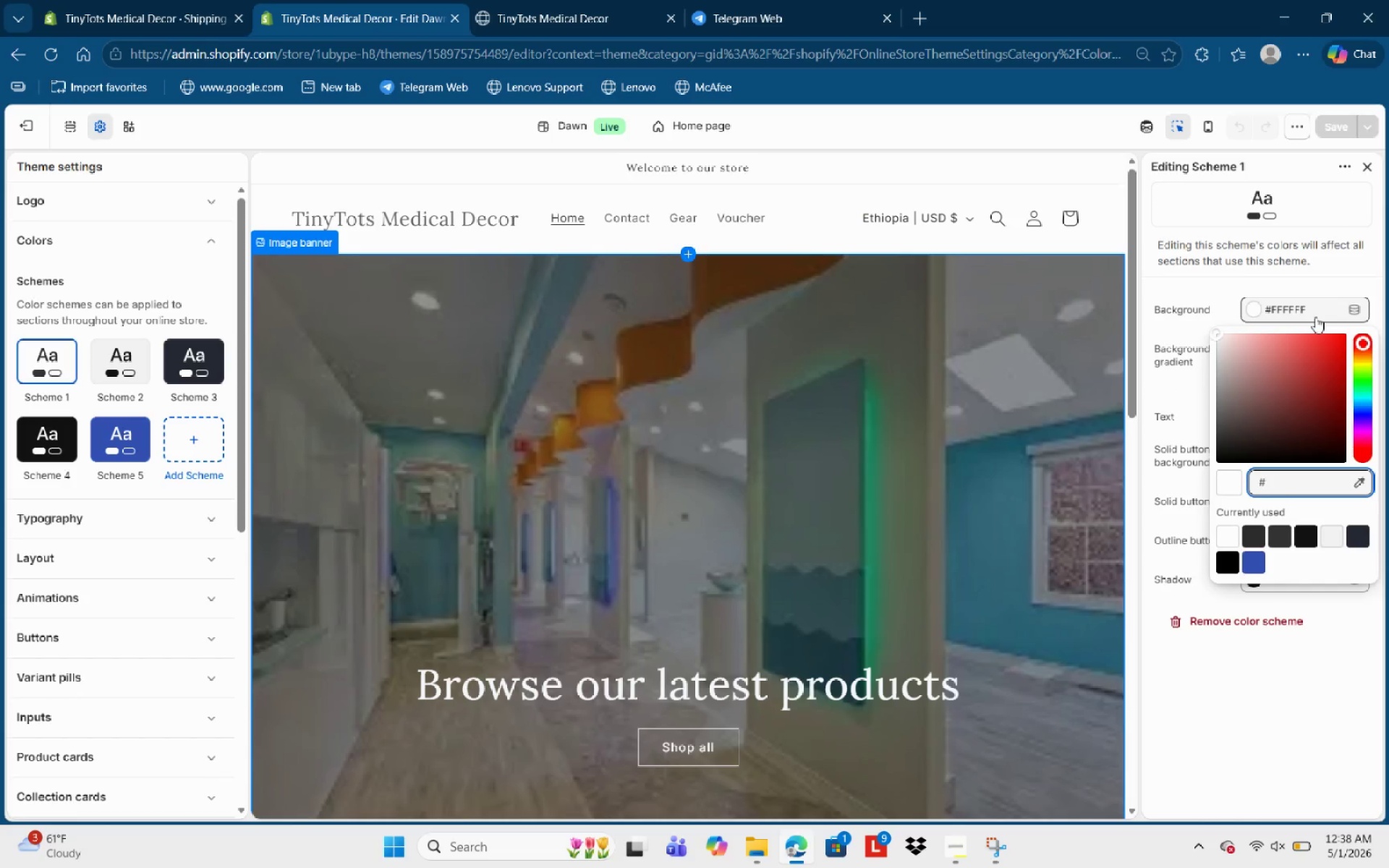 
key(F)
 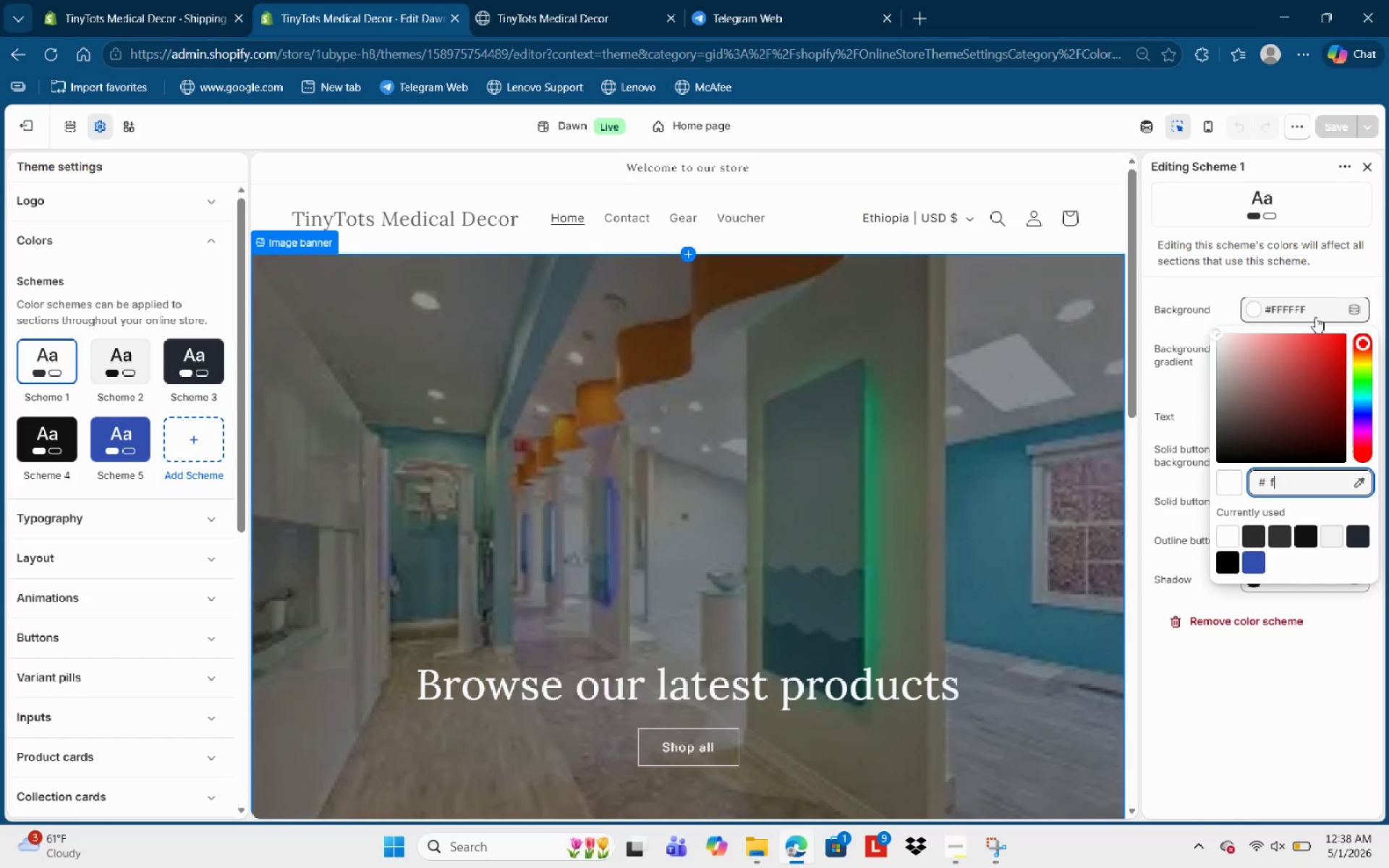 
key(Numpad9)
 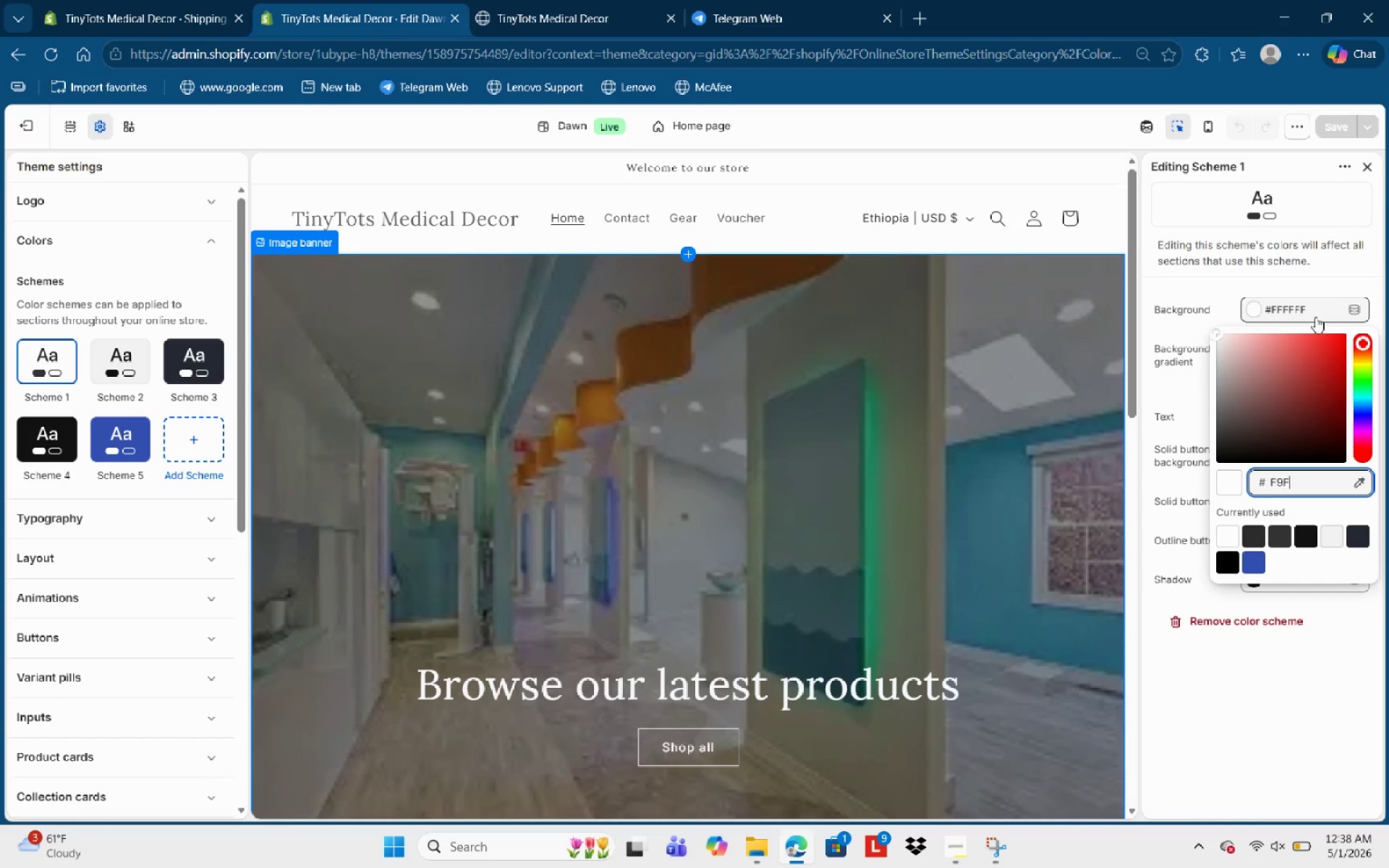 
key(F)
 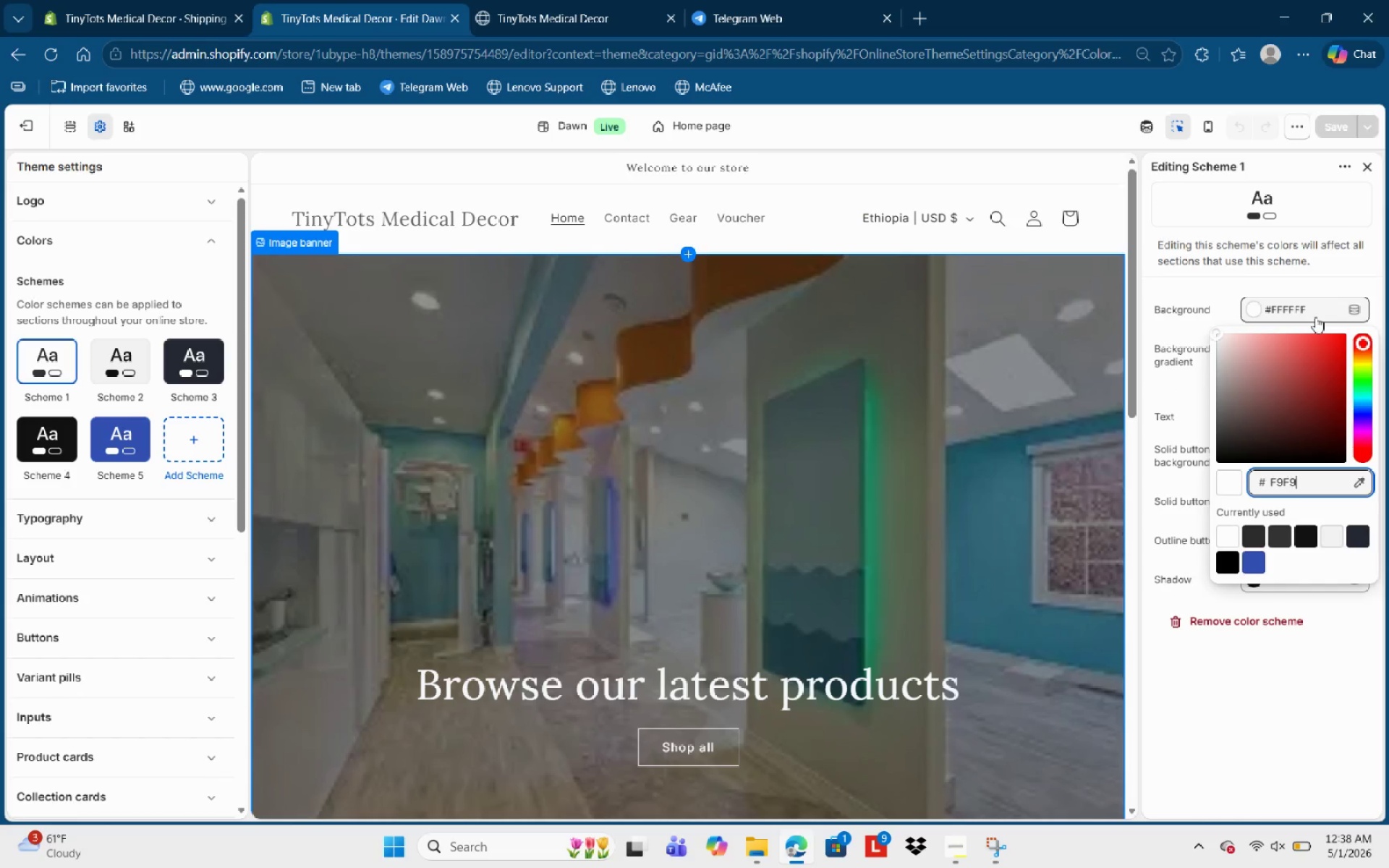 
key(Numpad9)
 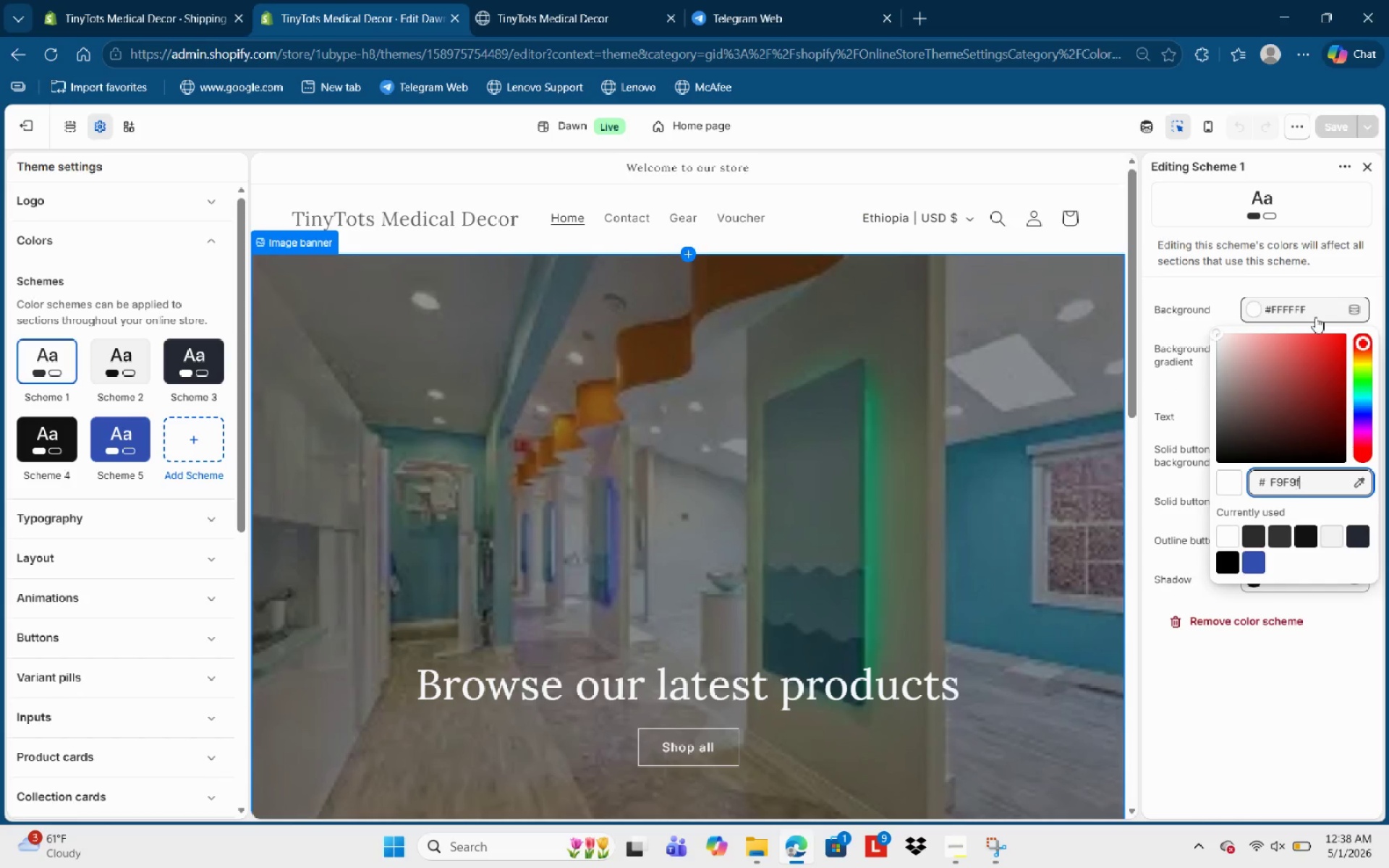 
key(F)
 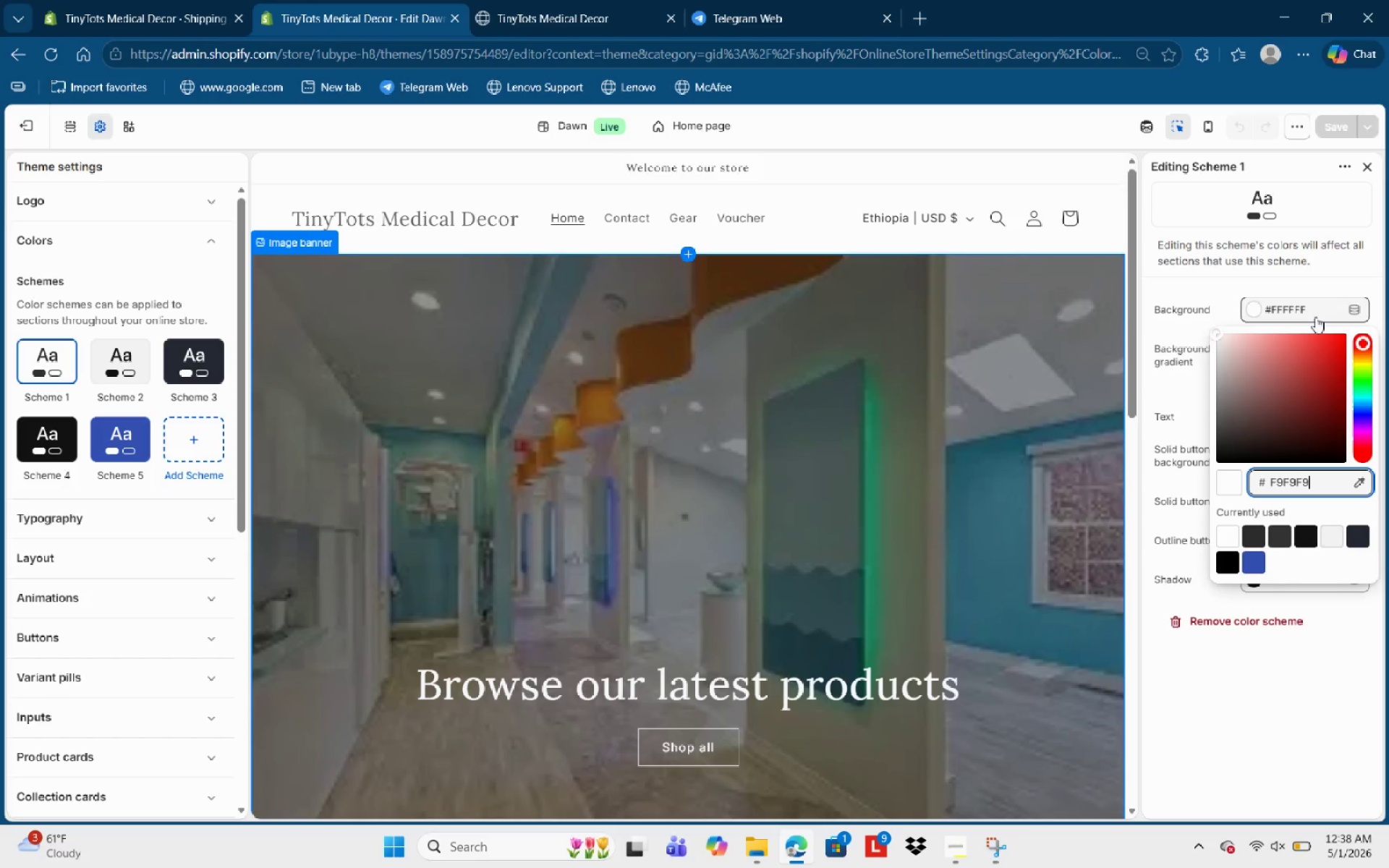 
key(Numpad9)
 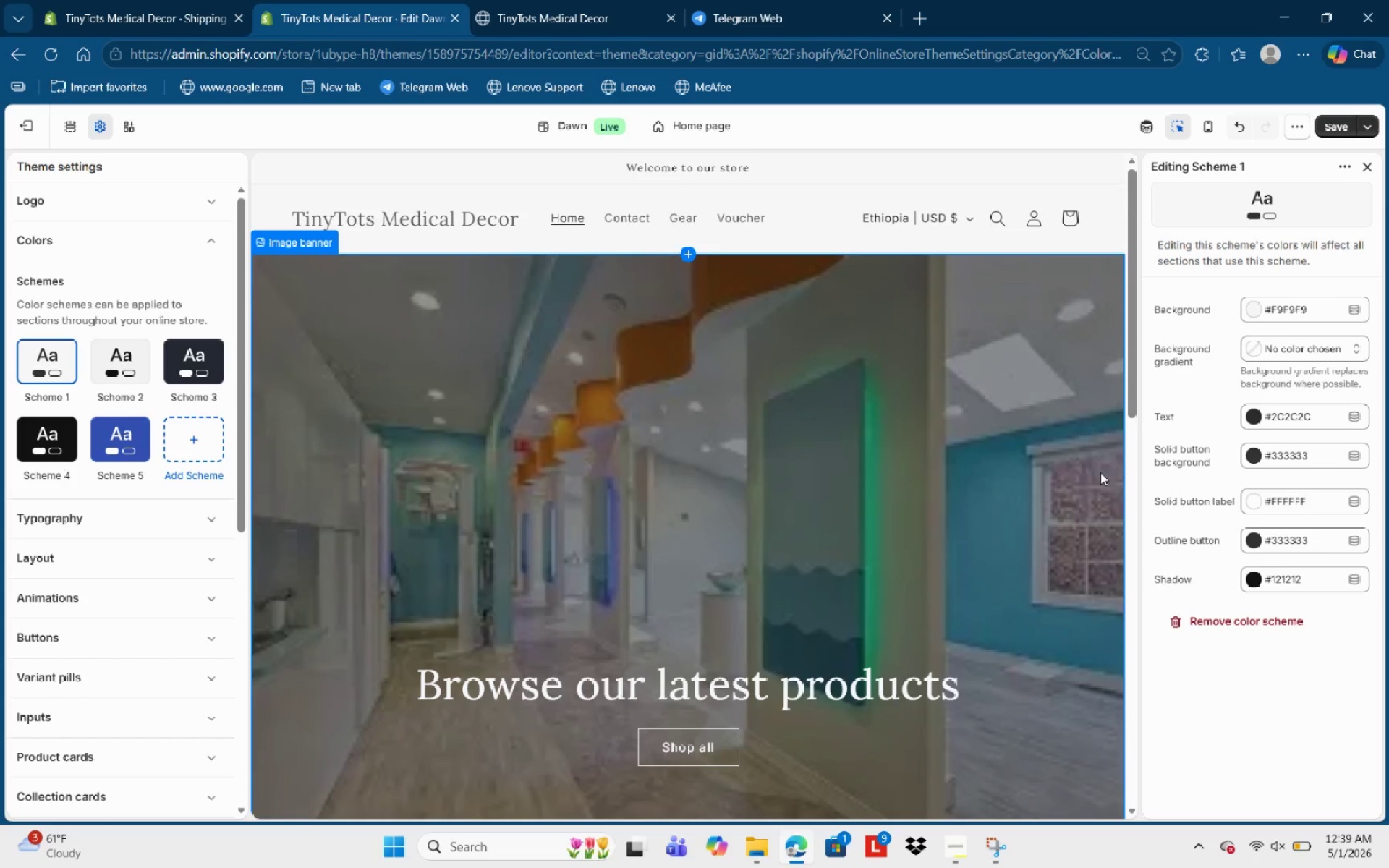 
wait(51.94)
 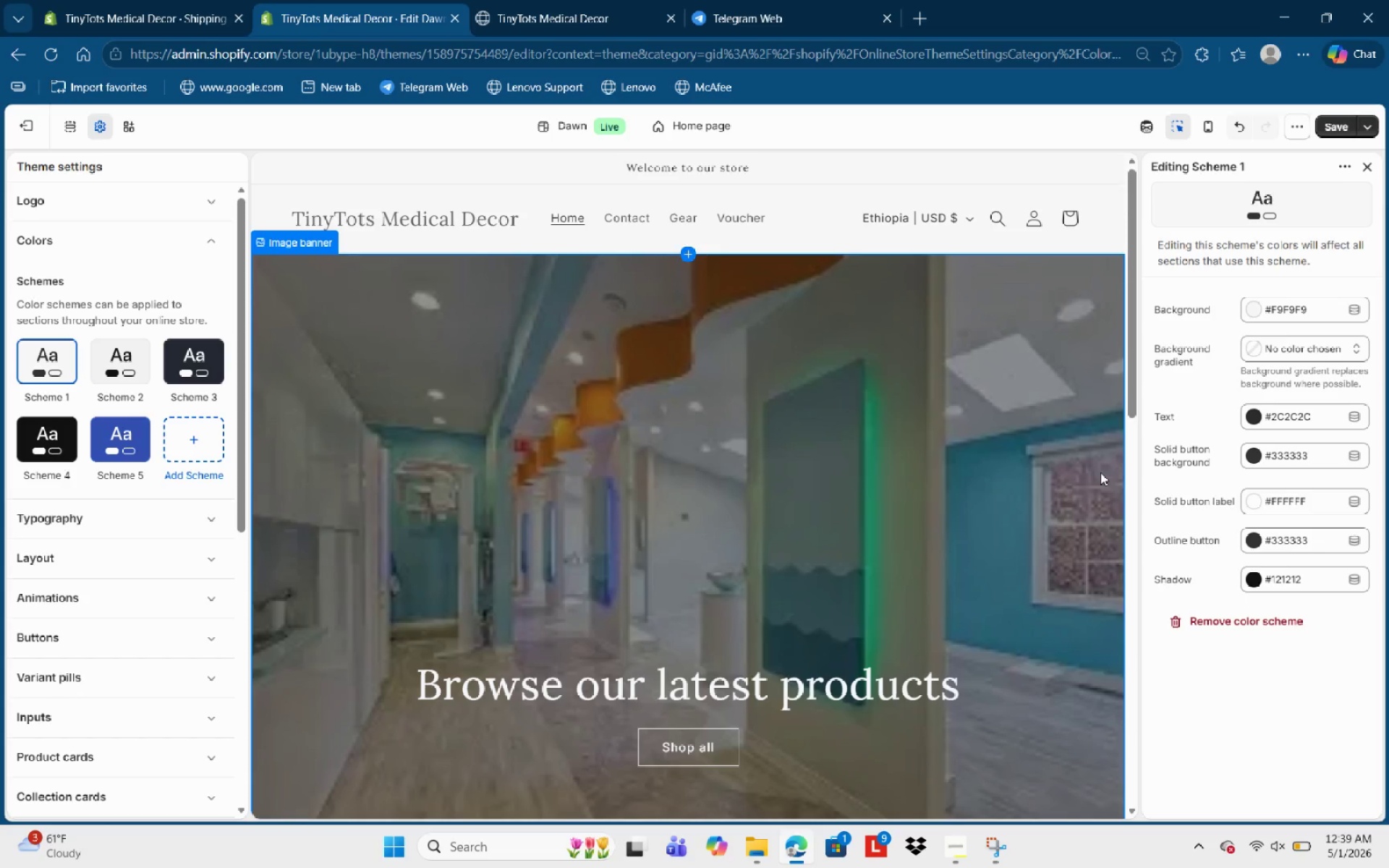 
left_click([1282, 310])
 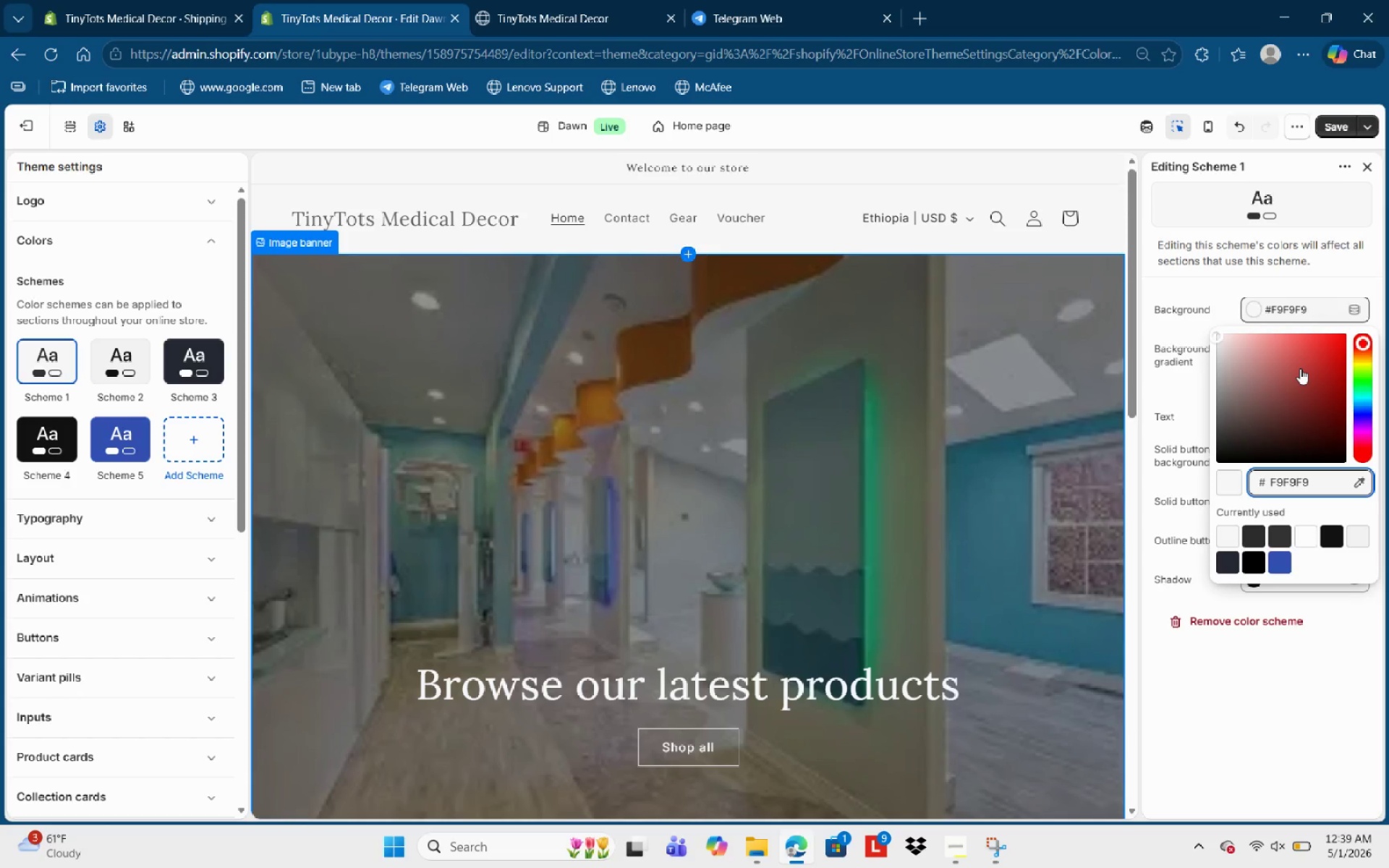 
hold_key(key=Backspace, duration=1.19)
 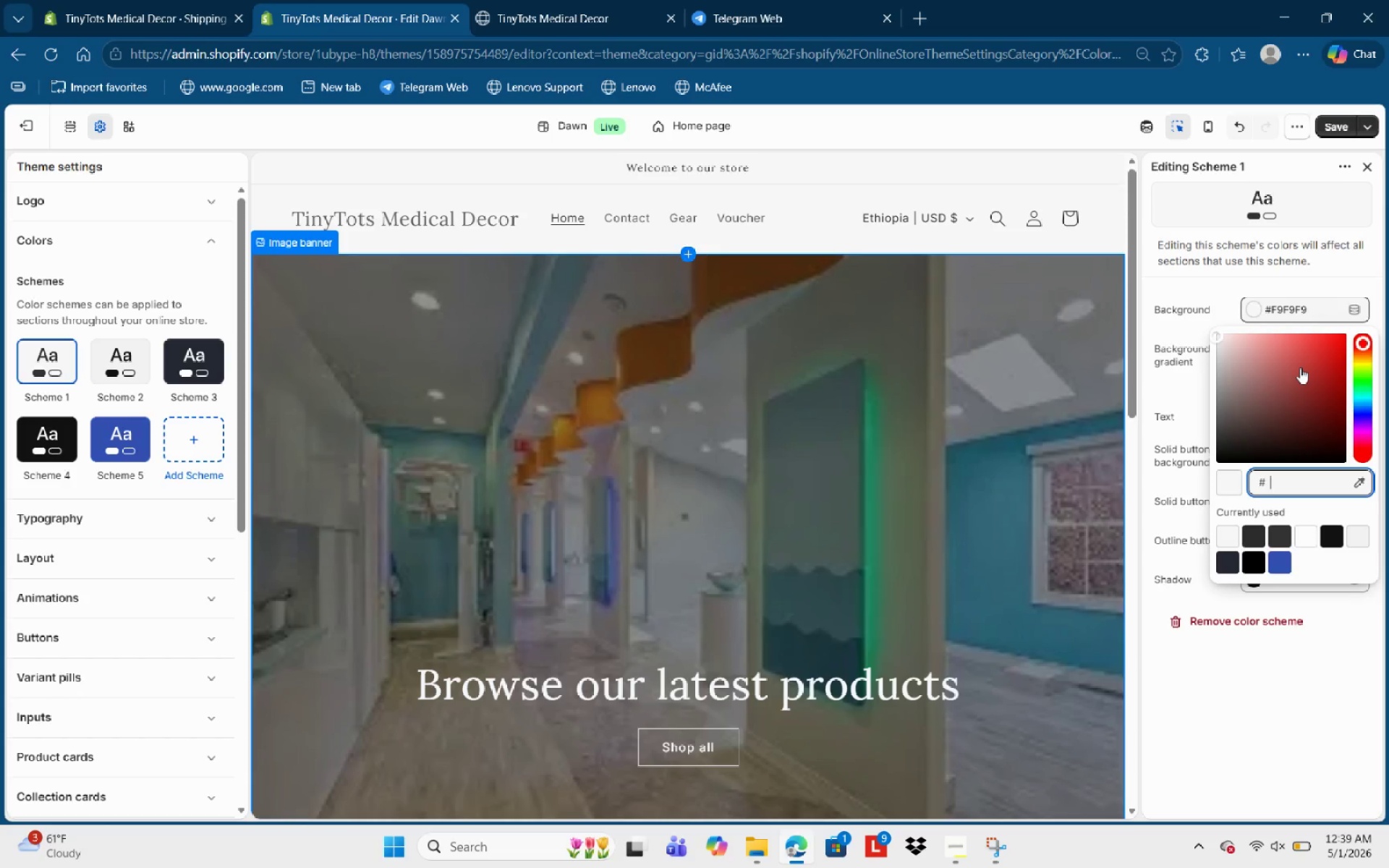 
type(0f1110)
 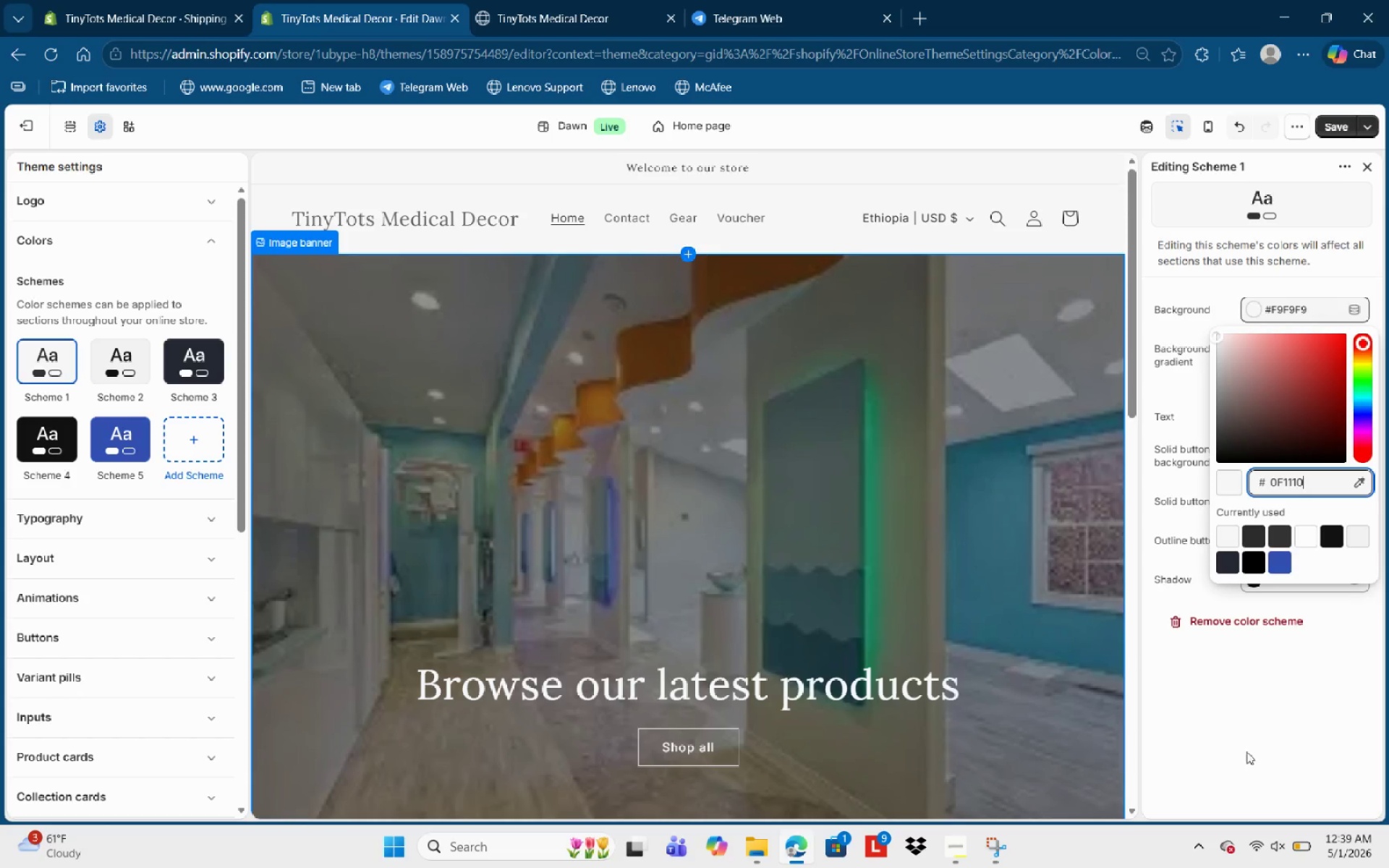 
left_click([1260, 736])
 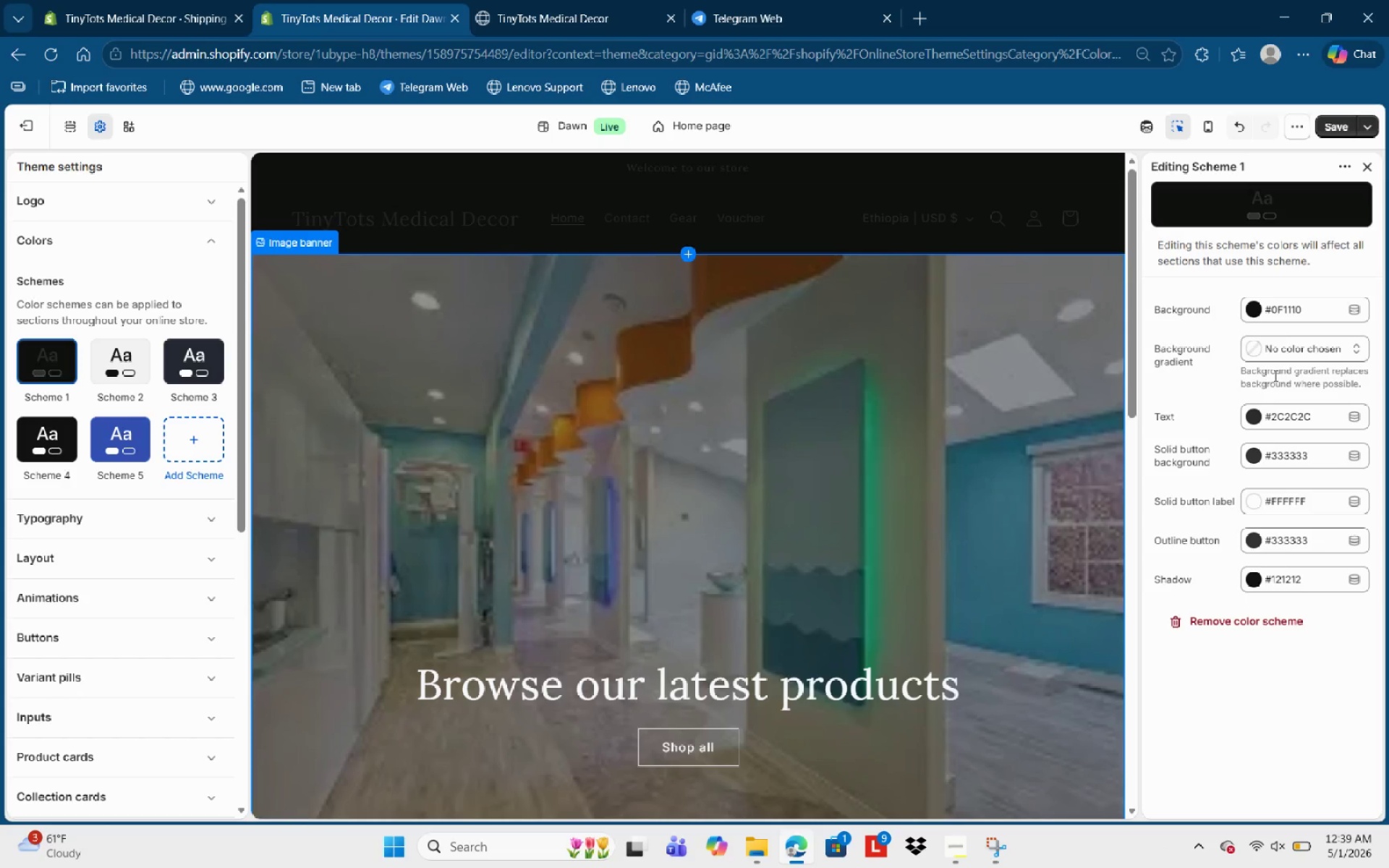 
wait(22.36)
 